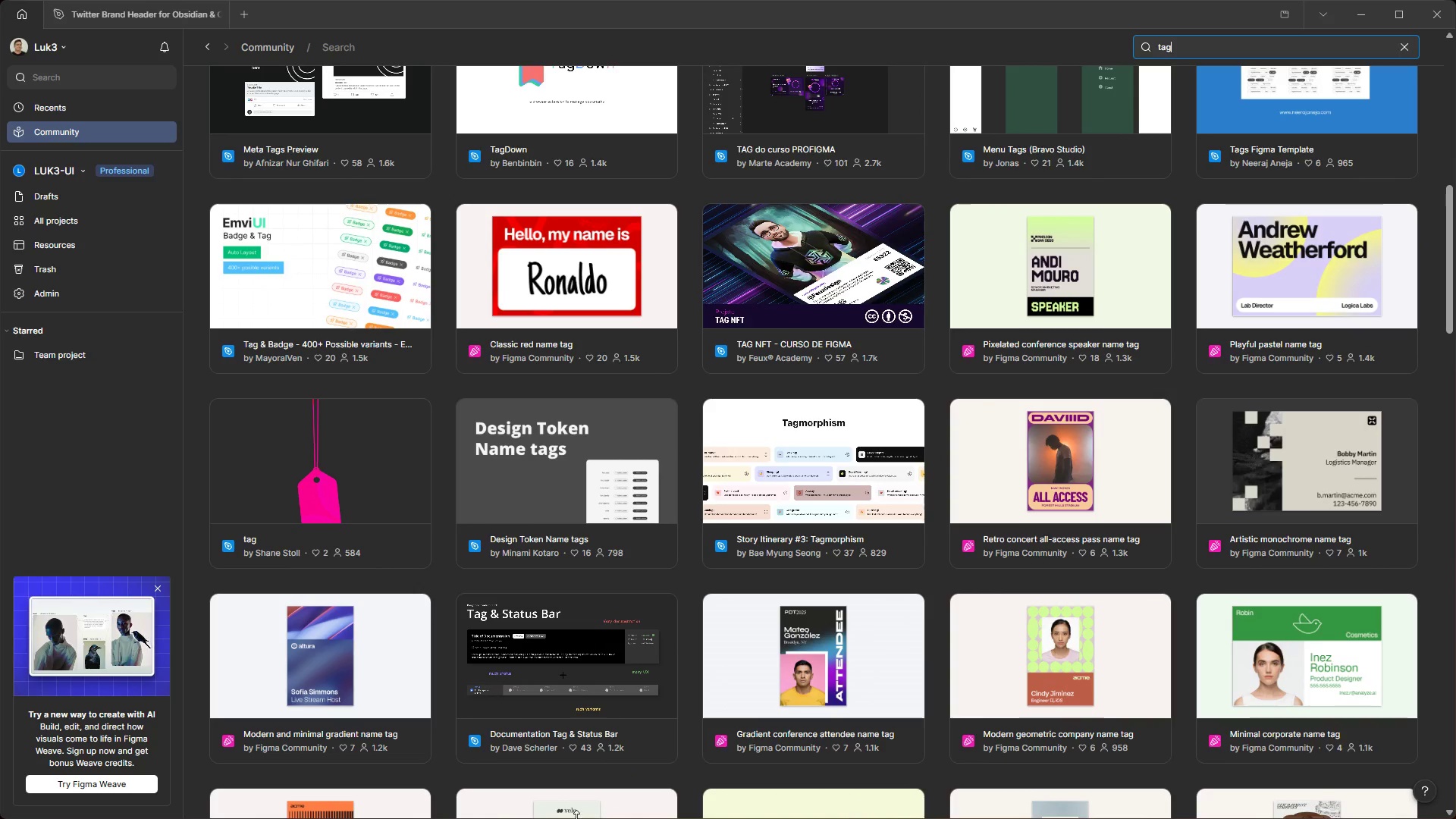 
key(Meta+MetaLeft)
 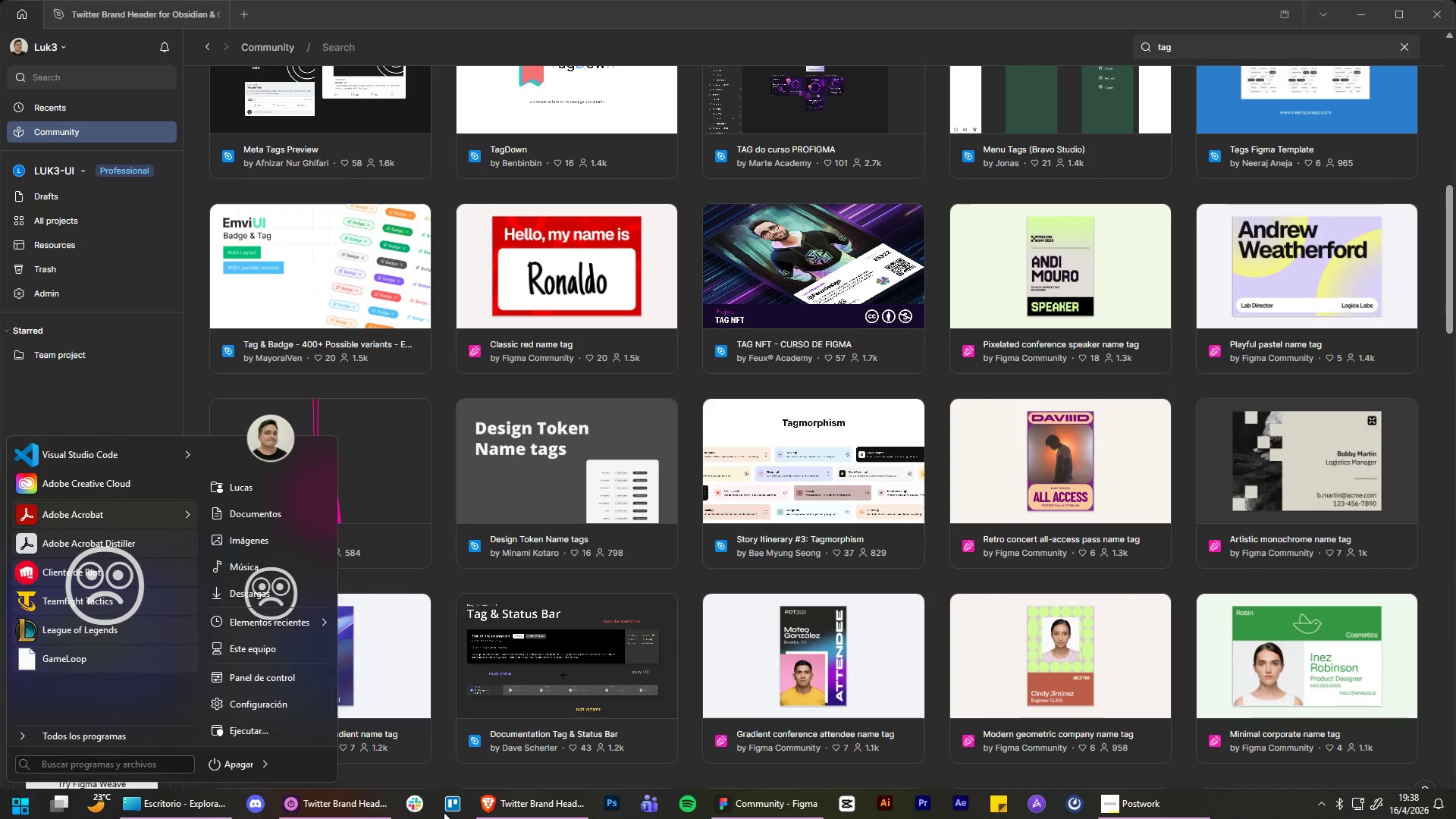 
left_click([508, 799])
 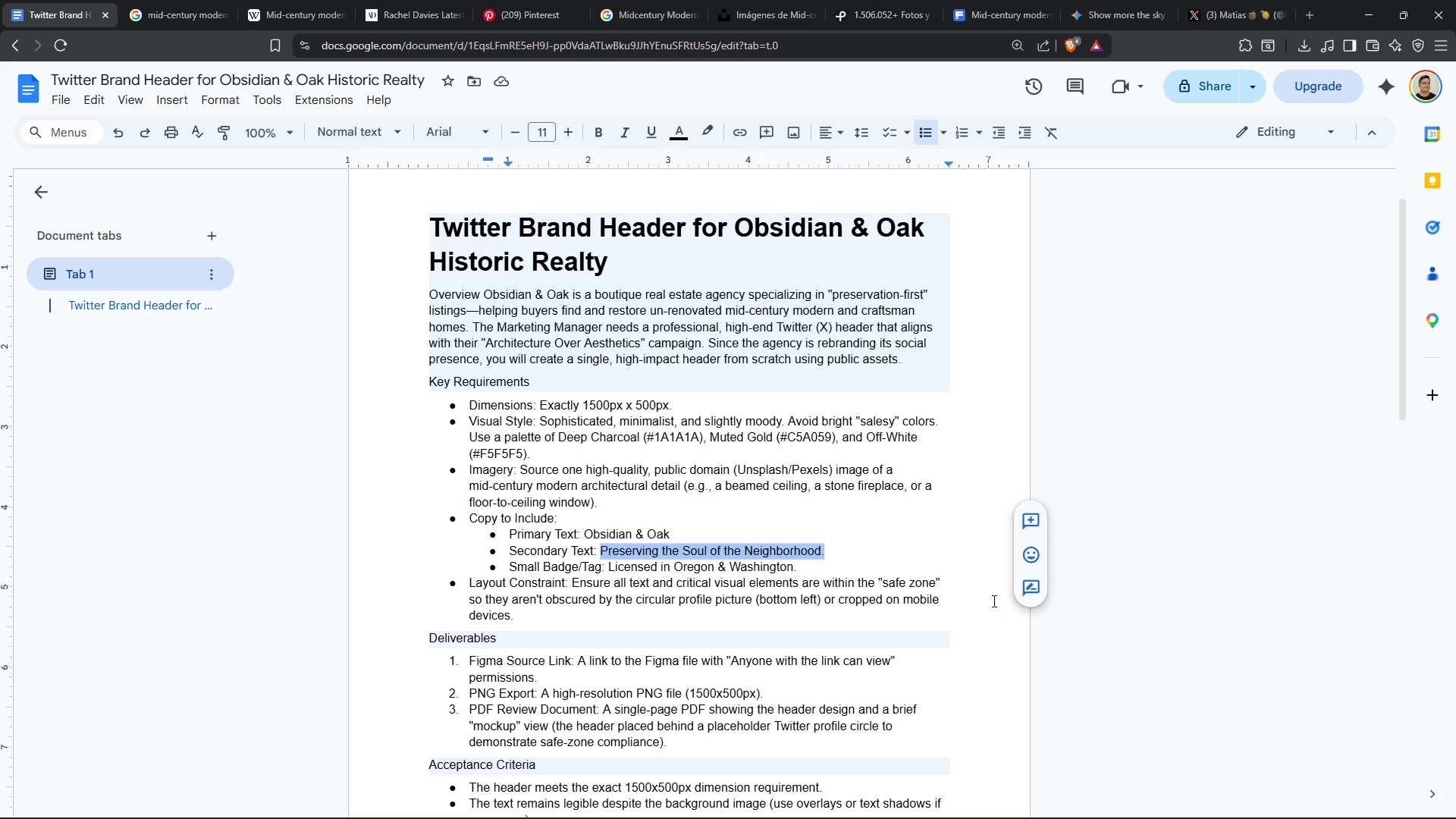 
scroll: coordinate [982, 664], scroll_direction: down, amount: 2.0
 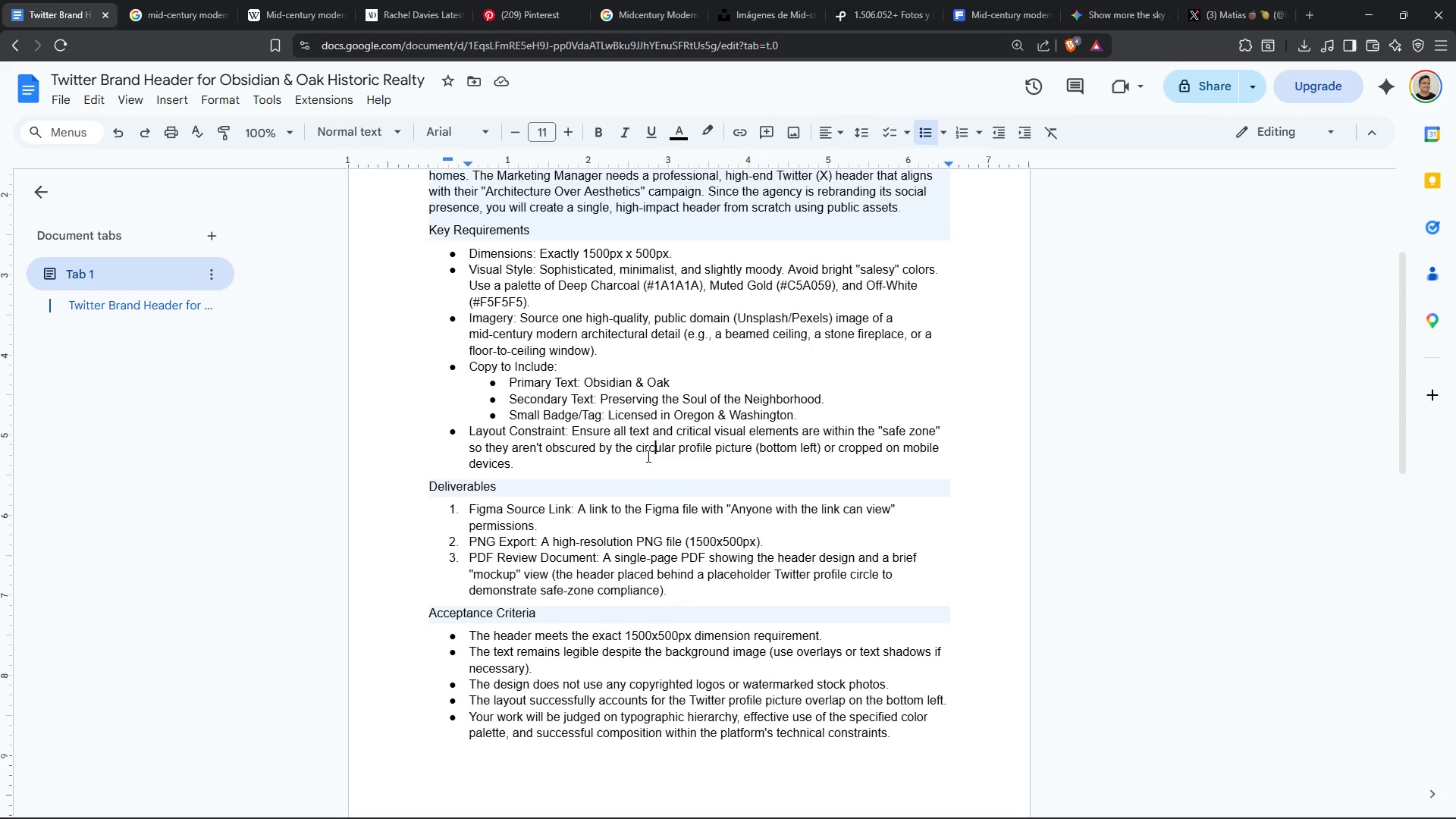 
wait(64.35)
 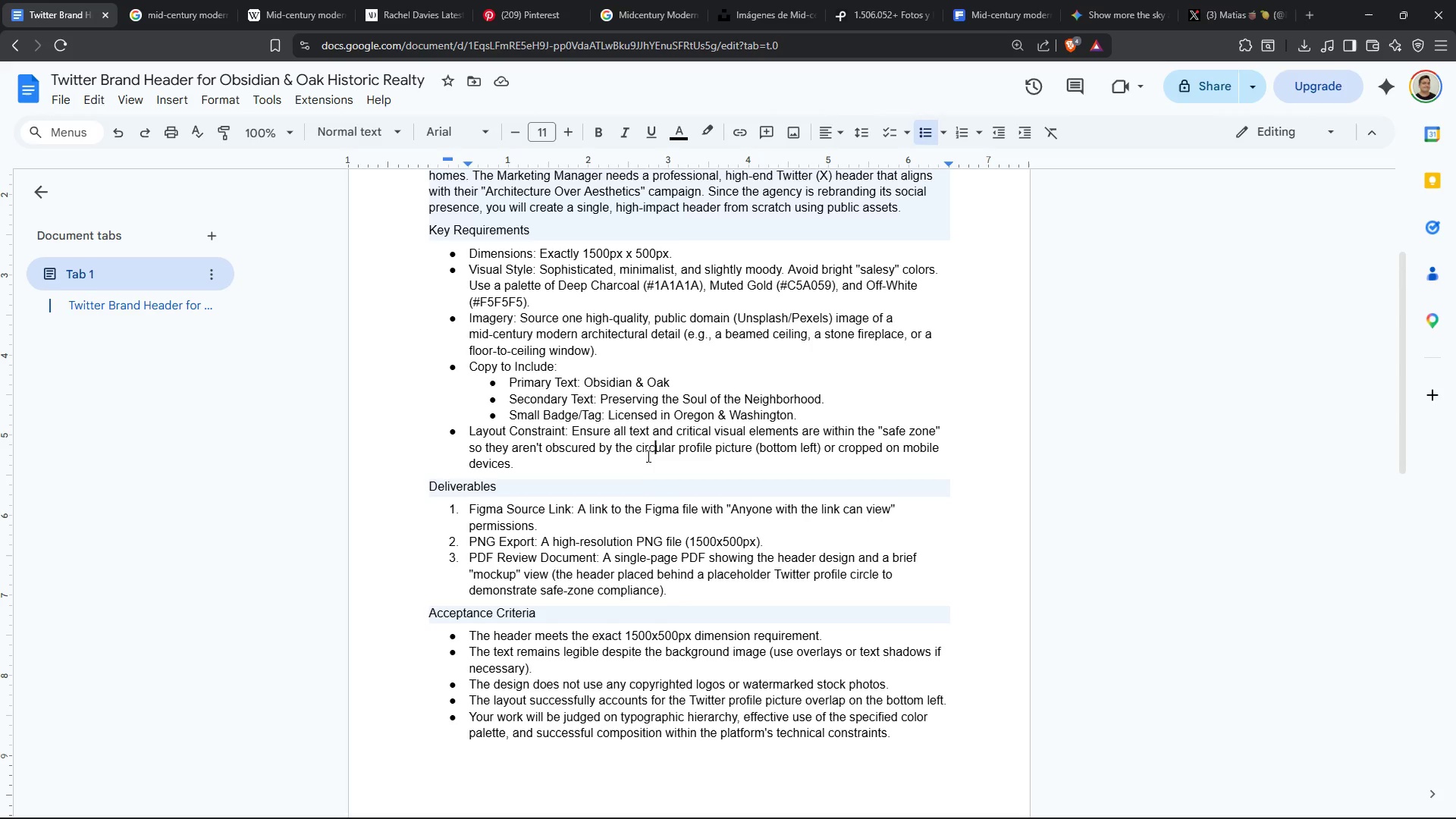 
left_click([795, 814])
 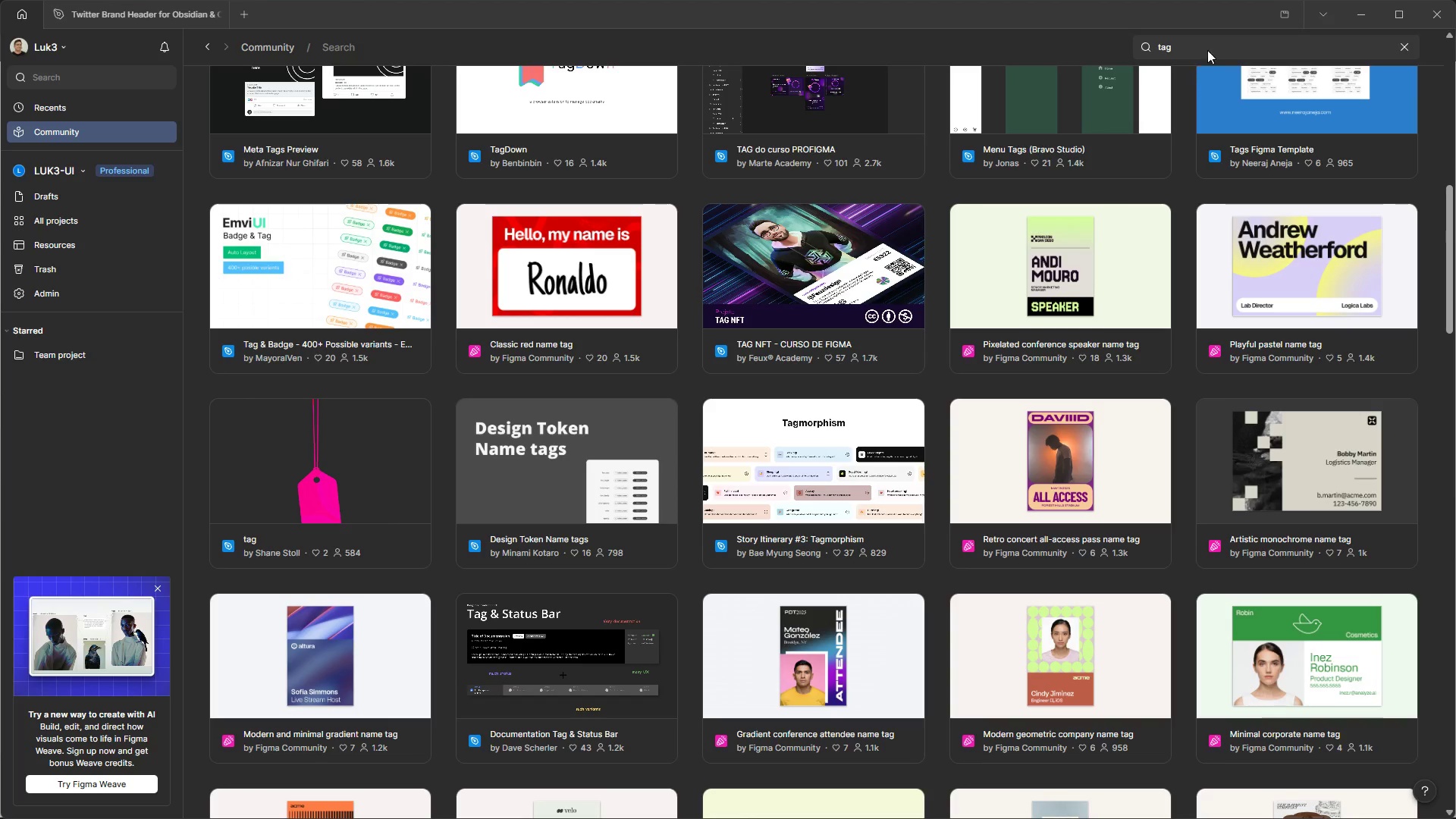 
left_click_drag(start_coordinate=[1207, 49], to_coordinate=[1122, 44])
 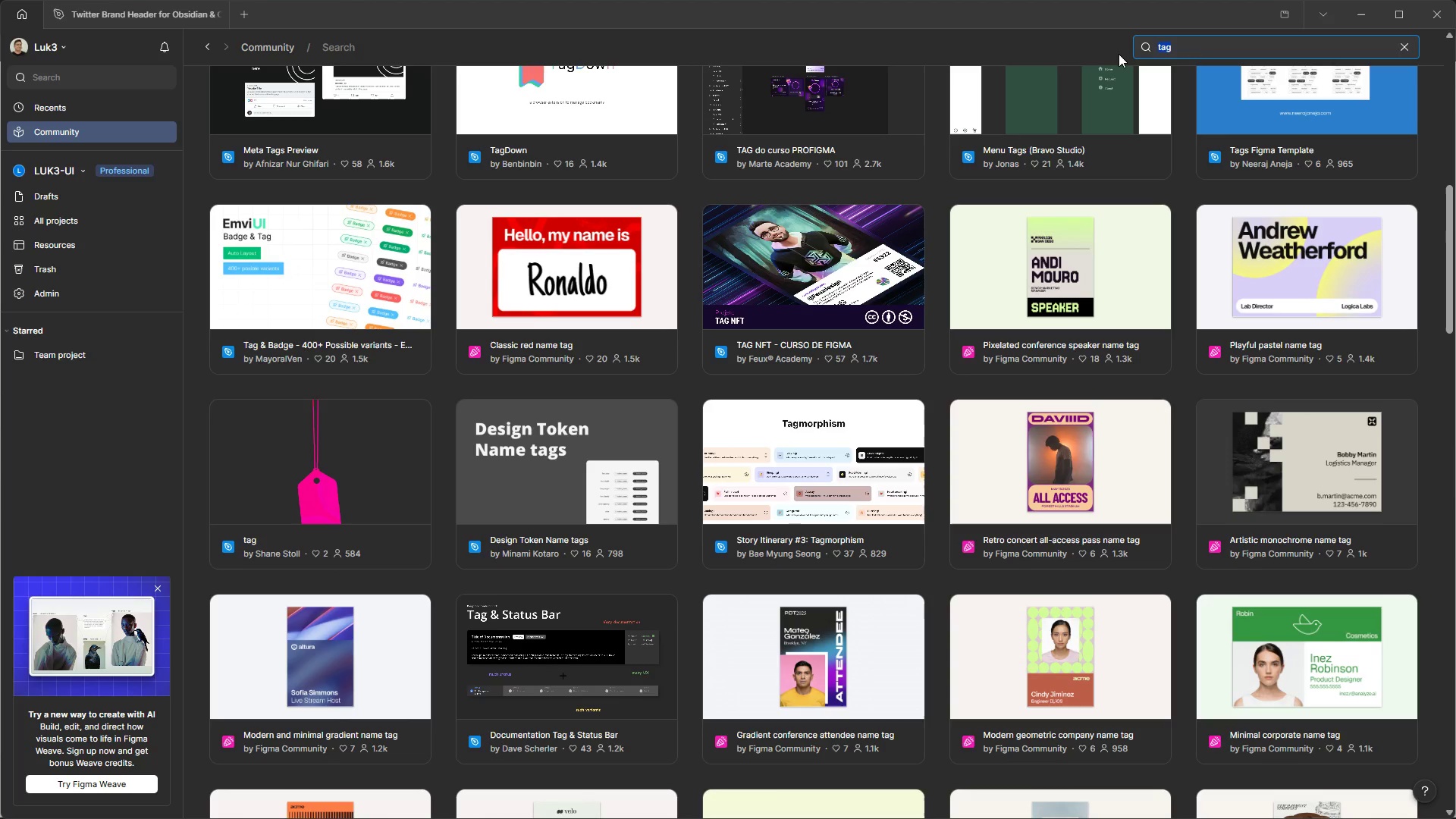 
type(badge tag)
 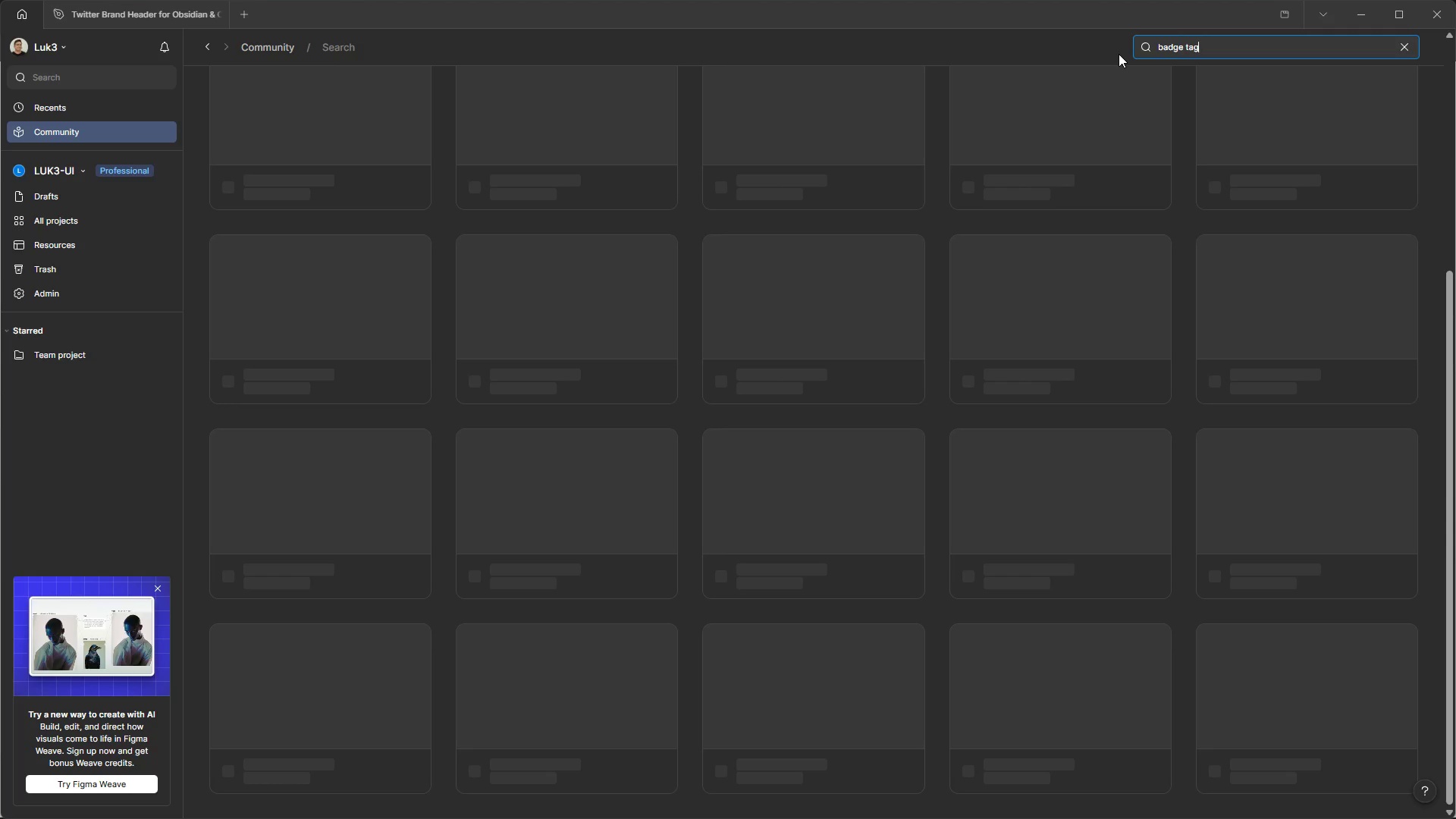 
key(Enter)
 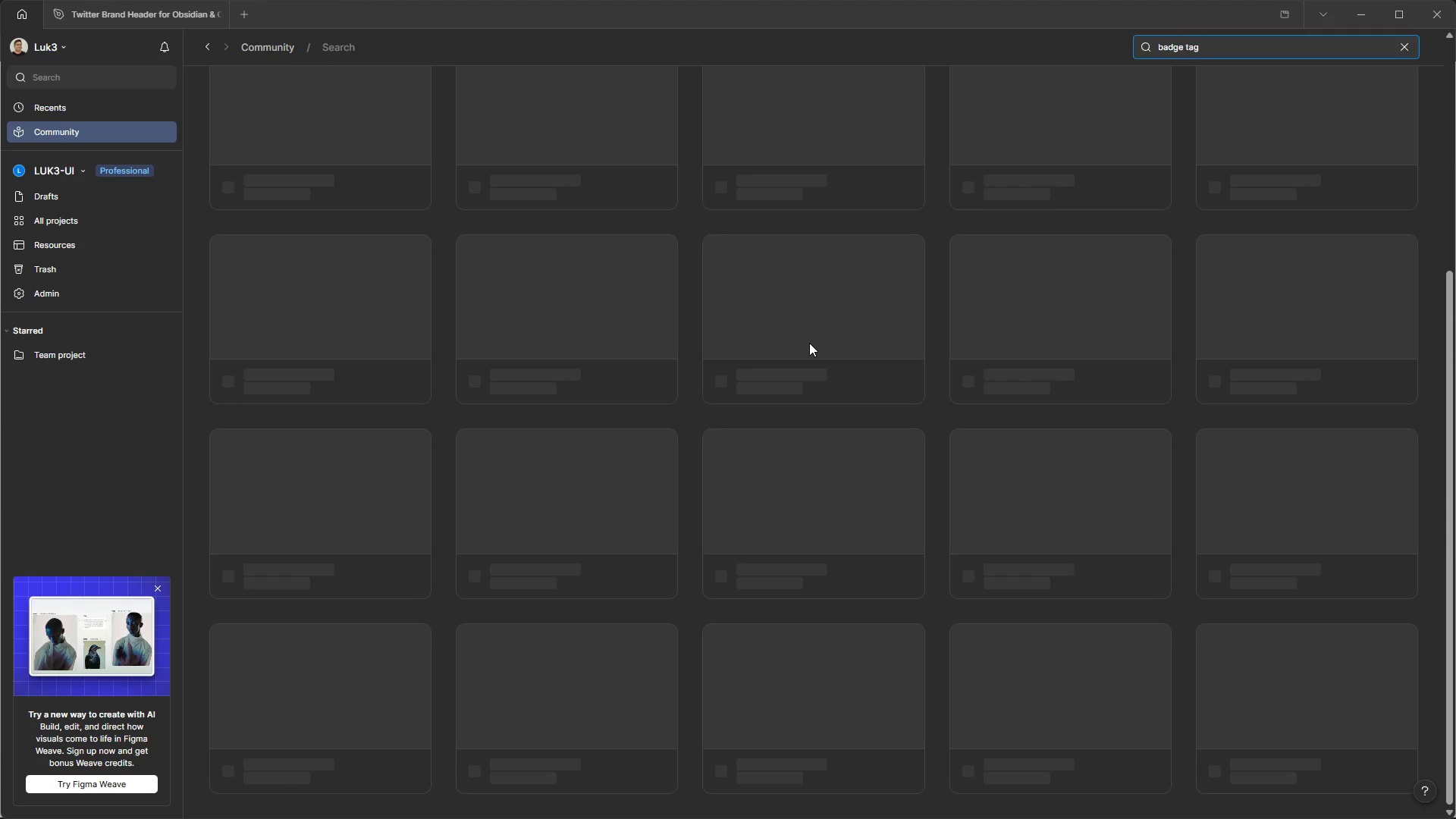 
mouse_move([819, 380])
 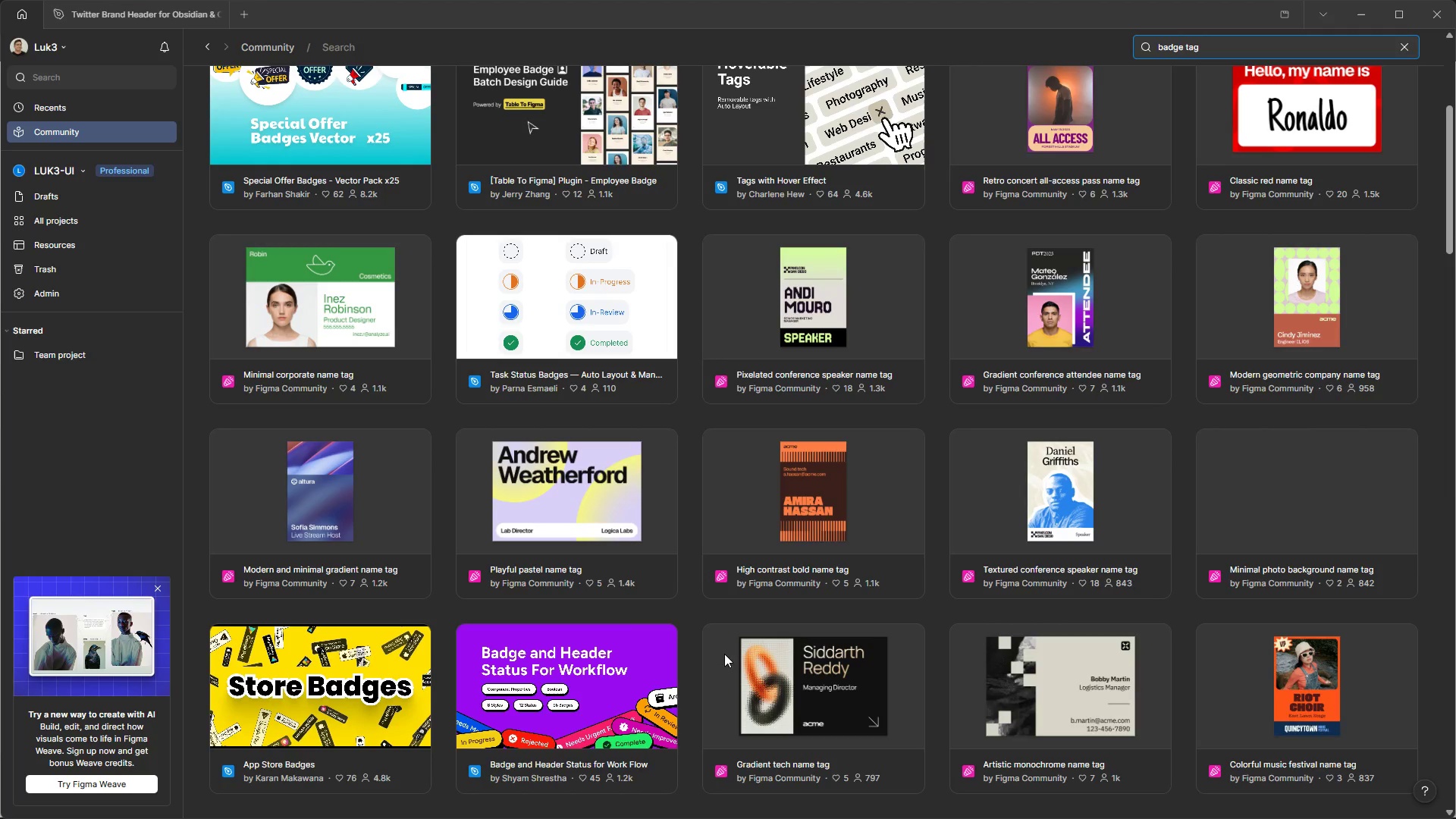 
scroll: coordinate [713, 573], scroll_direction: up, amount: 8.0
 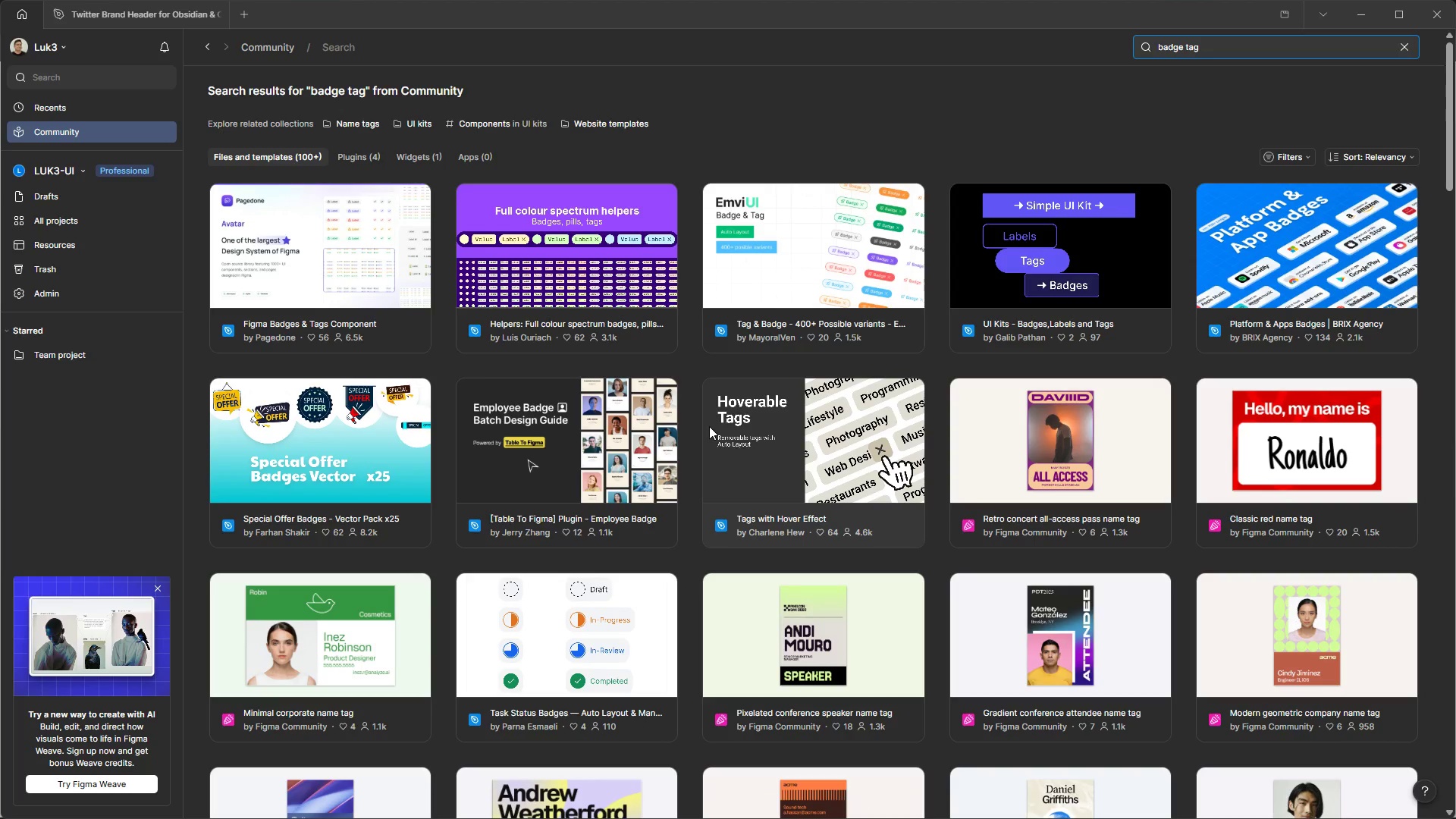 
wait(6.55)
 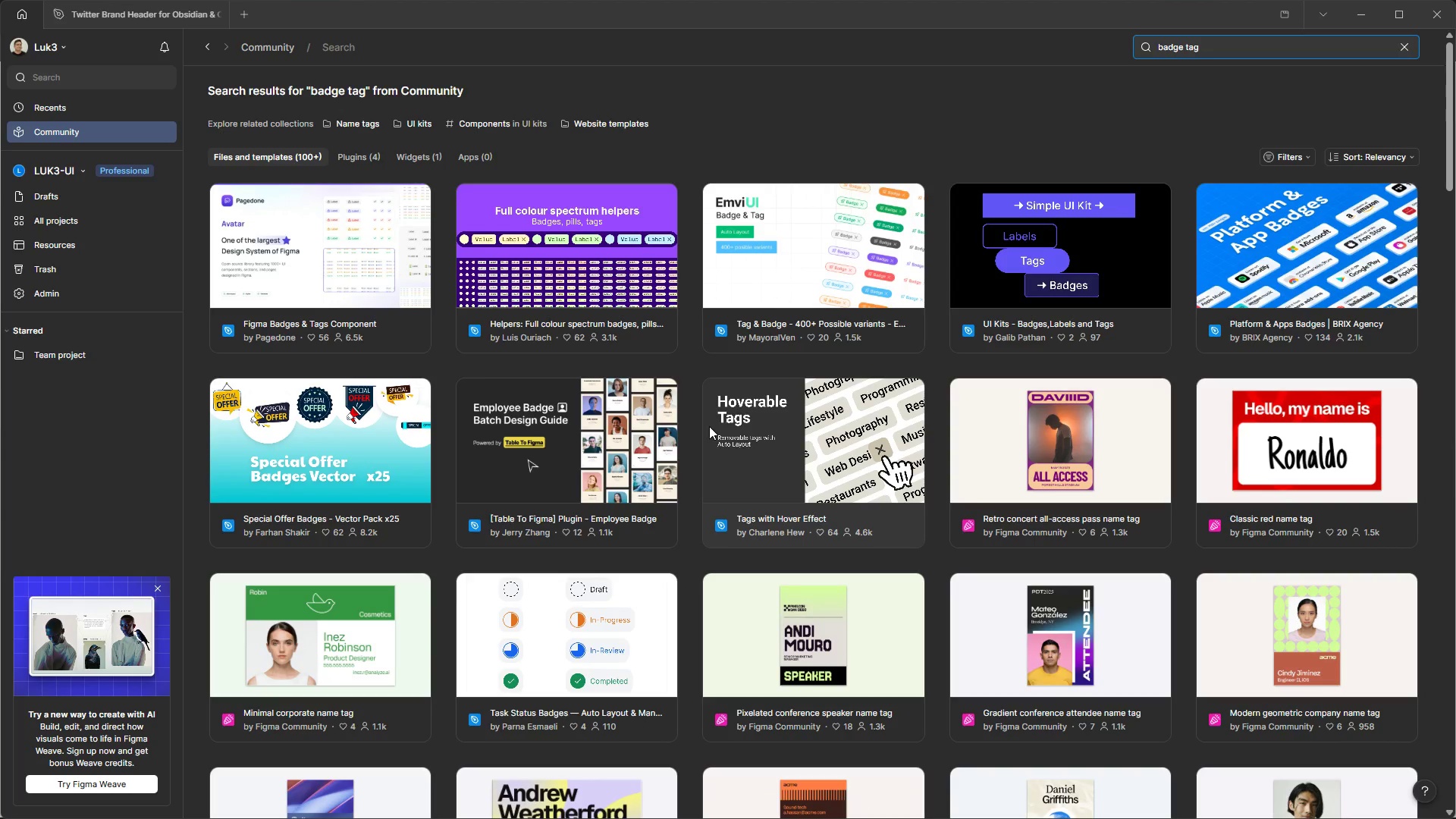 
scroll: coordinate [707, 519], scroll_direction: down, amount: 6.0
 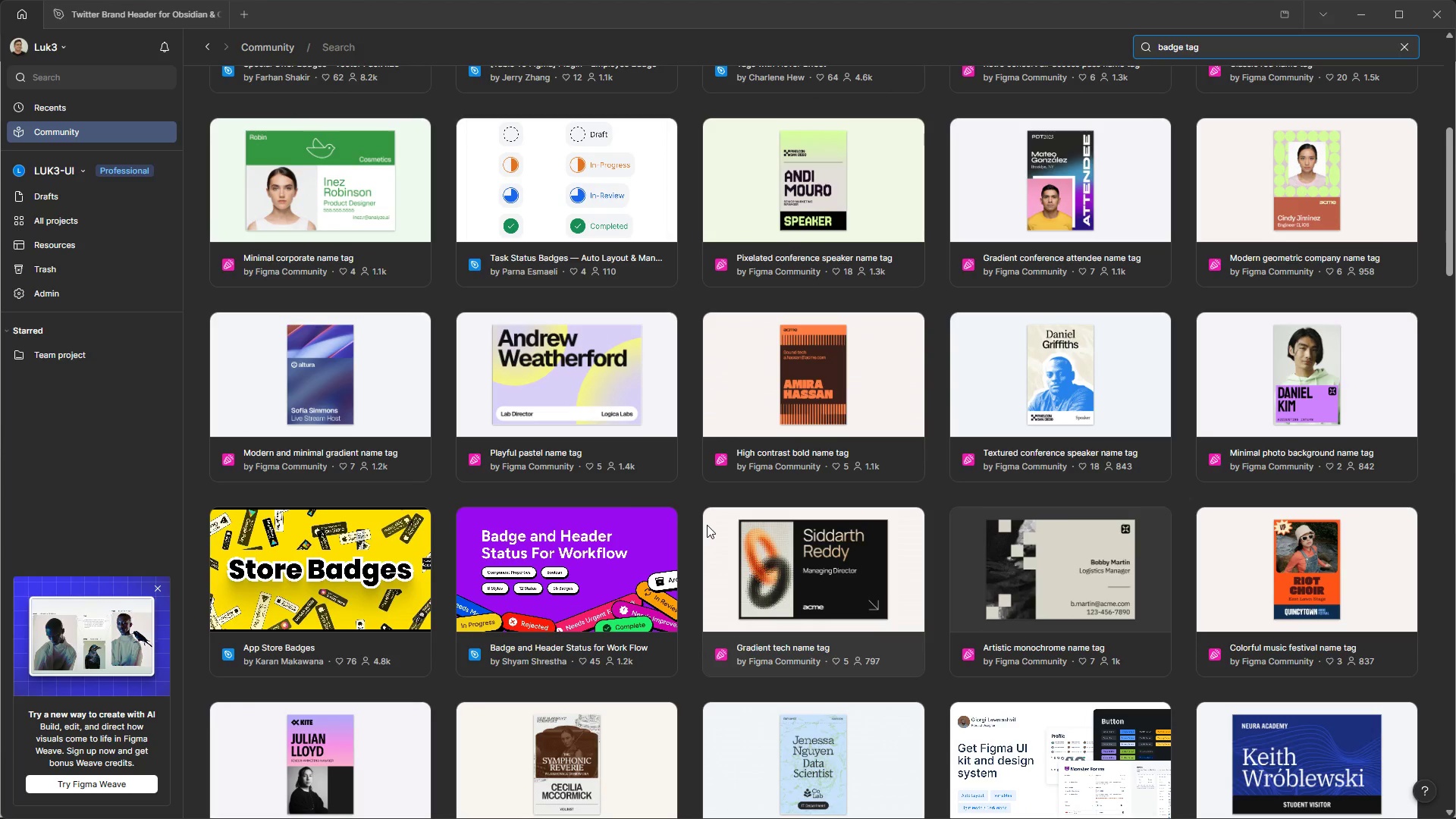 
scroll: coordinate [707, 525], scroll_direction: up, amount: 9.0
 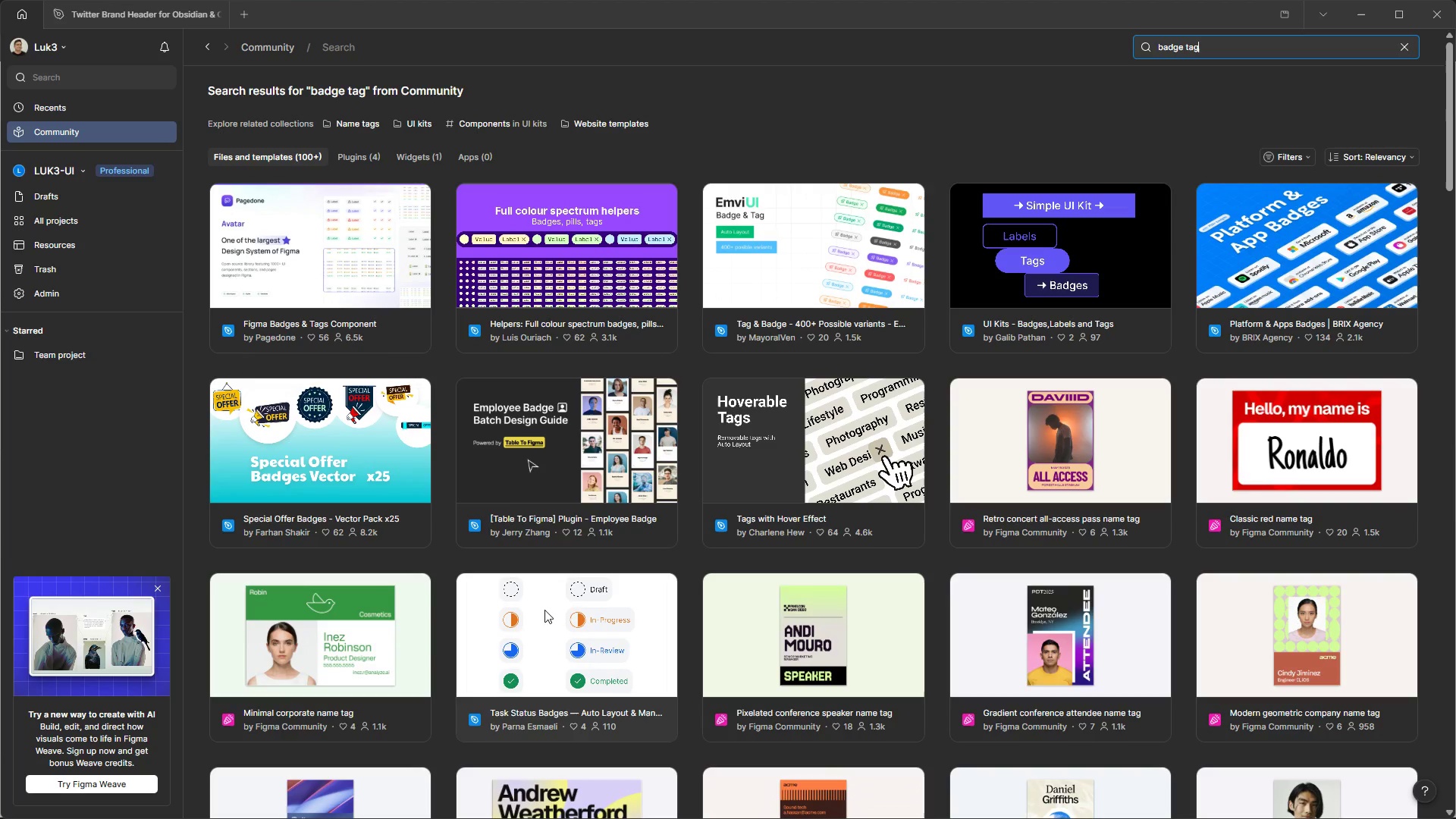 
key(Meta+MetaLeft)
 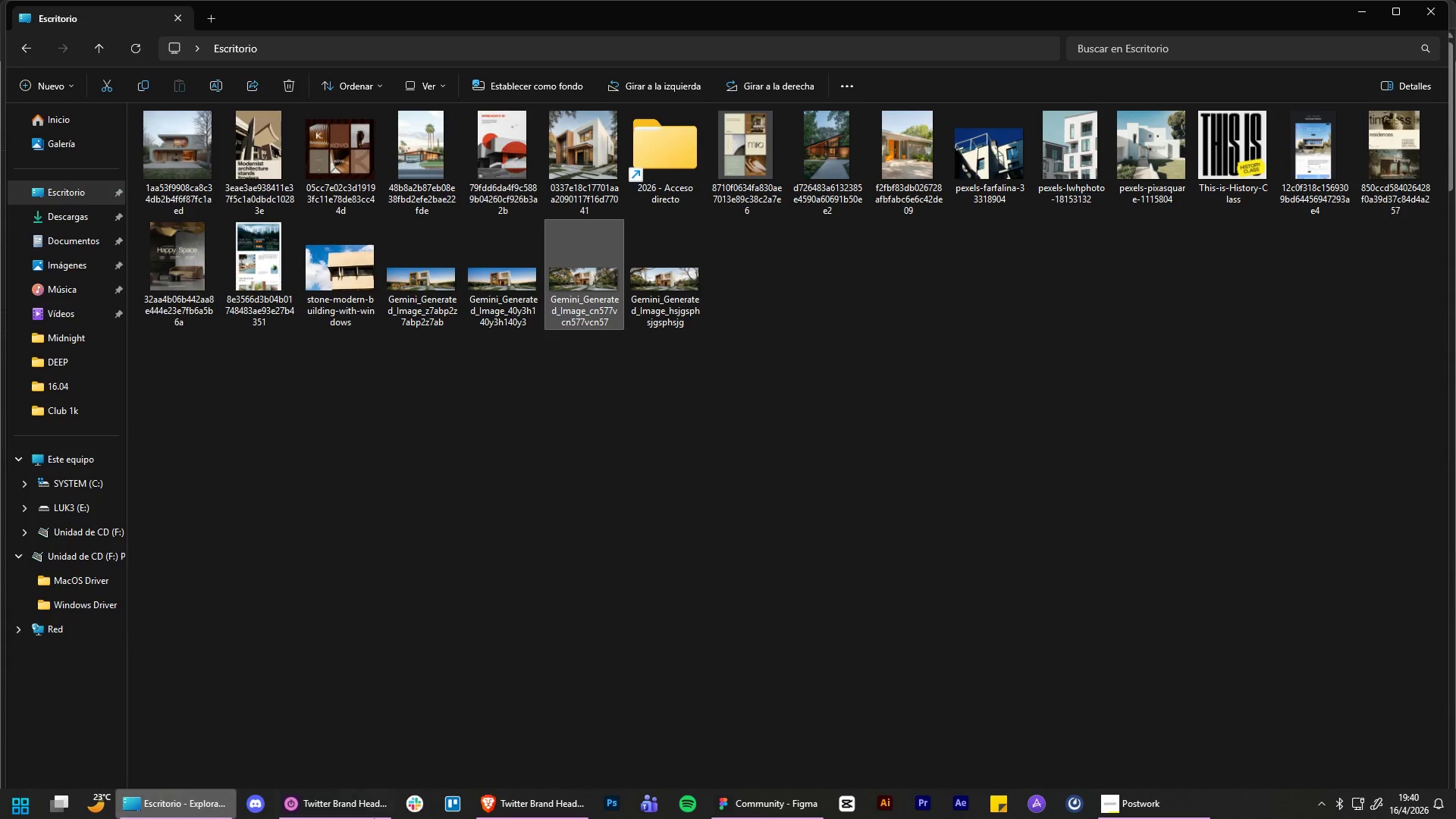 
left_click([532, 811])
 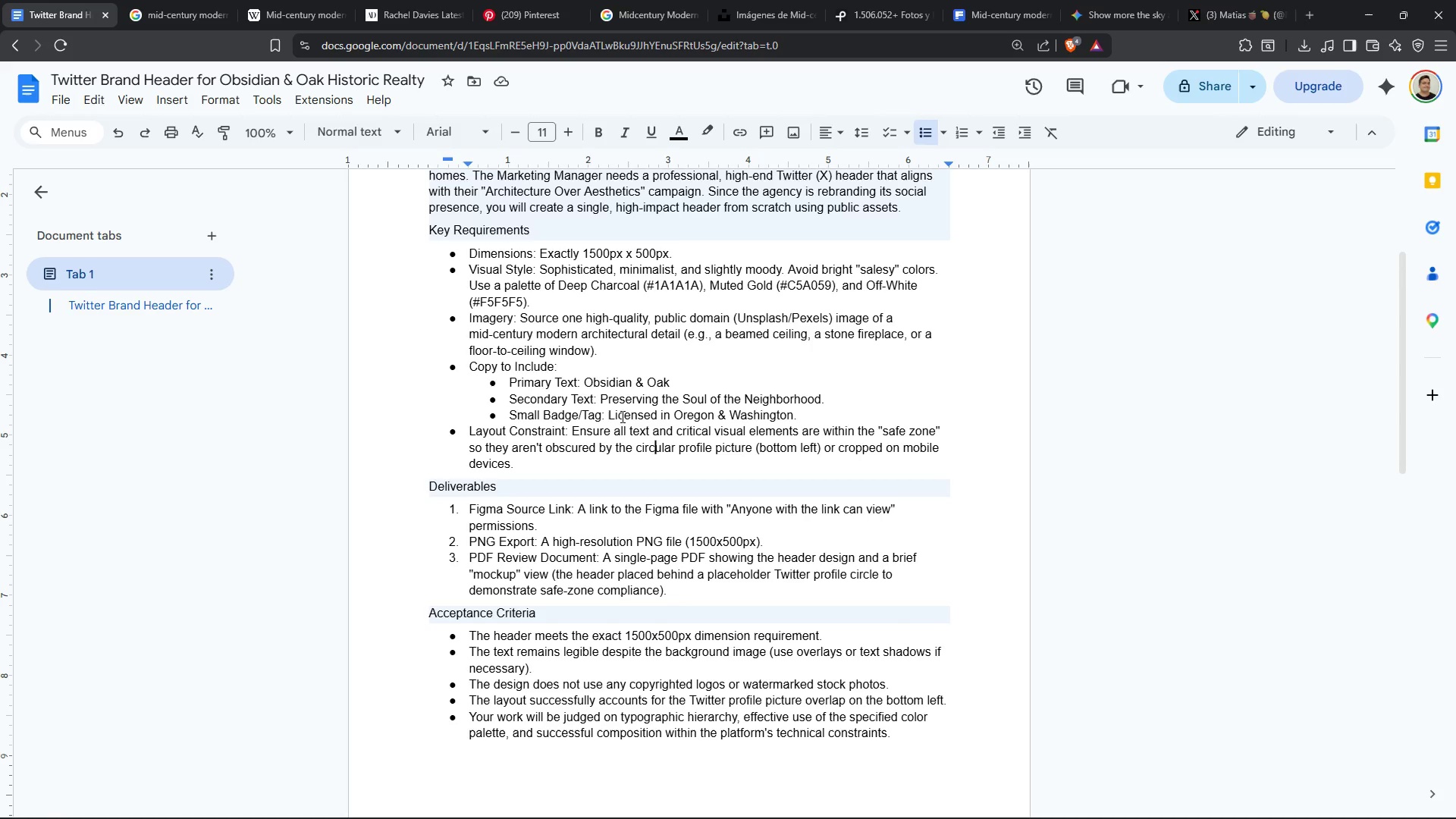 
left_click_drag(start_coordinate=[608, 416], to_coordinate=[798, 410])
 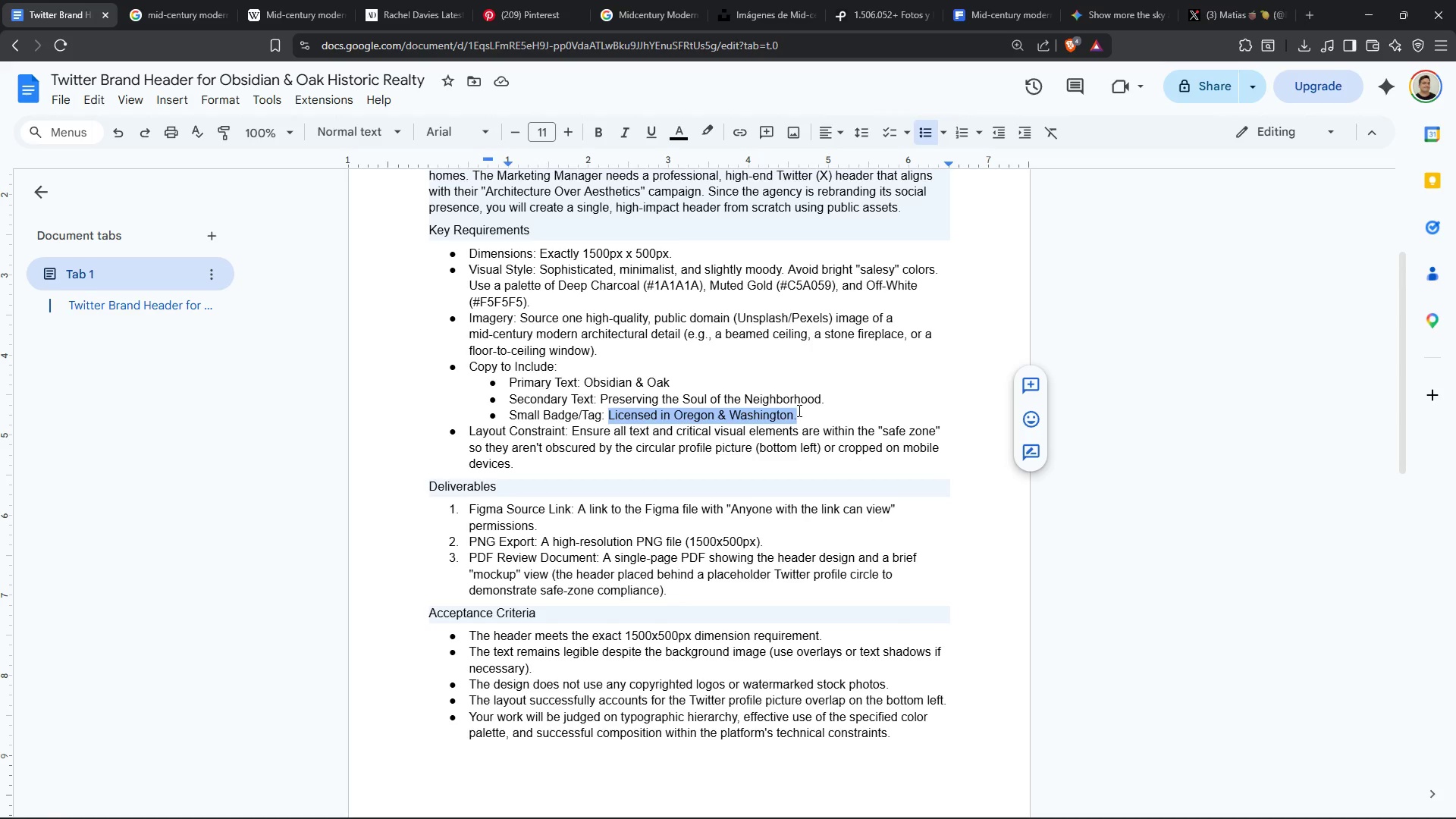 
key(Control+C)
 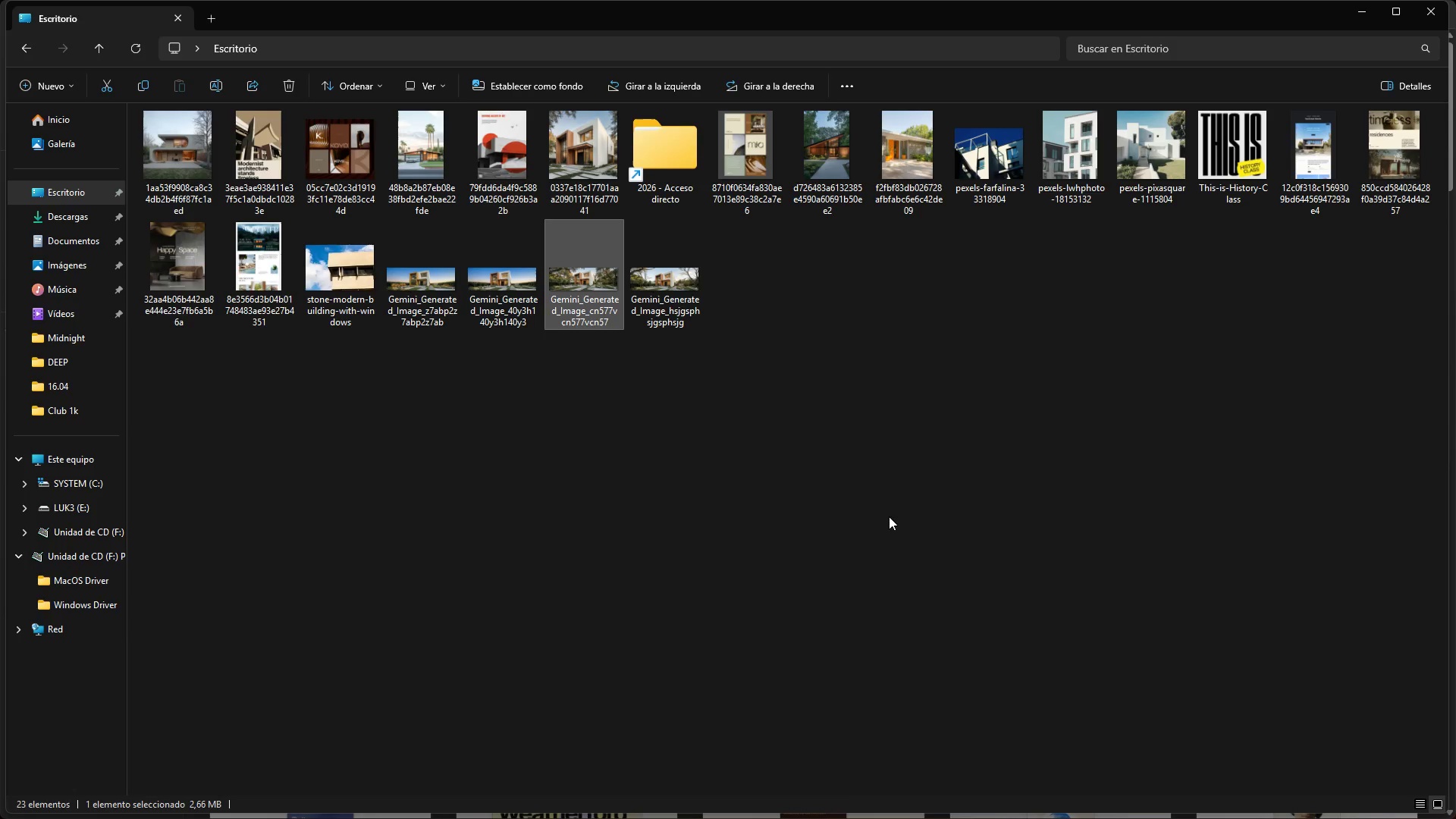 
key(Meta+MetaLeft)
 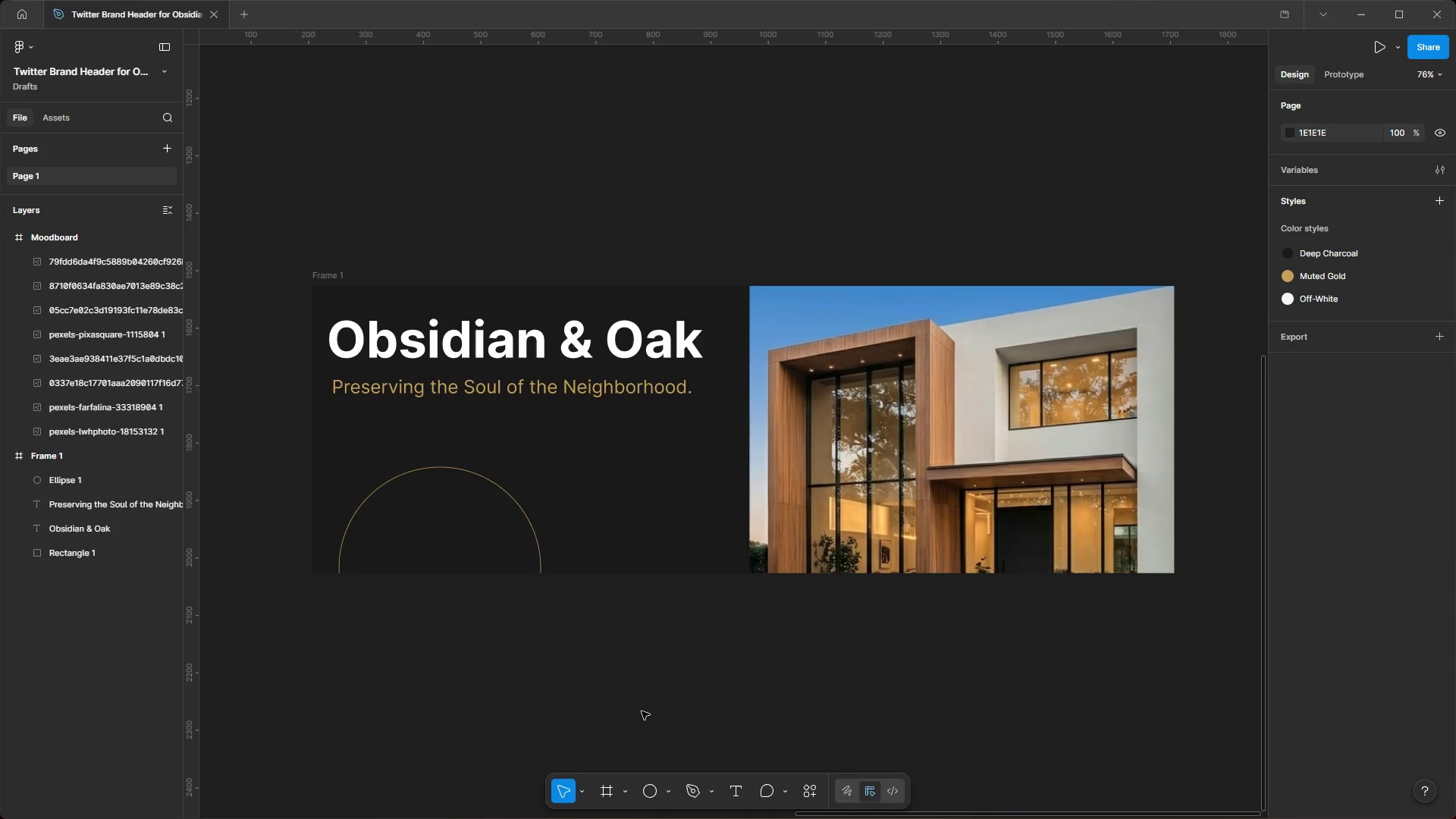 
left_click([733, 784])
 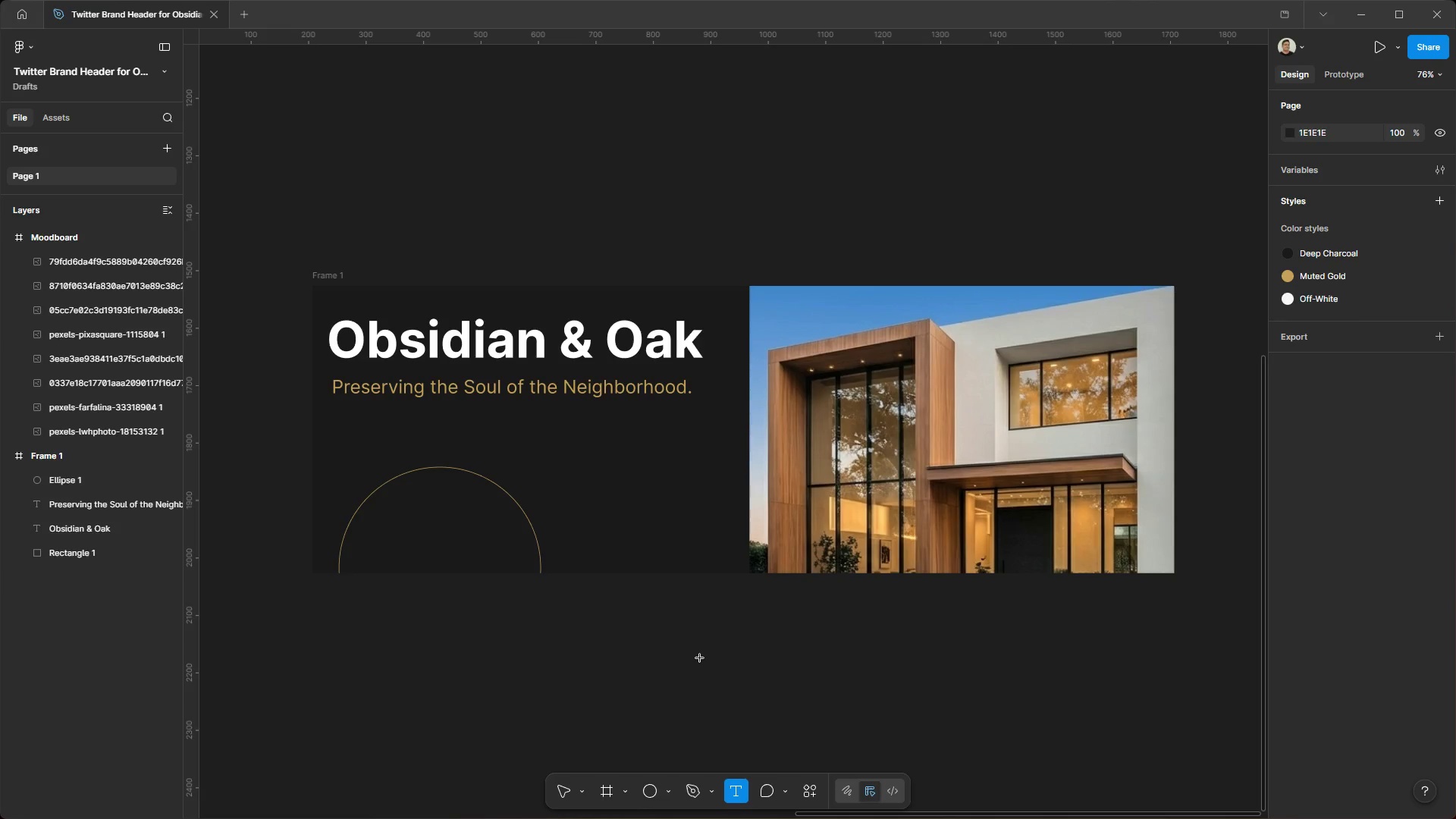 
scroll: coordinate [700, 653], scroll_direction: down, amount: 1.0
 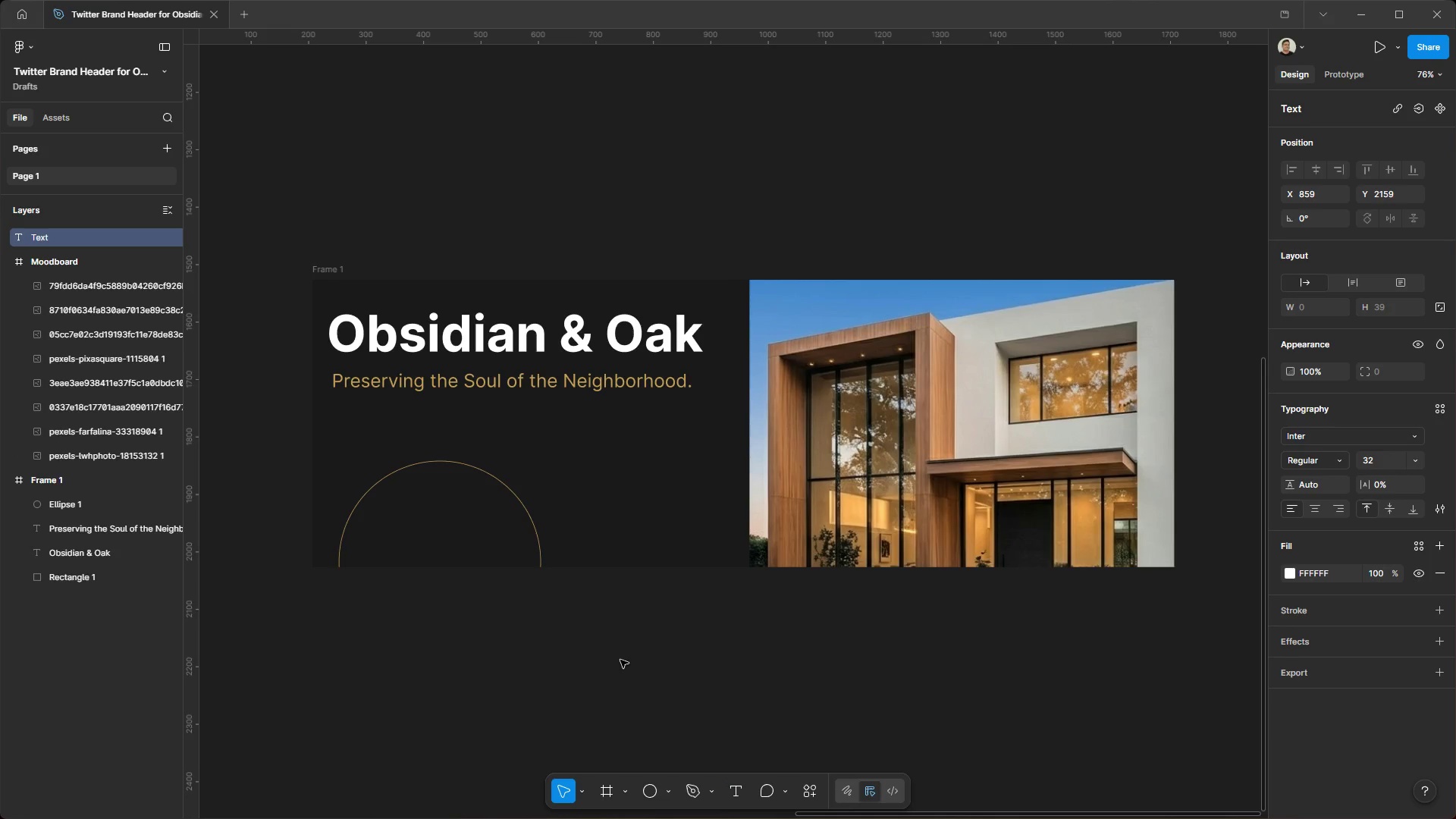 
key(Control+ControlLeft)
 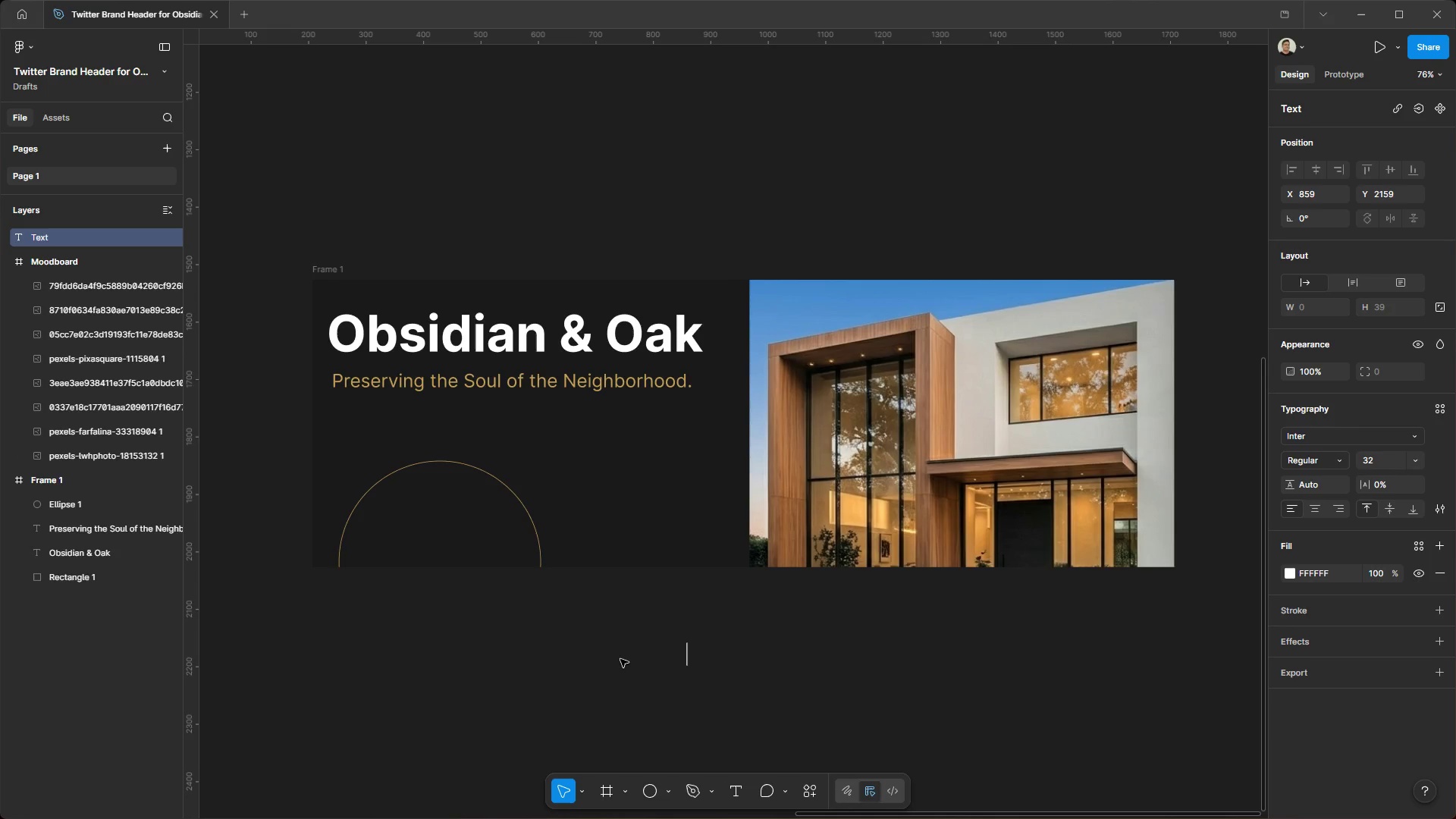 
key(Control+V)
 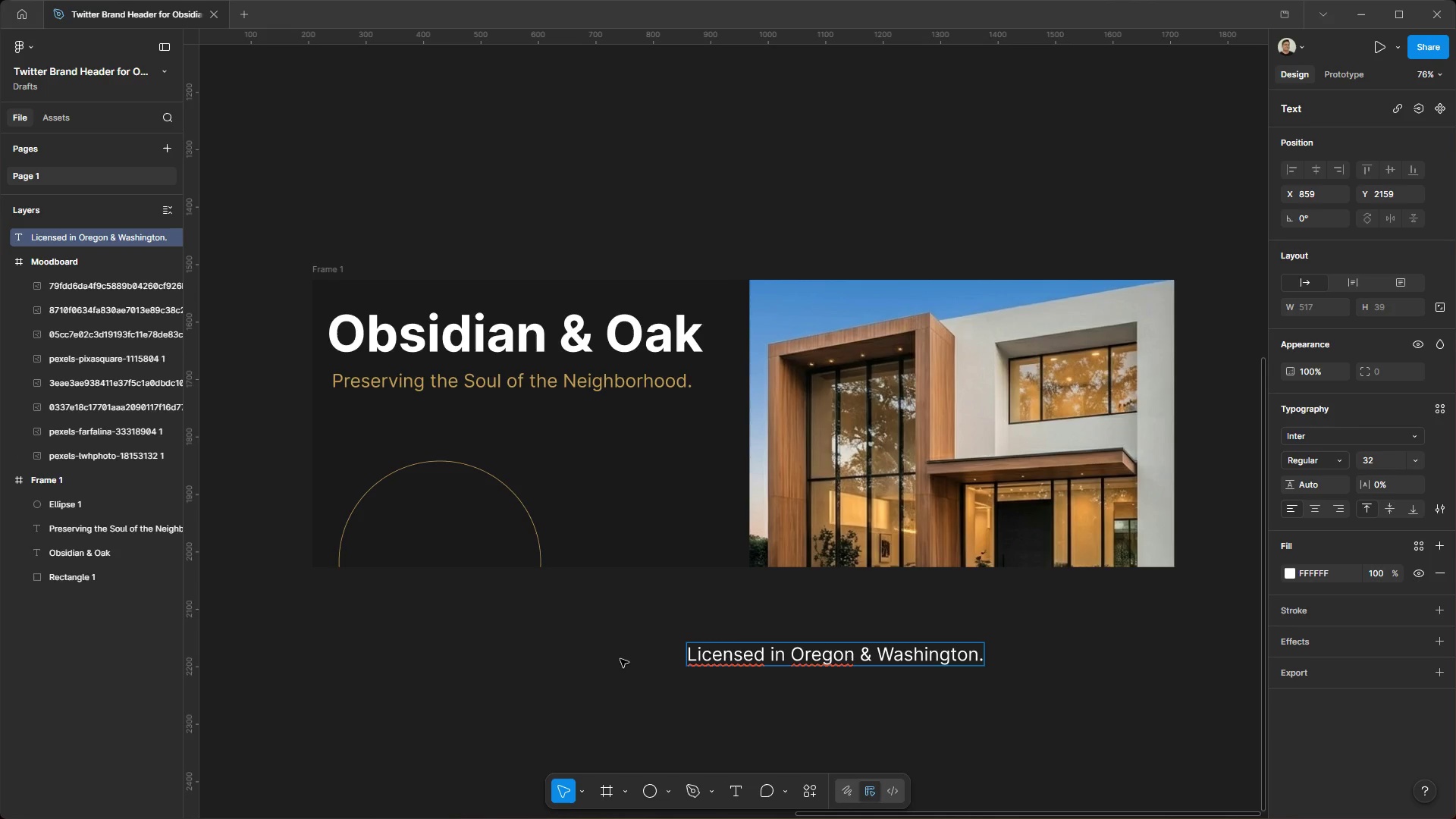 
left_click([620, 659])
 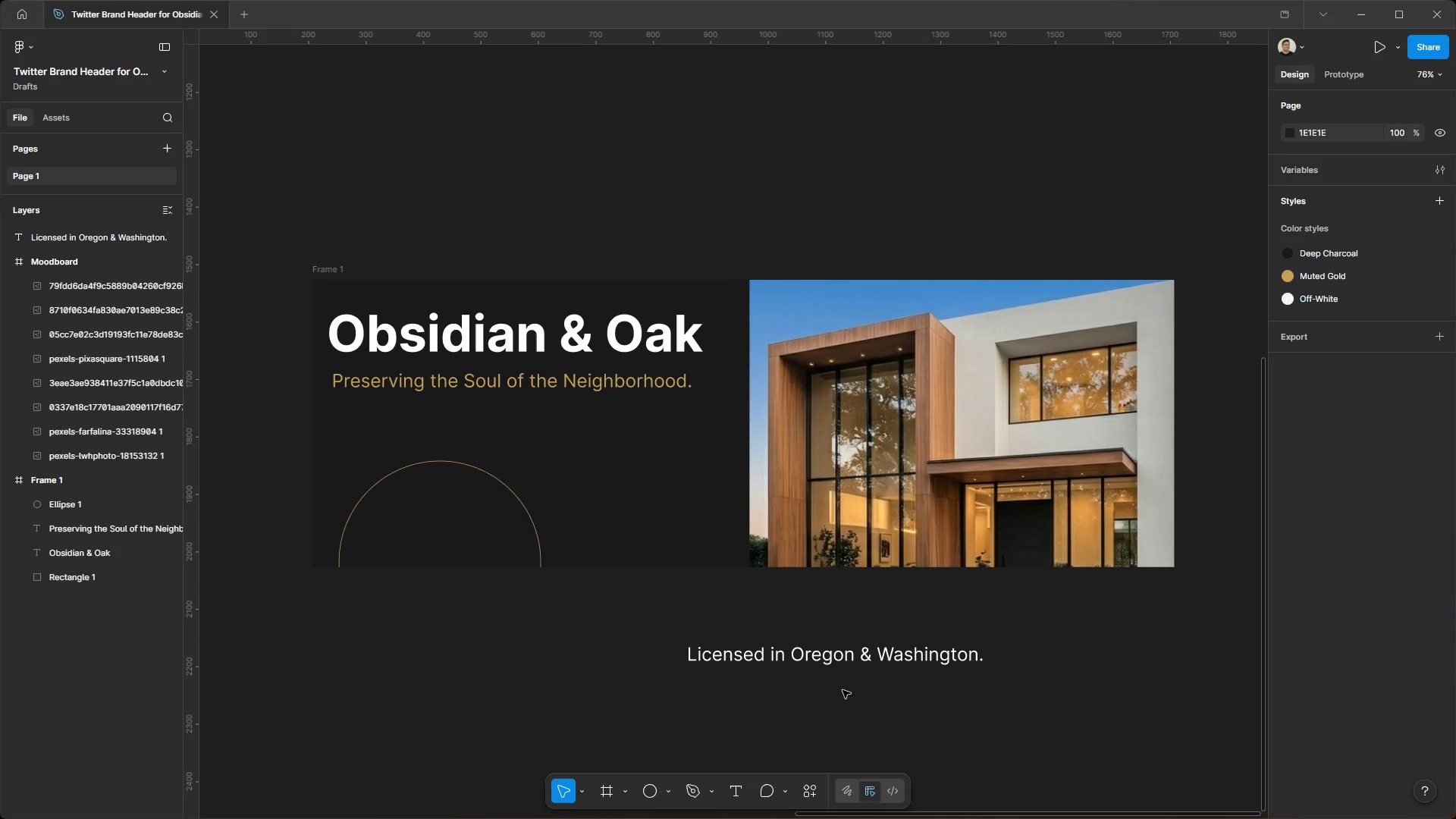 
double_click([660, 469])
 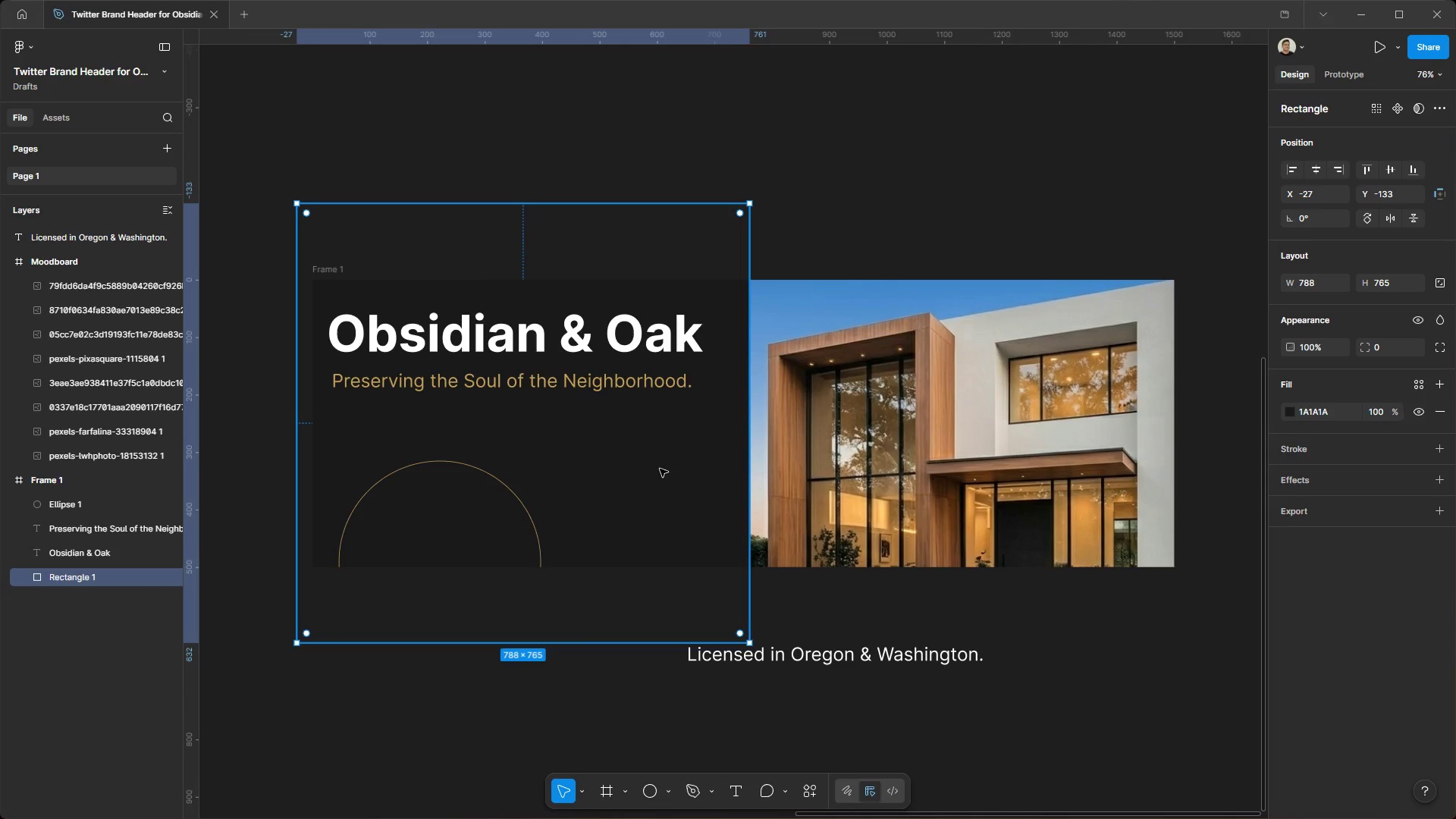 
key(Control+X)
 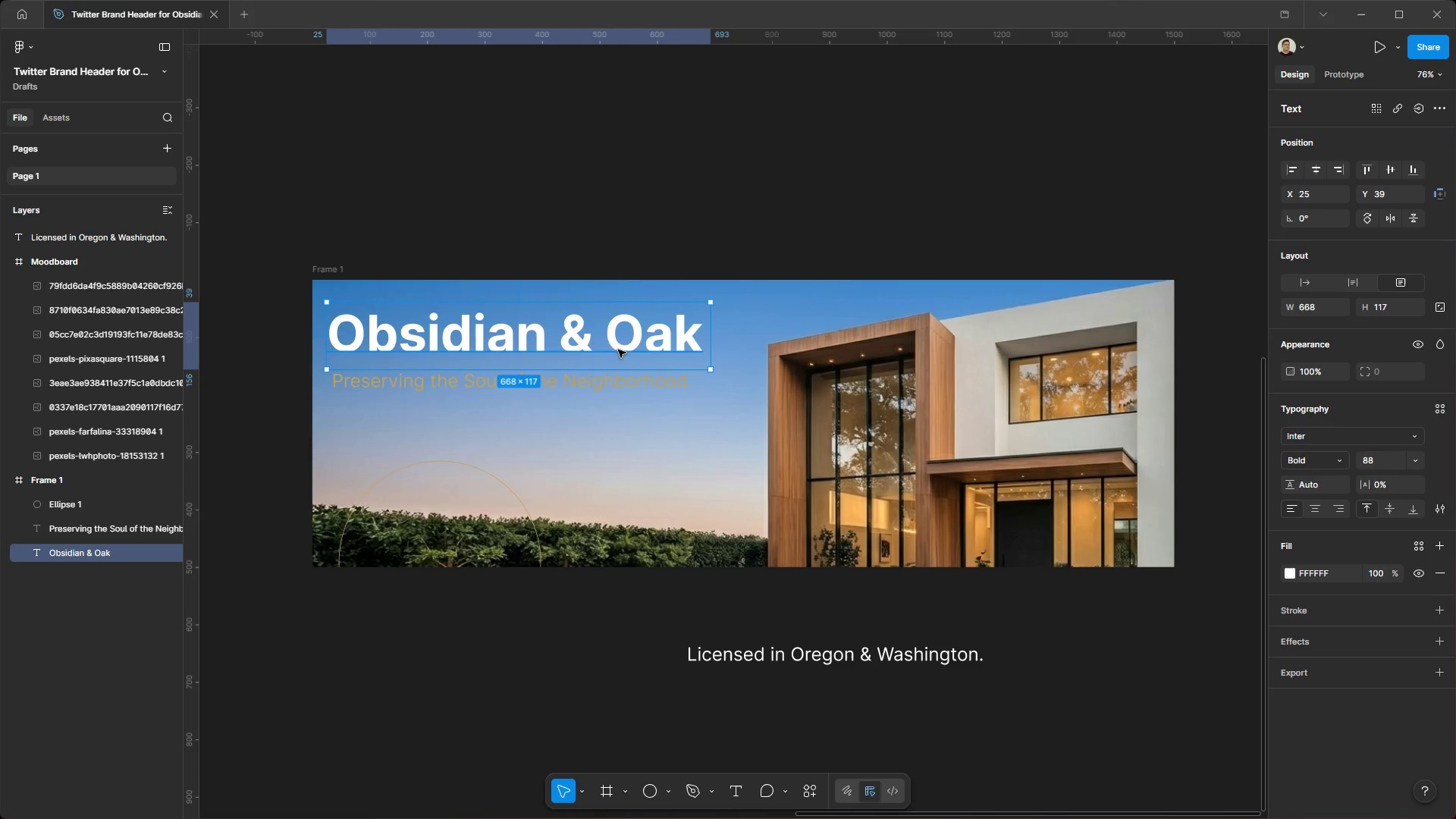 
hold_key(key=ShiftLeft, duration=0.48)
left_click([609, 380])
 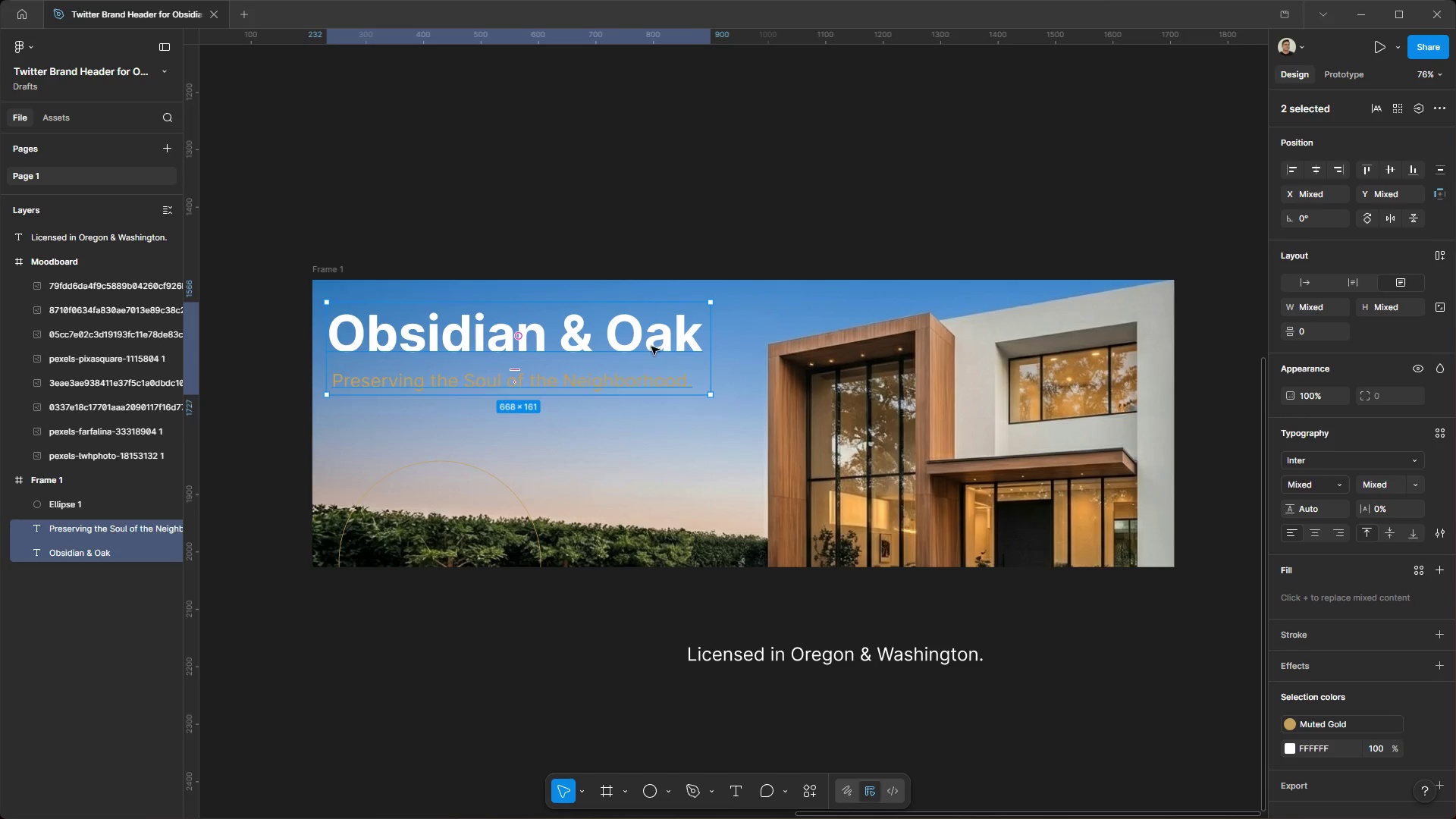 
left_click_drag(start_coordinate=[651, 345], to_coordinate=[714, 168])
 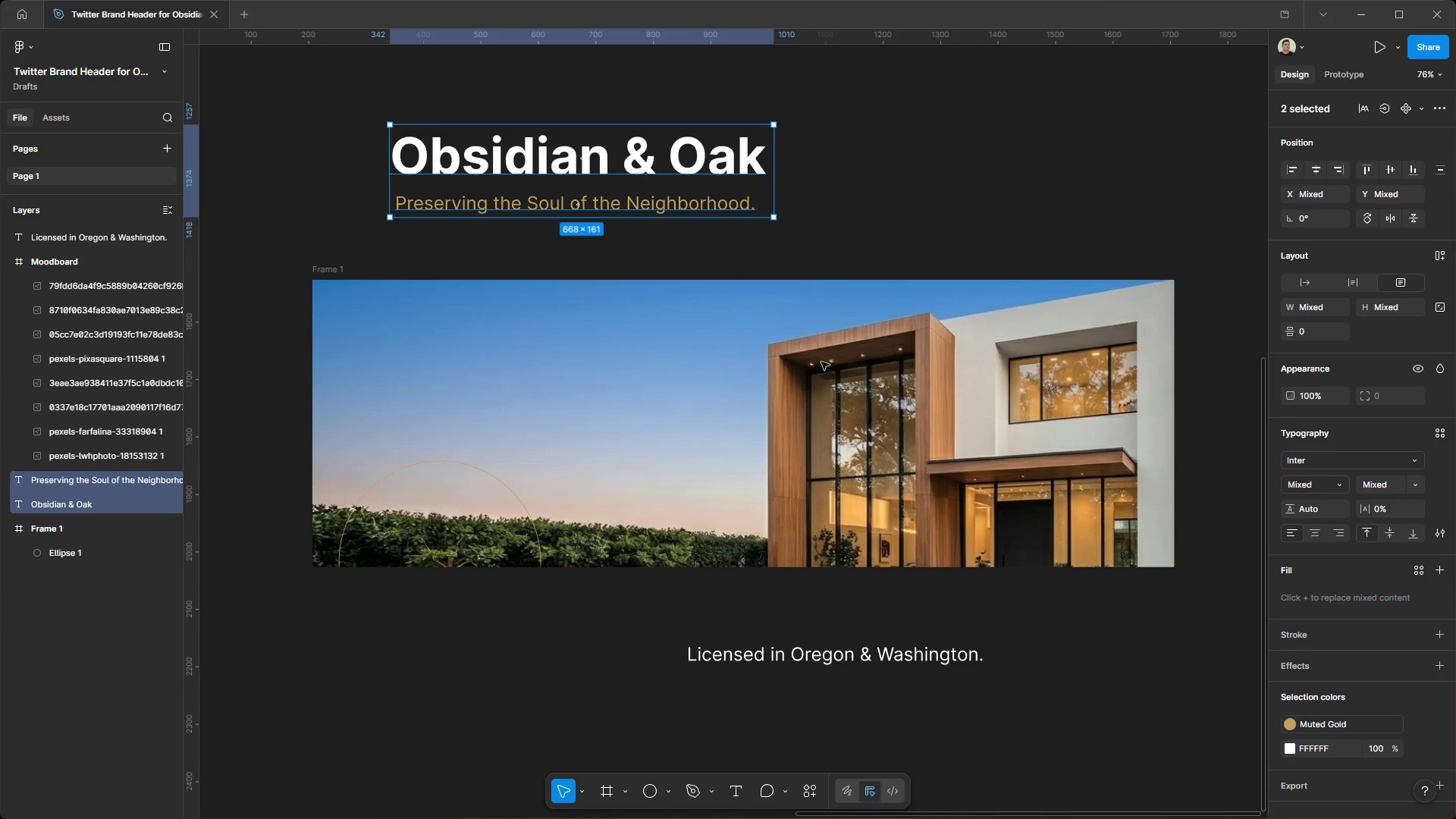 
left_click([833, 377])
 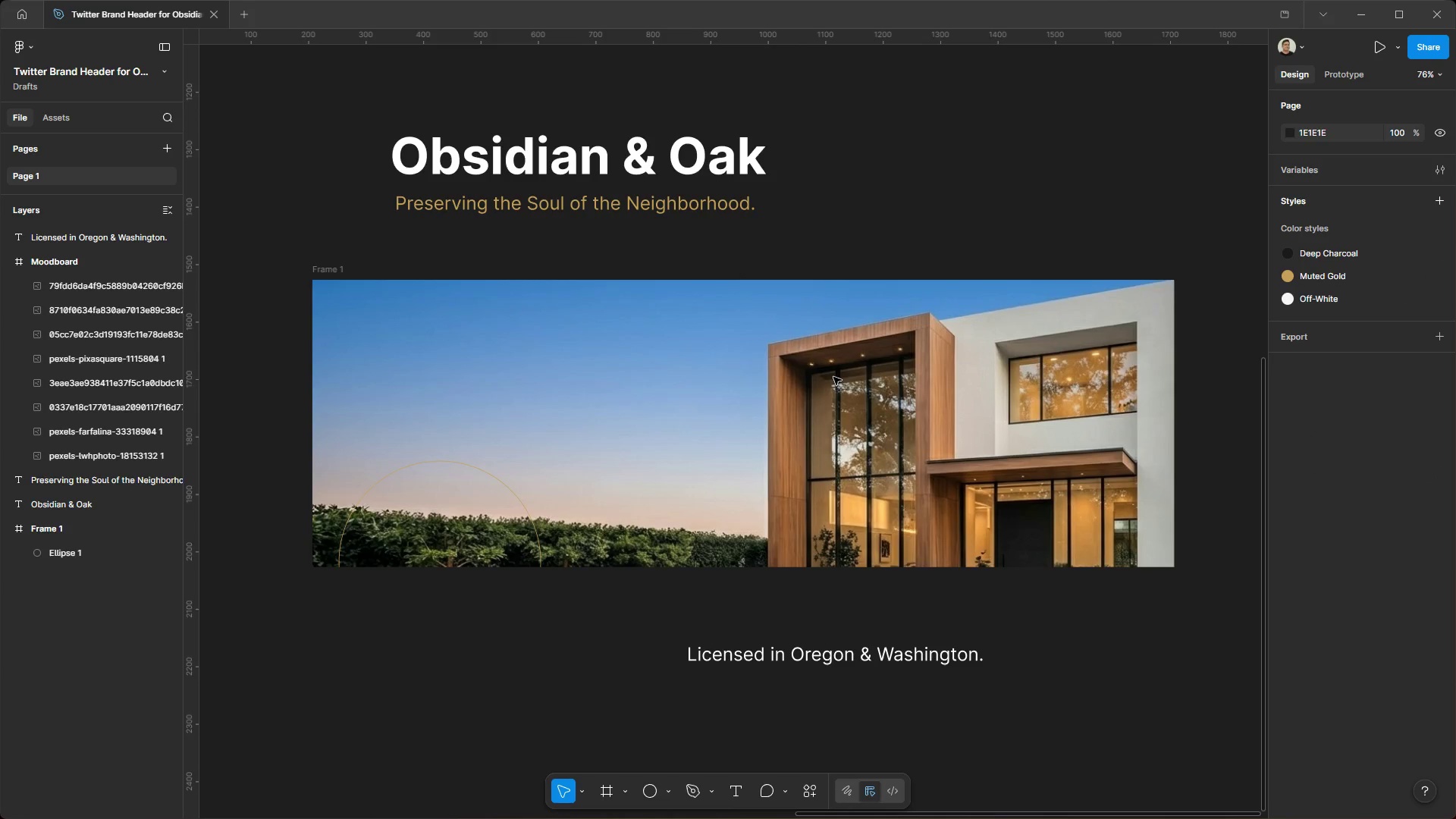 
hold_key(key=ControlLeft, duration=0.44)
hold_key(key=AltLeft, duration=0.42)
scroll: coordinate [606, 376], scroll_direction: down, amount: 4.0
 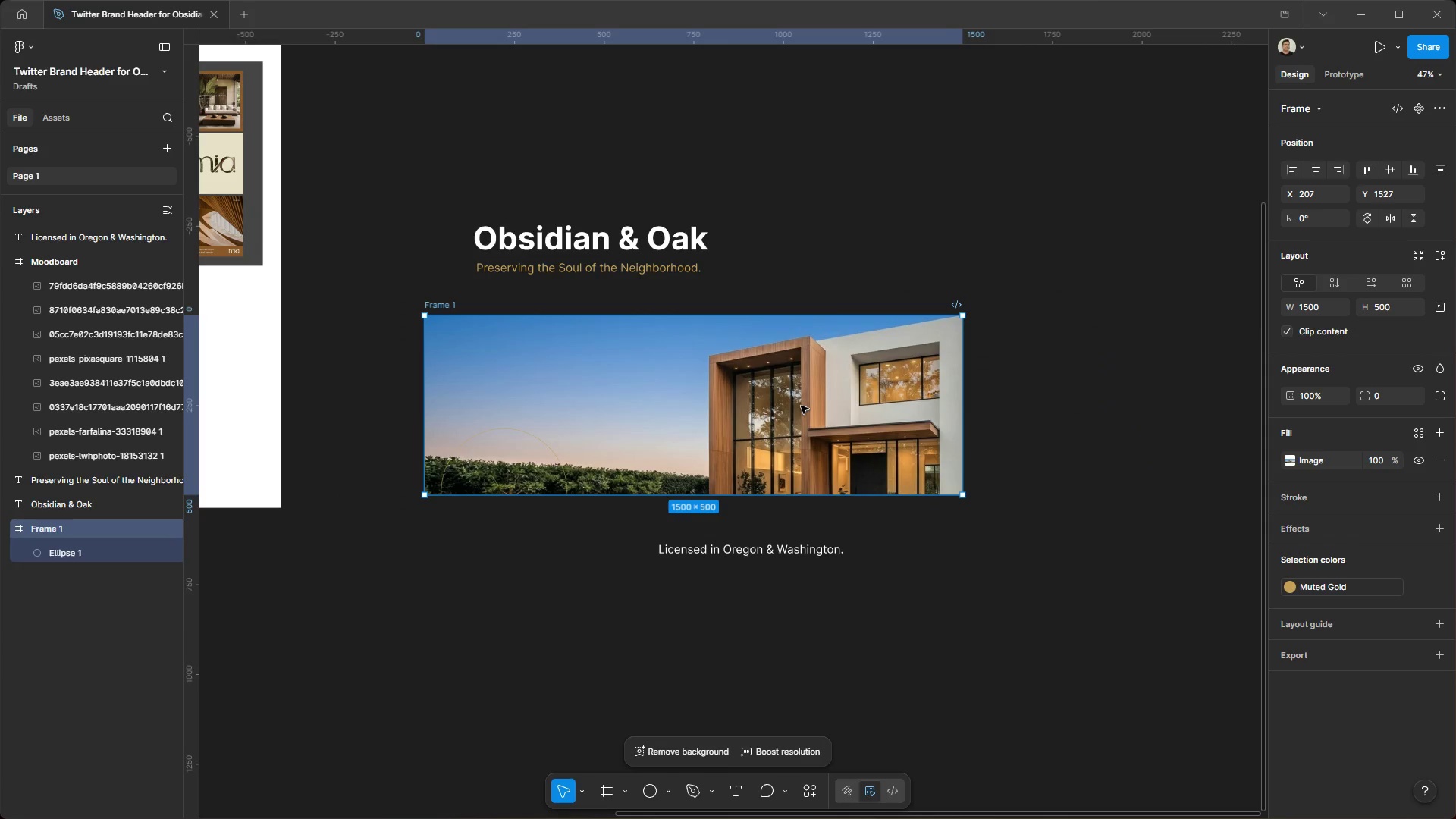 
mouse_move([1298, 462])
 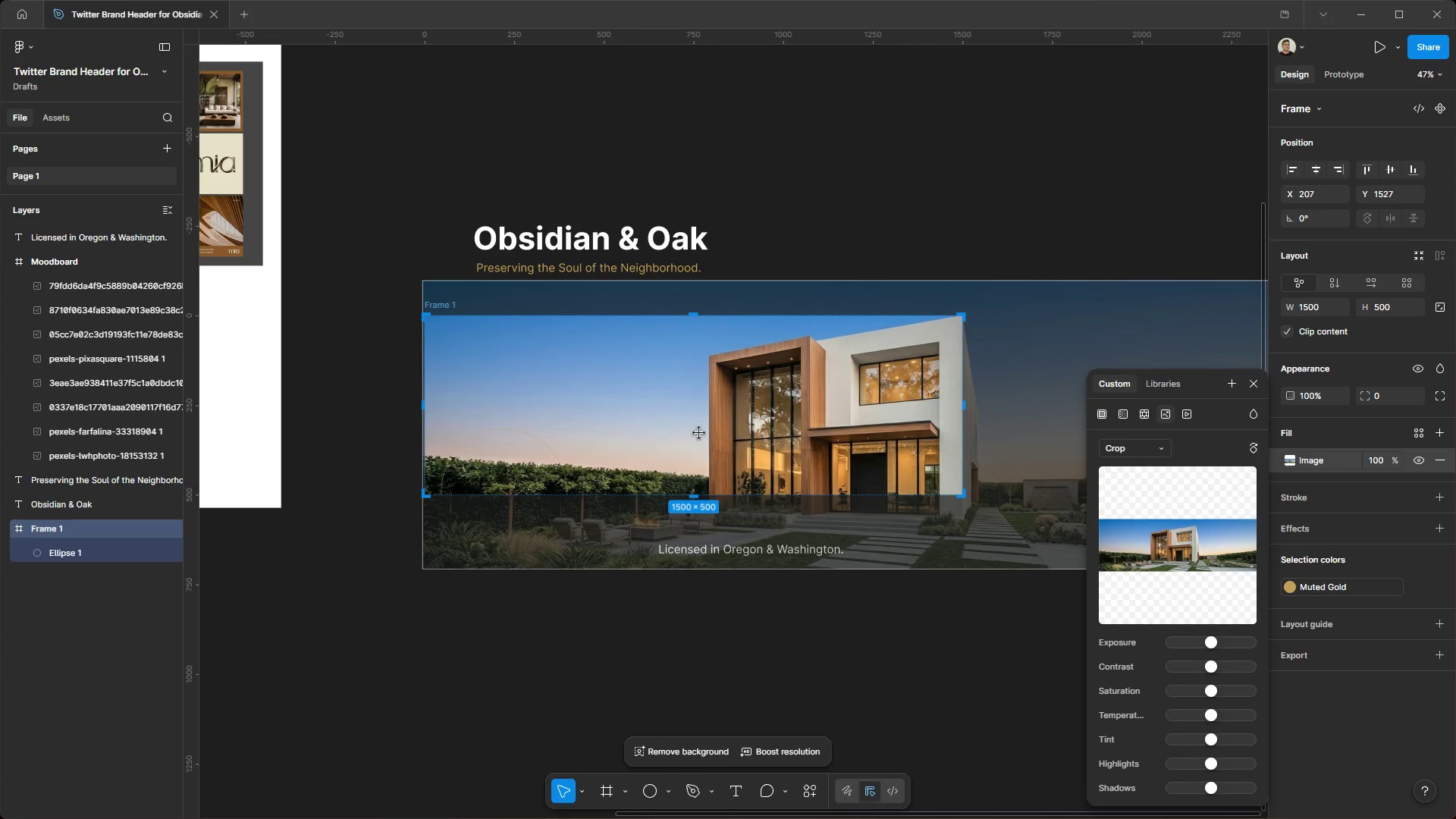 
hold_key(key=ControlLeft, duration=0.73)
 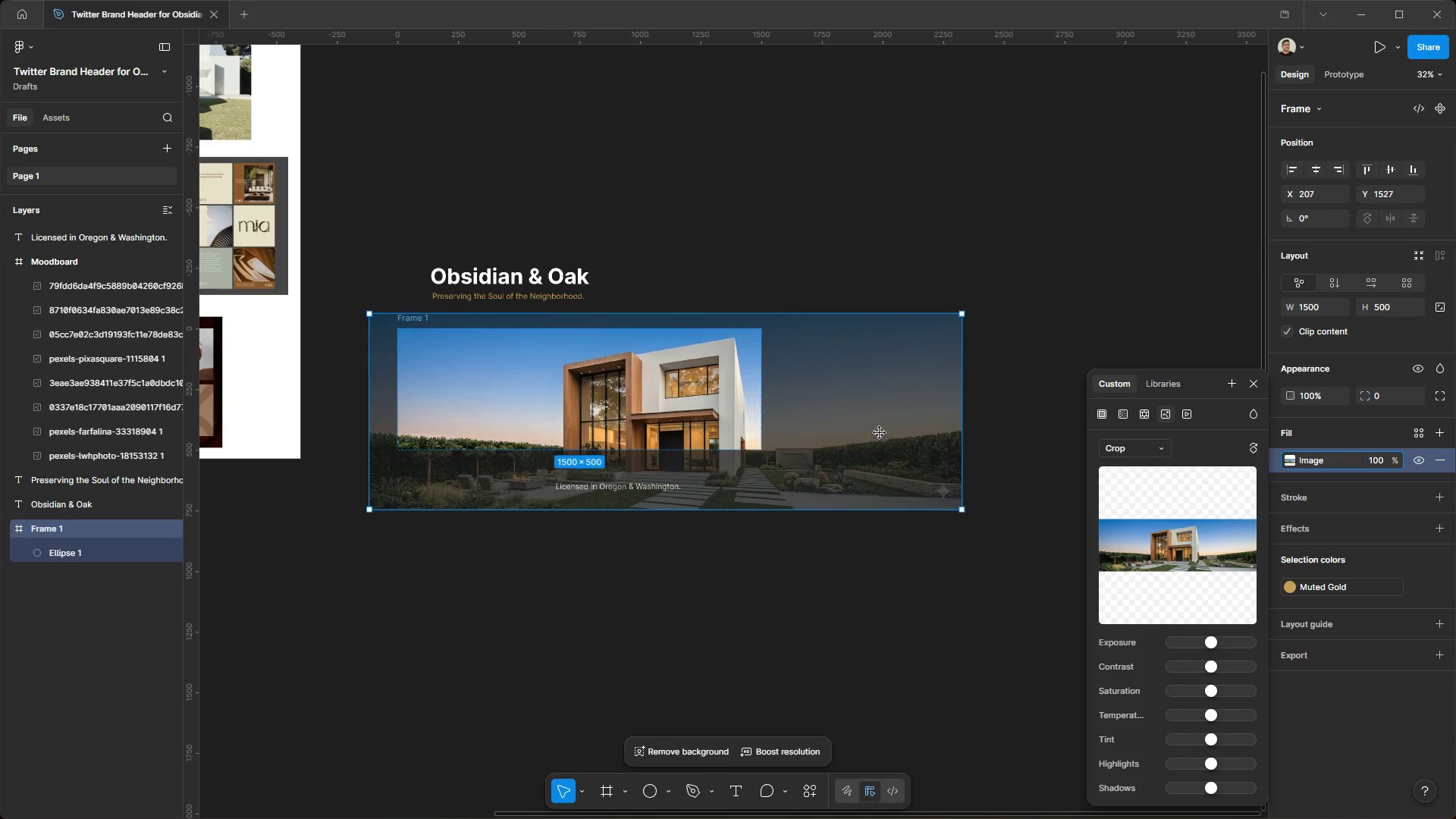 
hold_key(key=AltLeft, duration=0.66)
 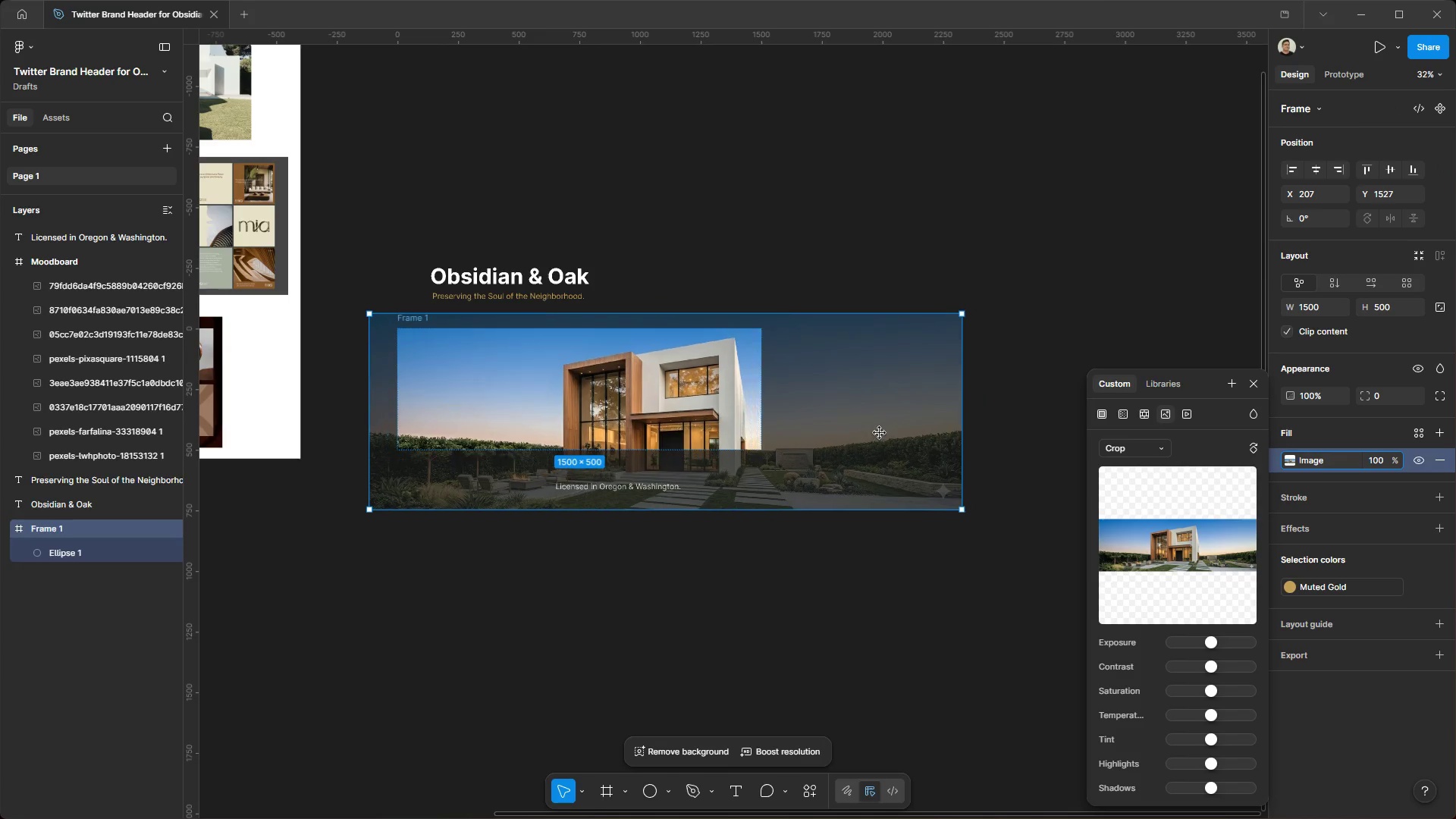 
left_click_drag(start_coordinate=[907, 424], to_coordinate=[836, 441])
 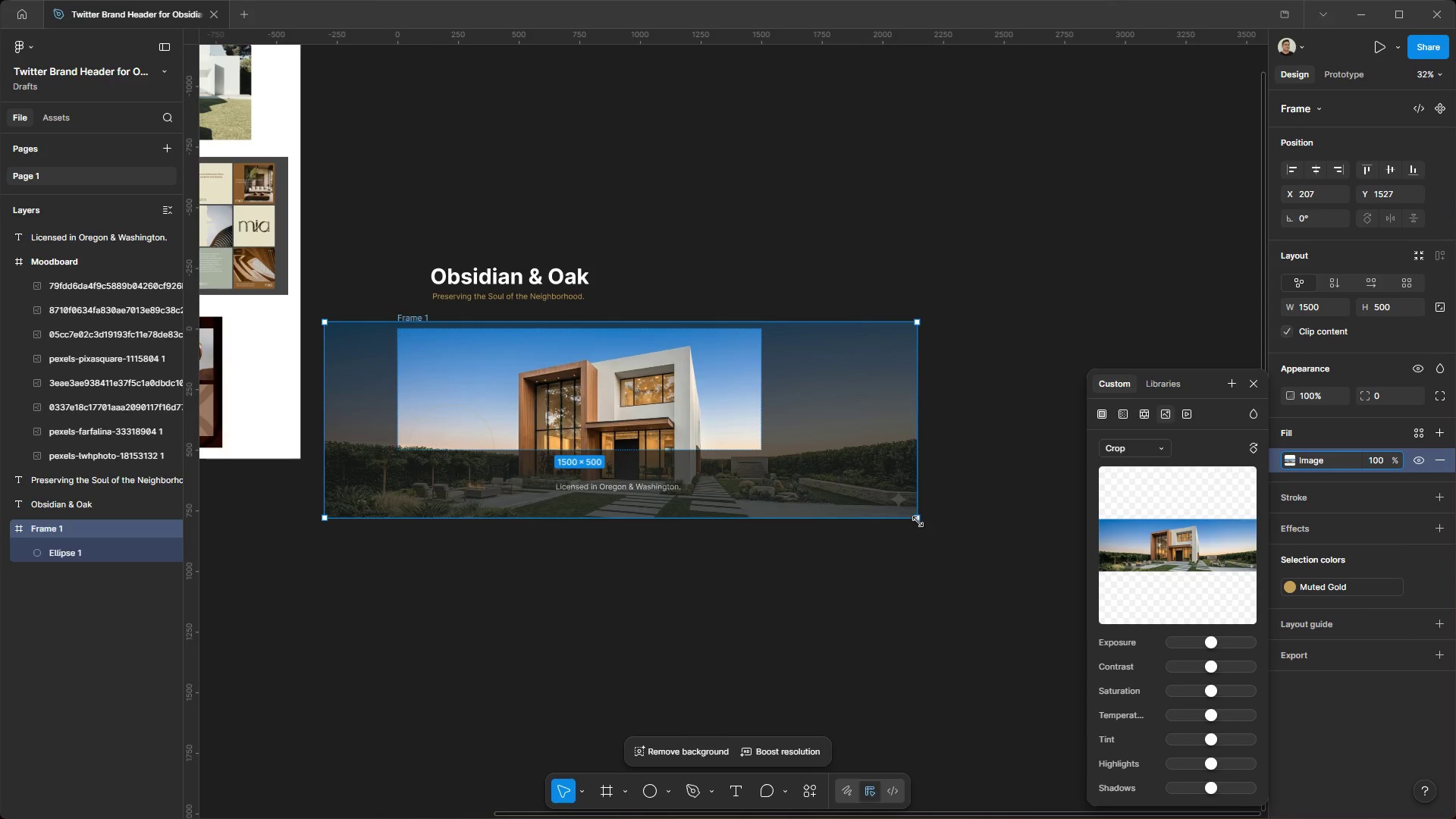 
scroll: coordinate [769, 395], scroll_direction: down, amount: 2.0
 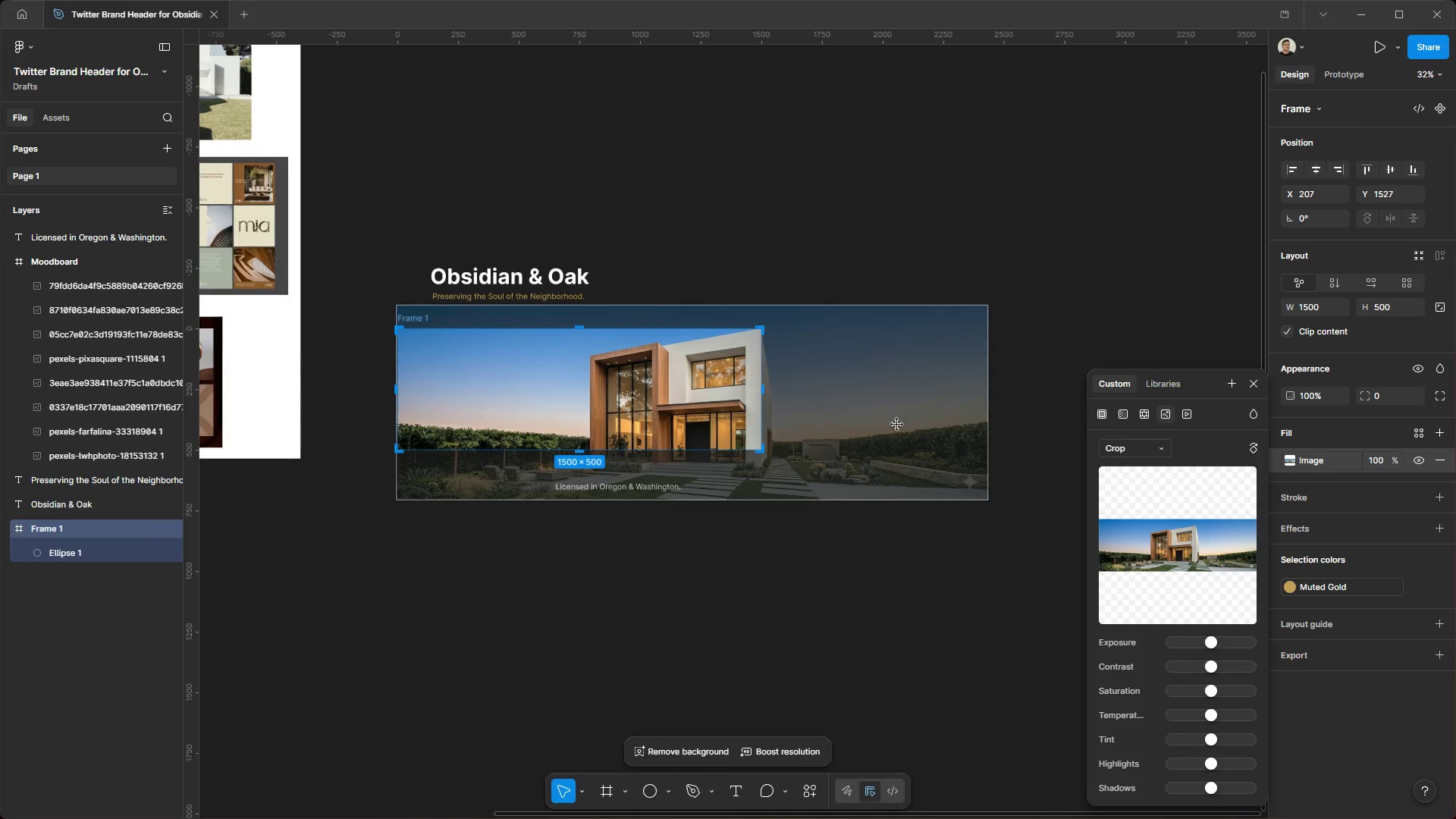 
left_click_drag(start_coordinate=[918, 522], to_coordinate=[995, 574])
 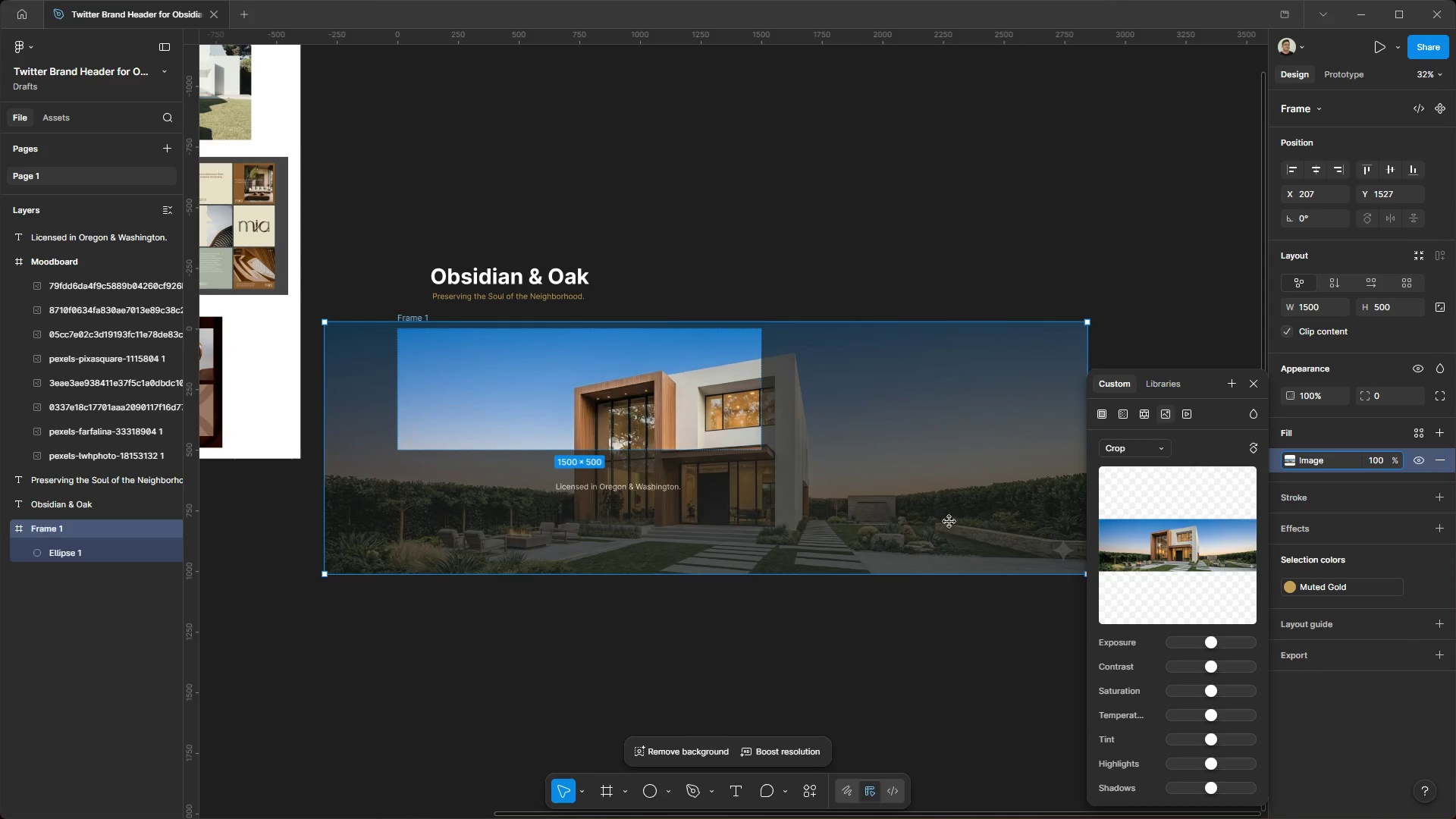 
left_click_drag(start_coordinate=[948, 522], to_coordinate=[783, 503])
 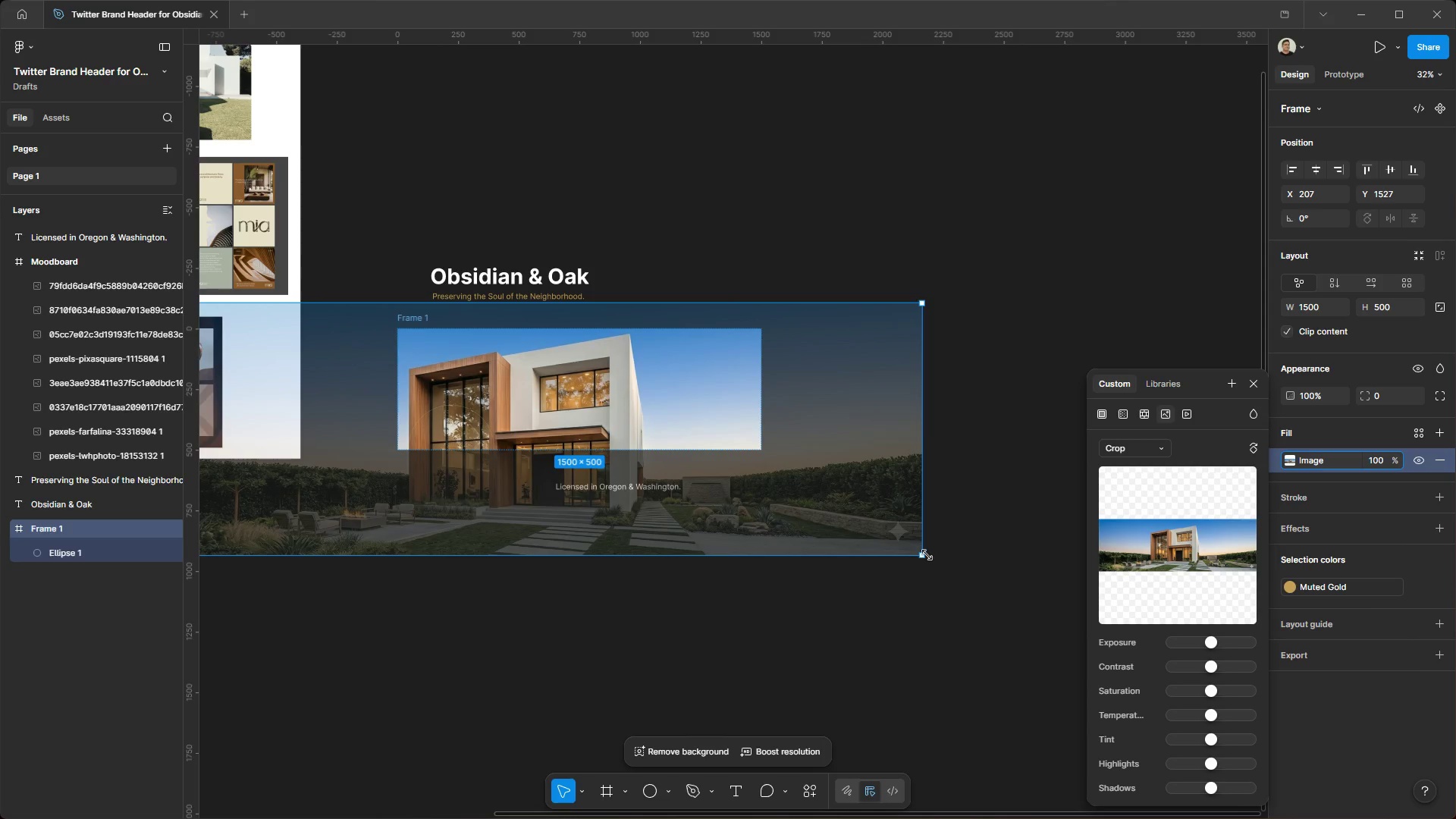 
left_click_drag(start_coordinate=[925, 555], to_coordinate=[902, 545])
 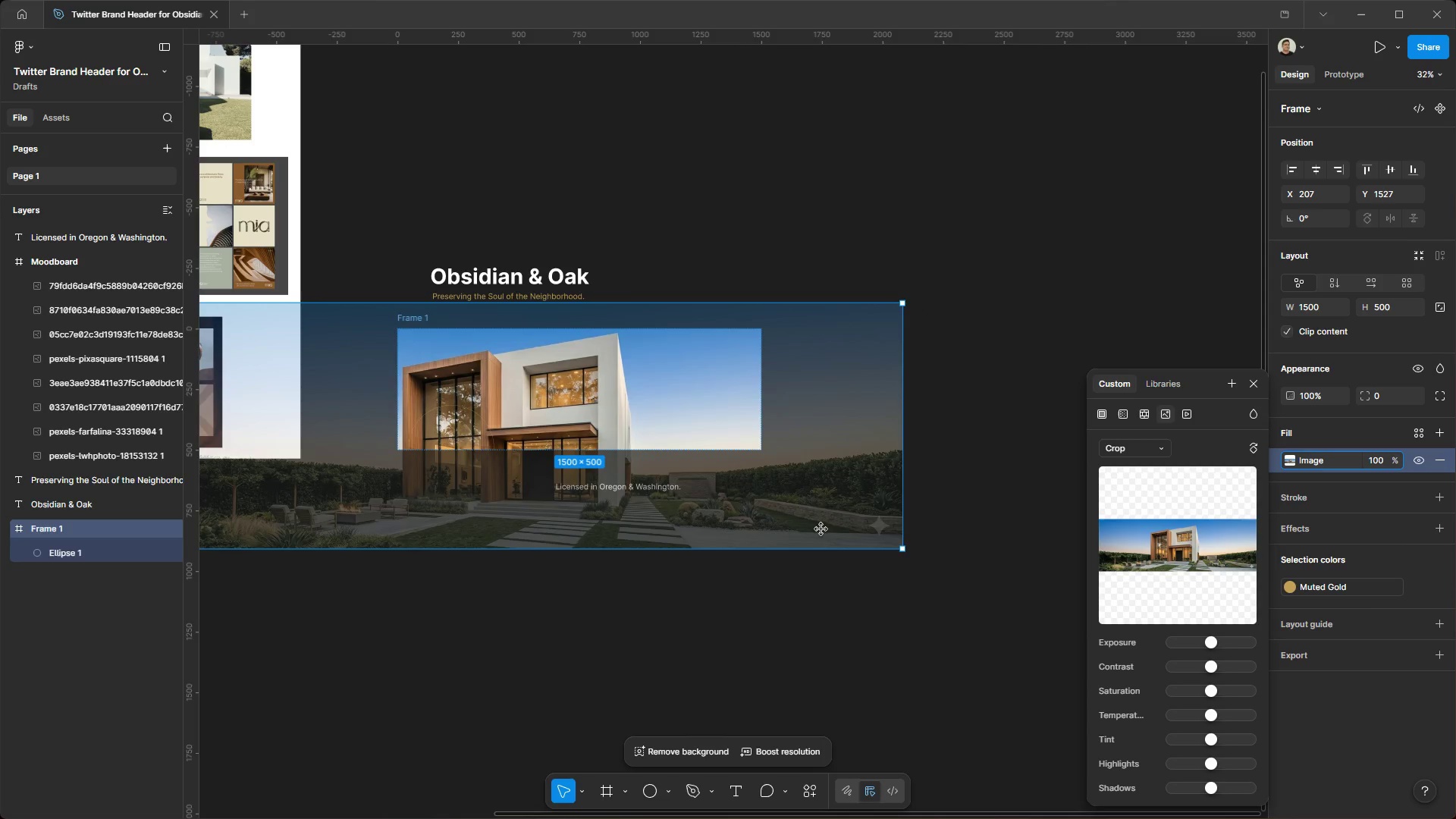 
left_click_drag(start_coordinate=[818, 527], to_coordinate=[823, 527])
 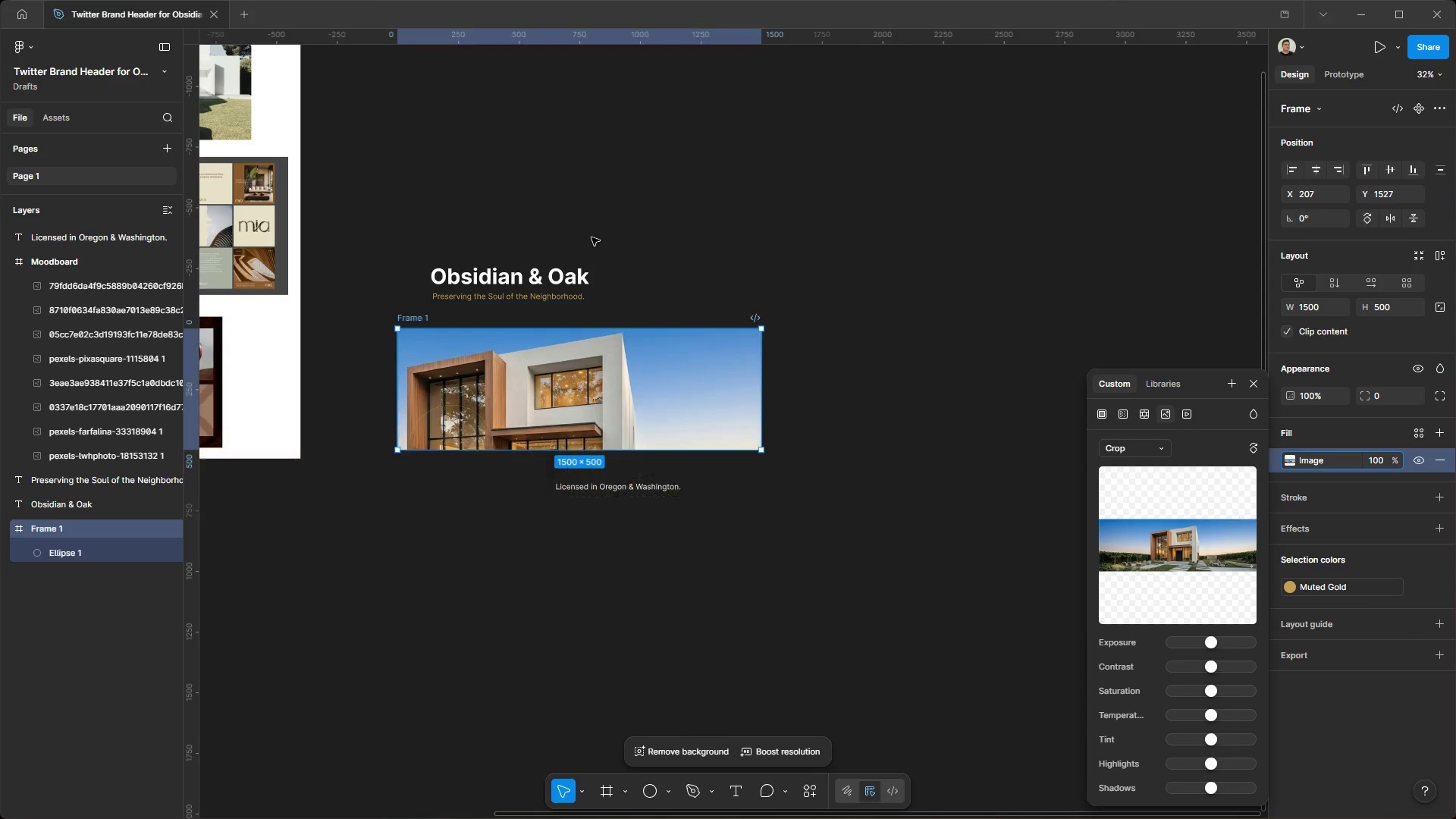 
double_click([592, 237])
 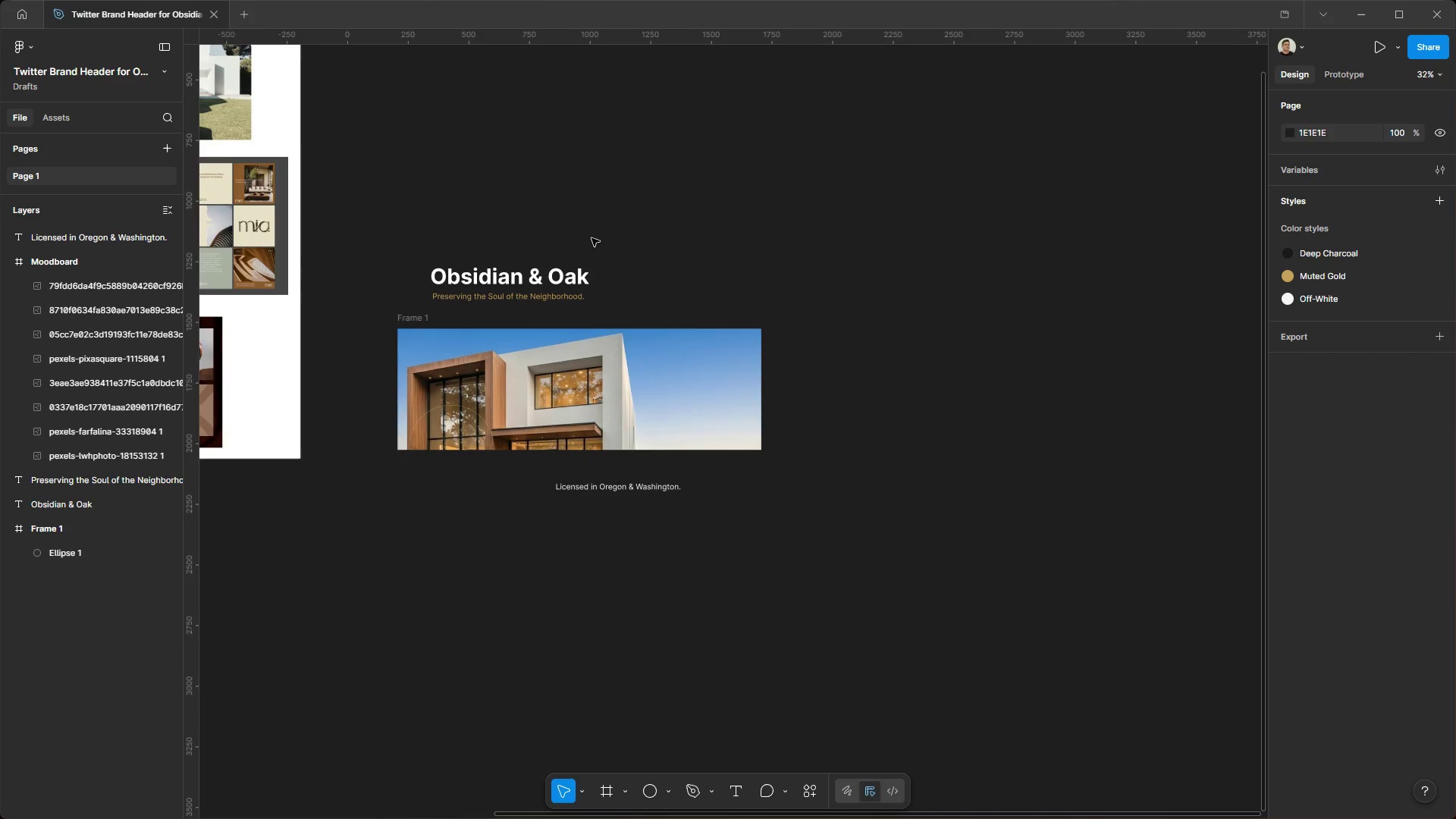 
hold_key(key=ControlLeft, duration=0.81)
hold_key(key=AltLeft, duration=0.78)
scroll: coordinate [579, 244], scroll_direction: up, amount: 6.0
 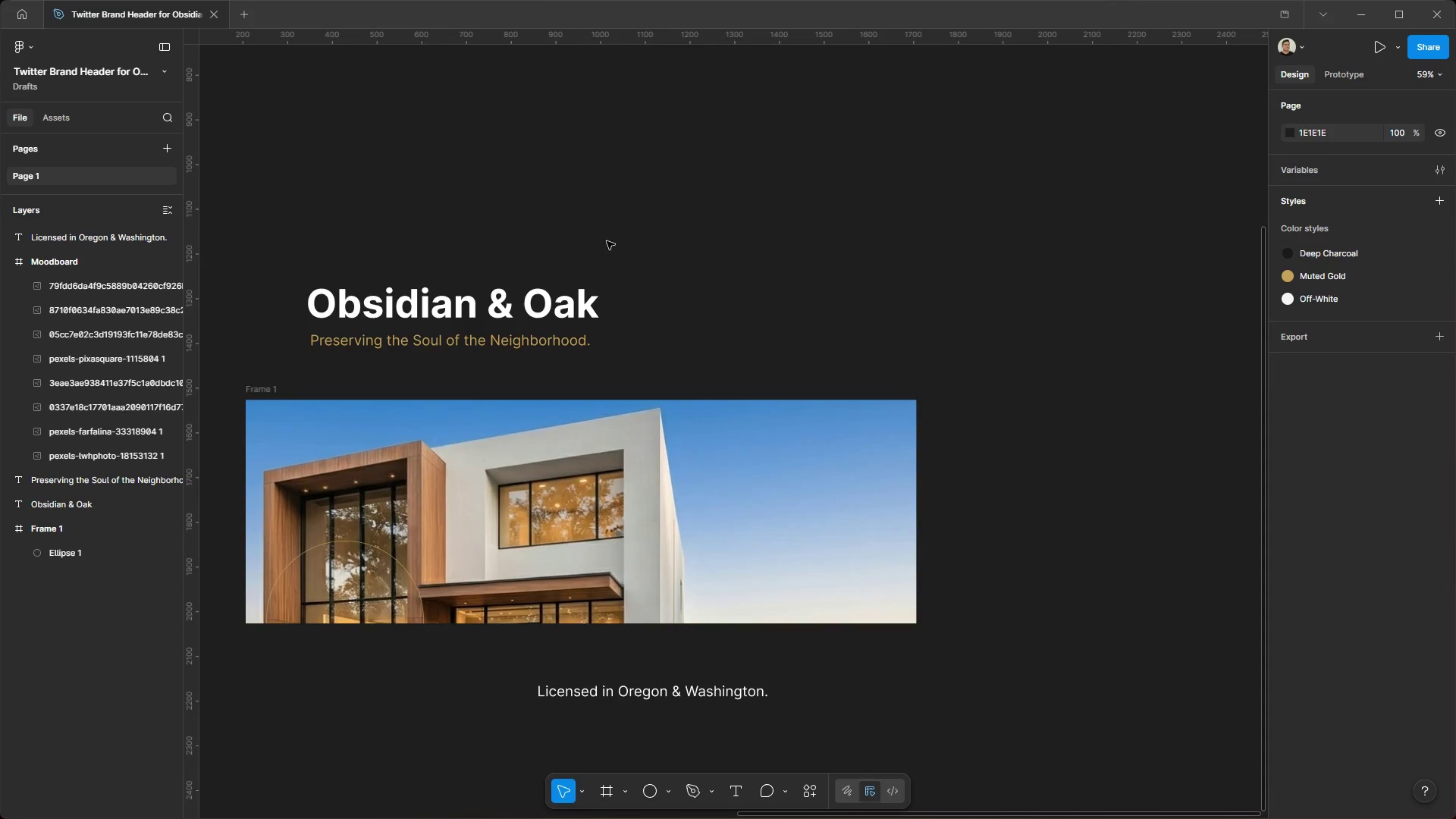 
hold_key(key=ControlLeft, duration=0.7)
 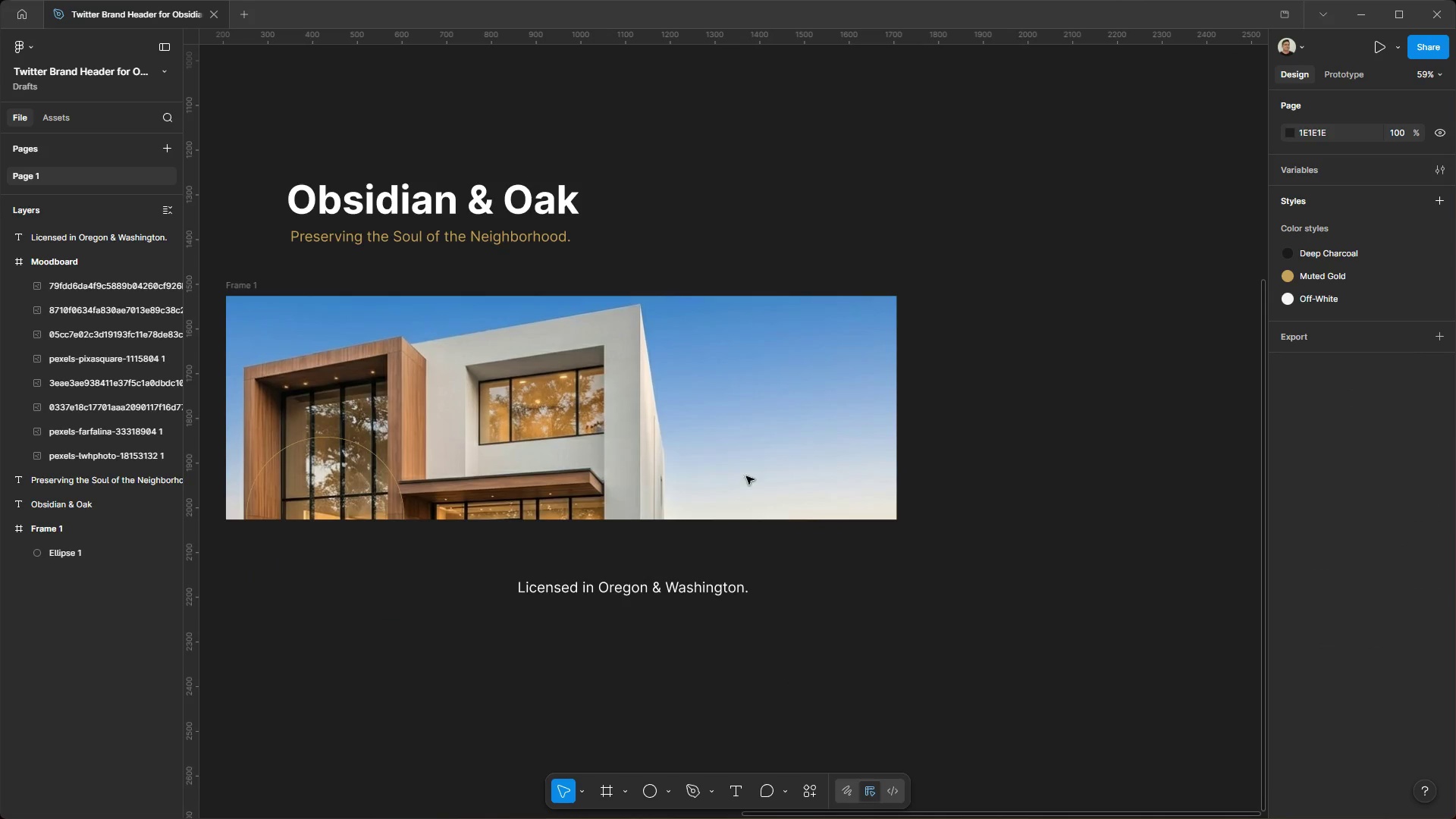 
hold_key(key=AltLeft, duration=0.66)
 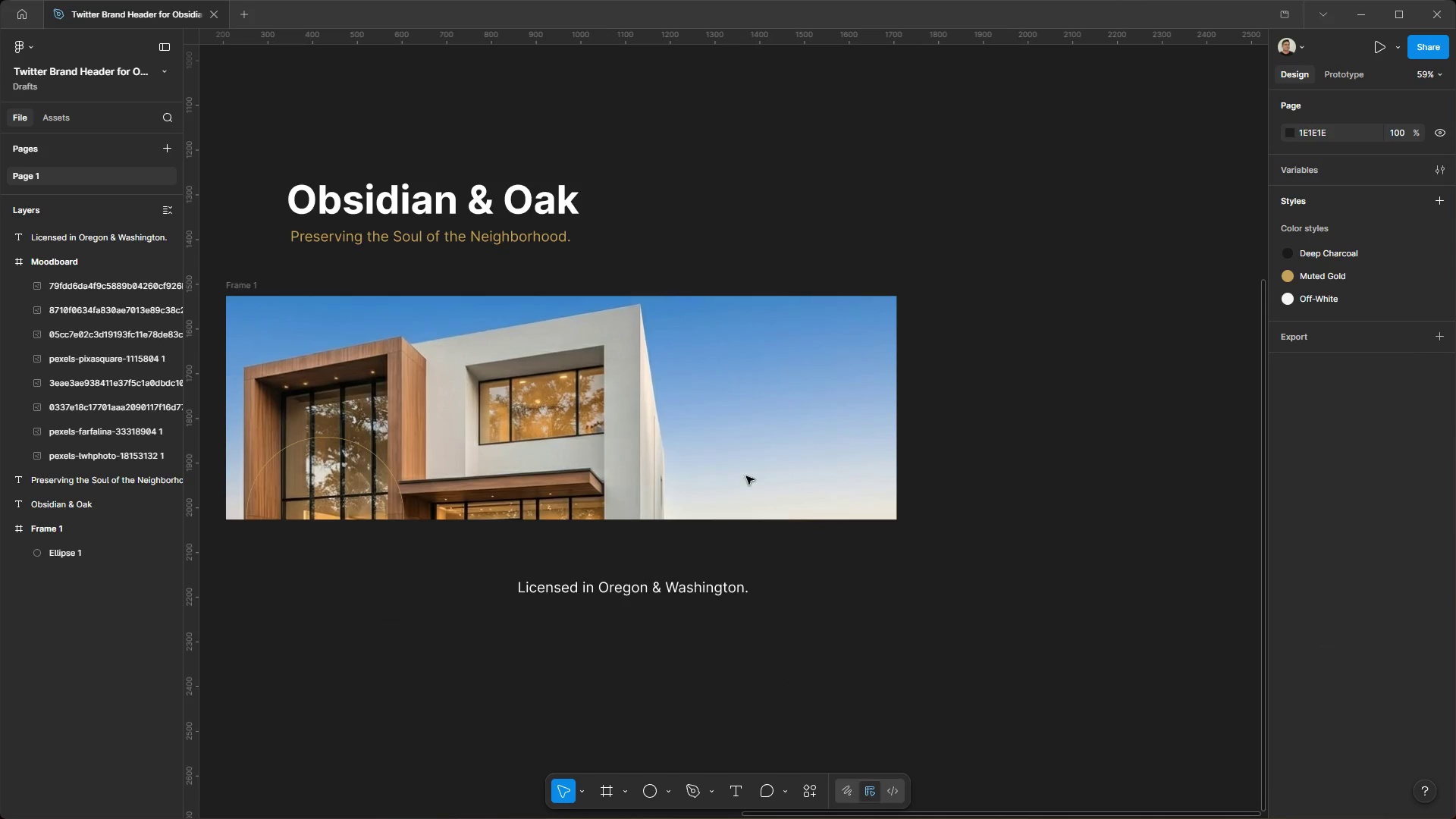 
left_click([792, 684])
 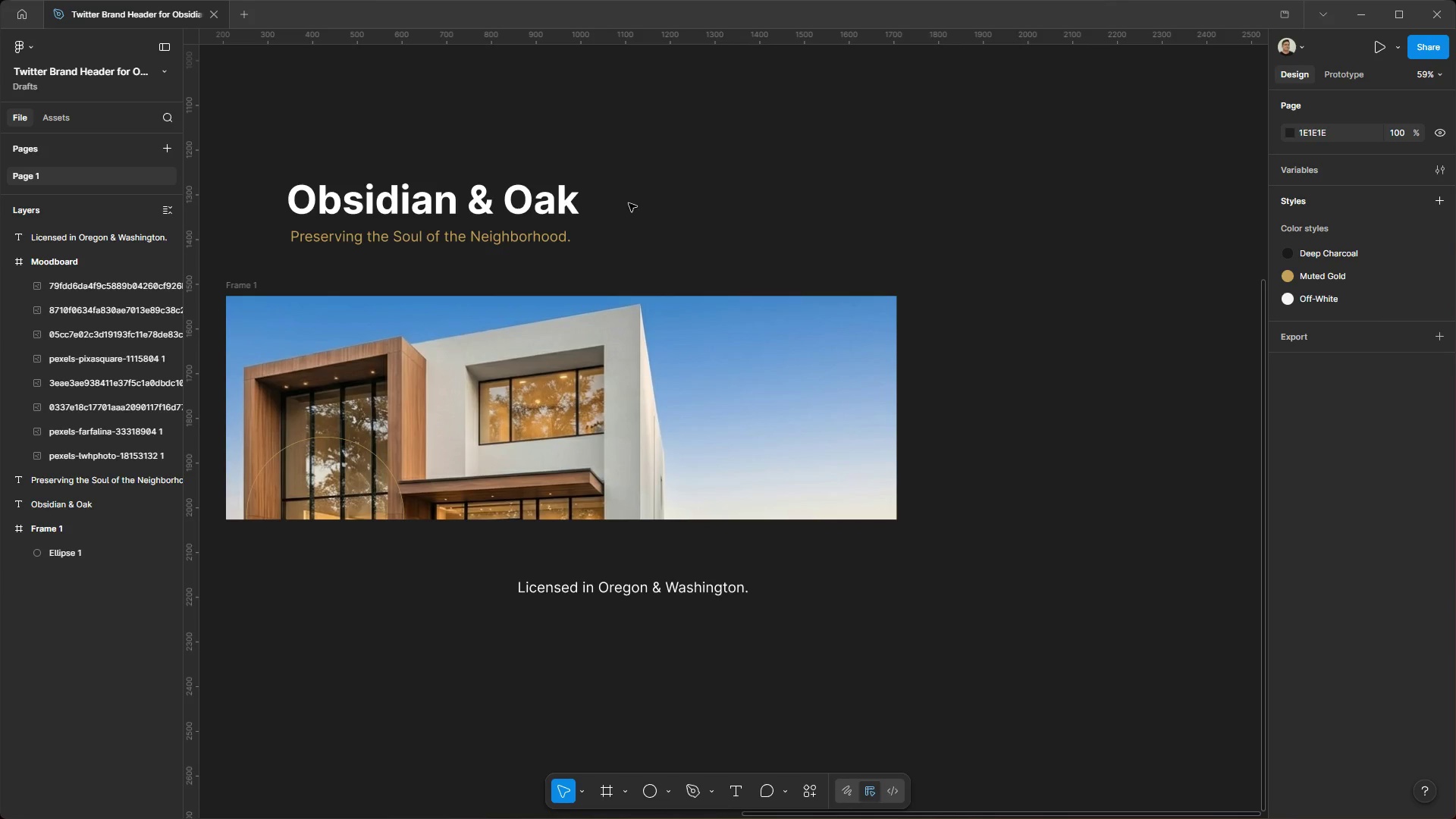 
scroll: coordinate [701, 407], scroll_direction: none, amount: 0.0
 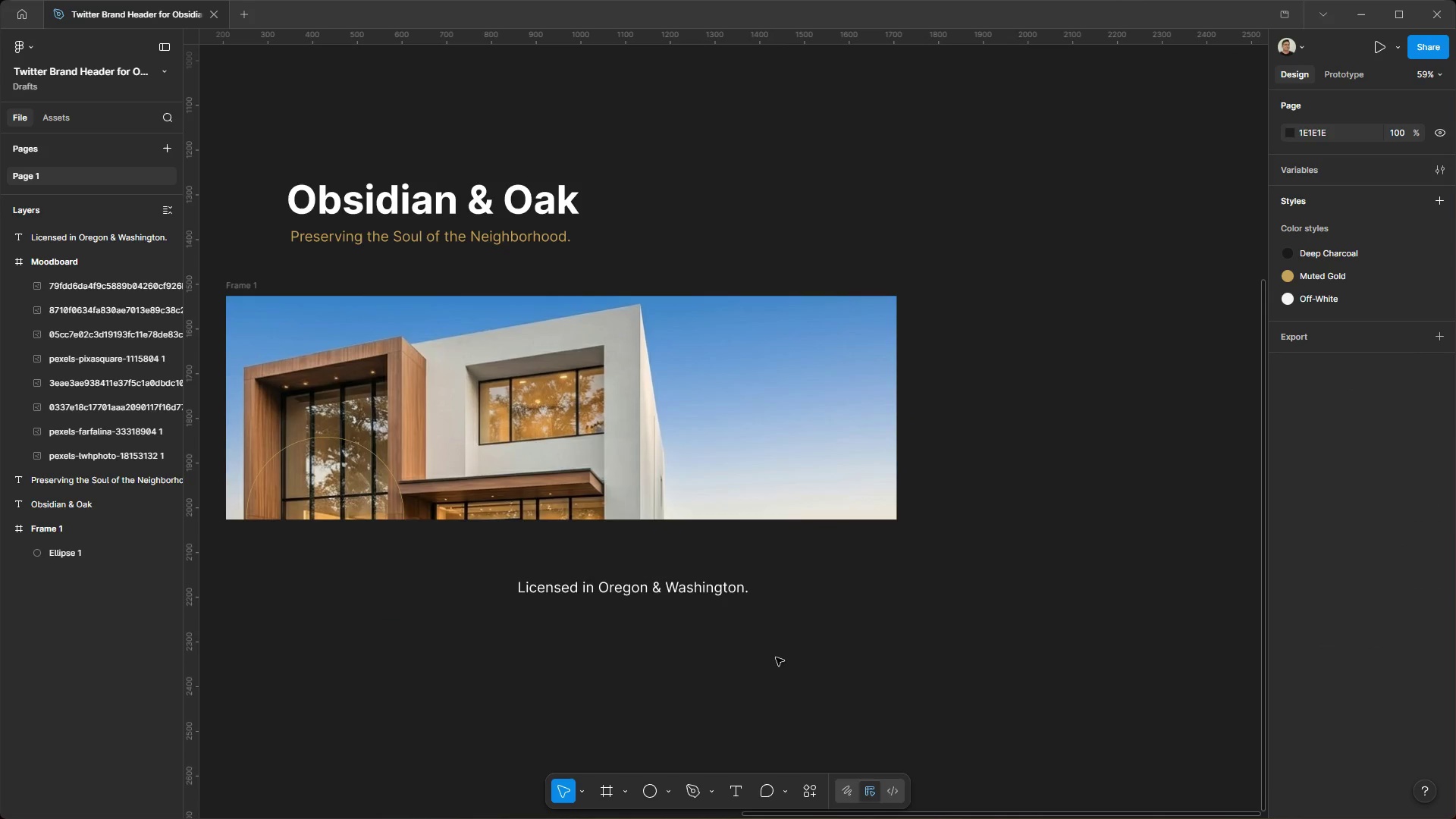 
left_click_drag(start_coordinate=[627, 171], to_coordinate=[519, 265])
 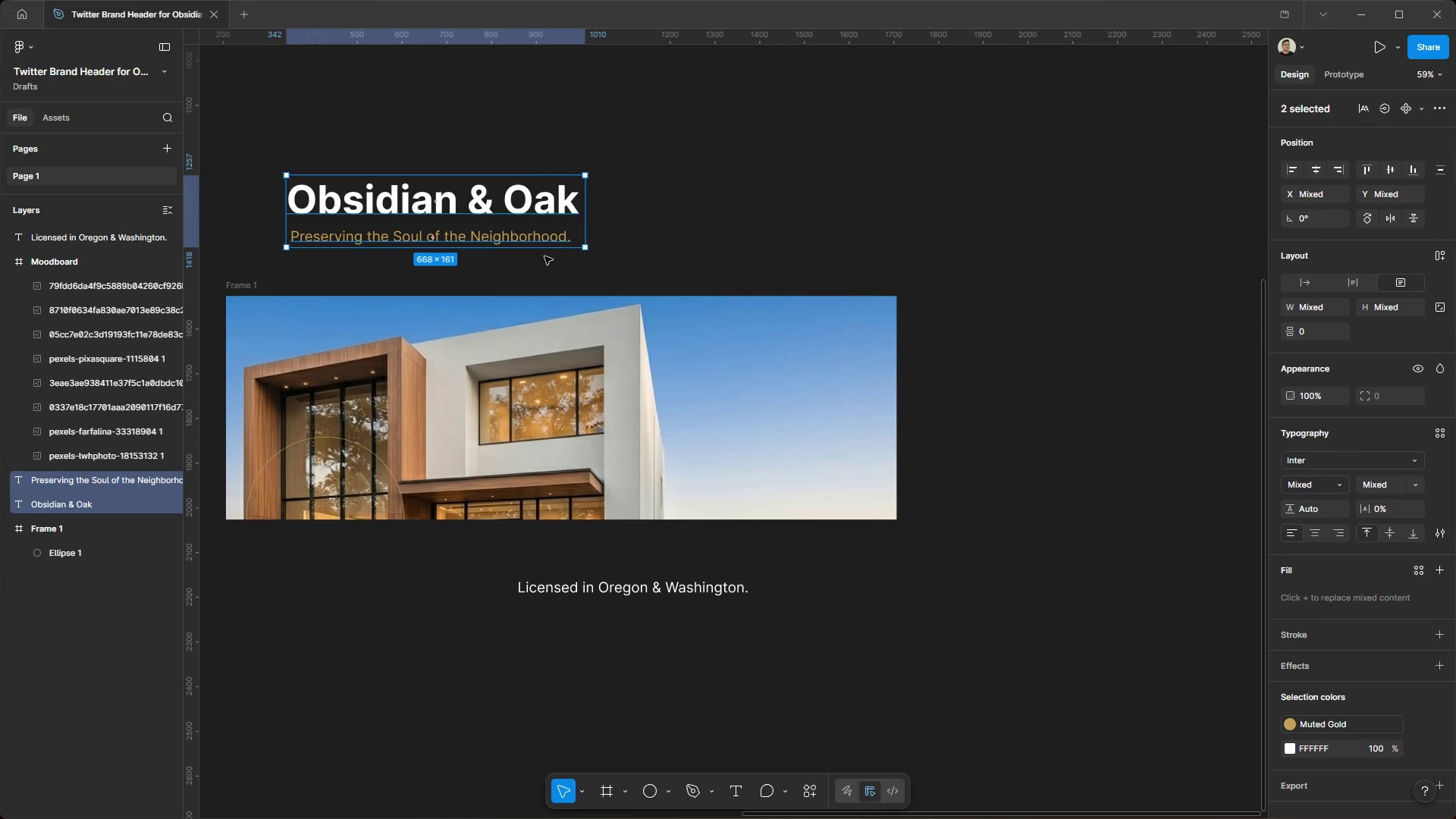 
hold_key(key=ShiftLeft, duration=1.25)
left_click_drag(start_coordinate=[586, 246], to_coordinate=[568, 243])
 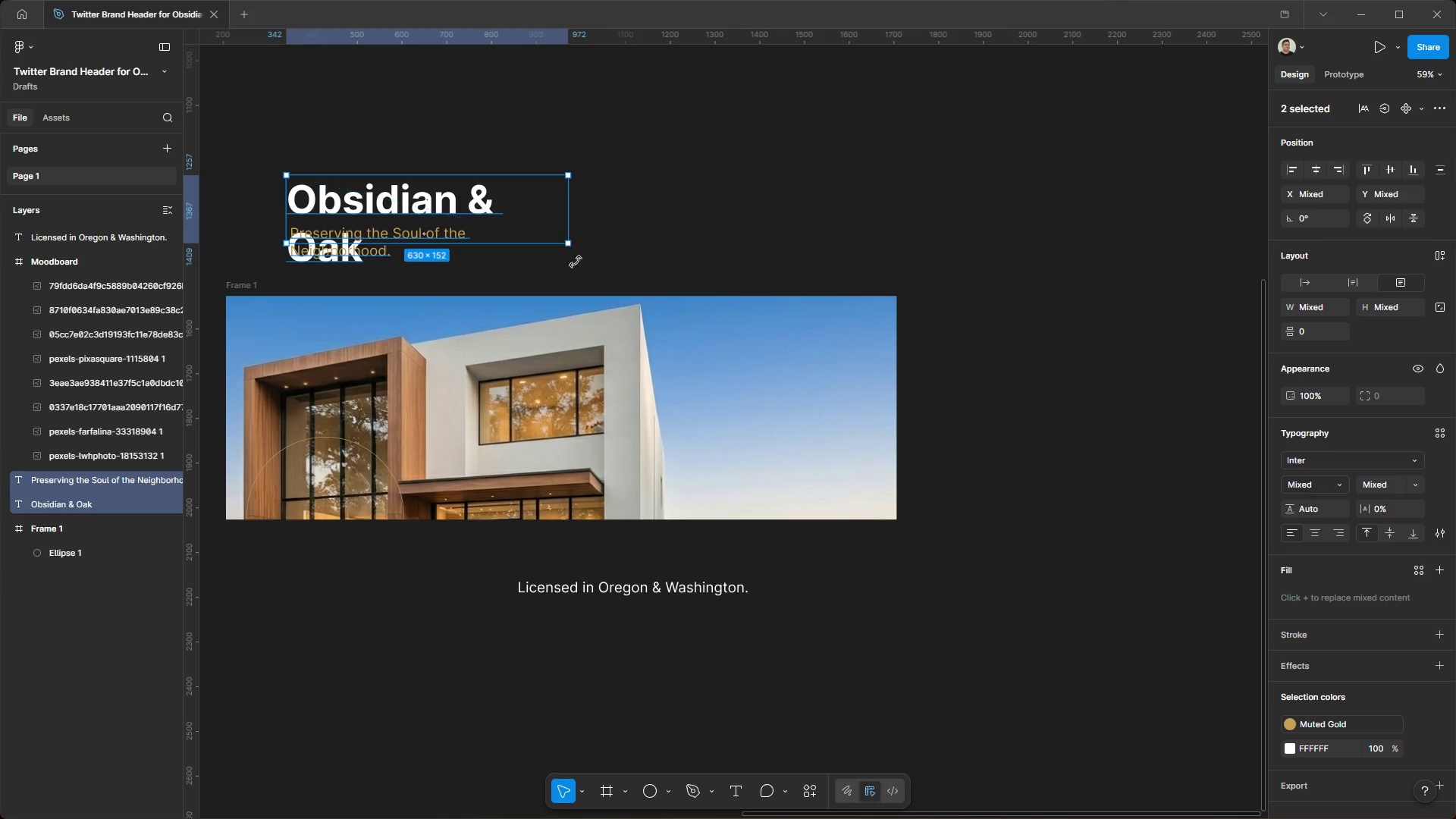 
key(Control+ControlLeft)
 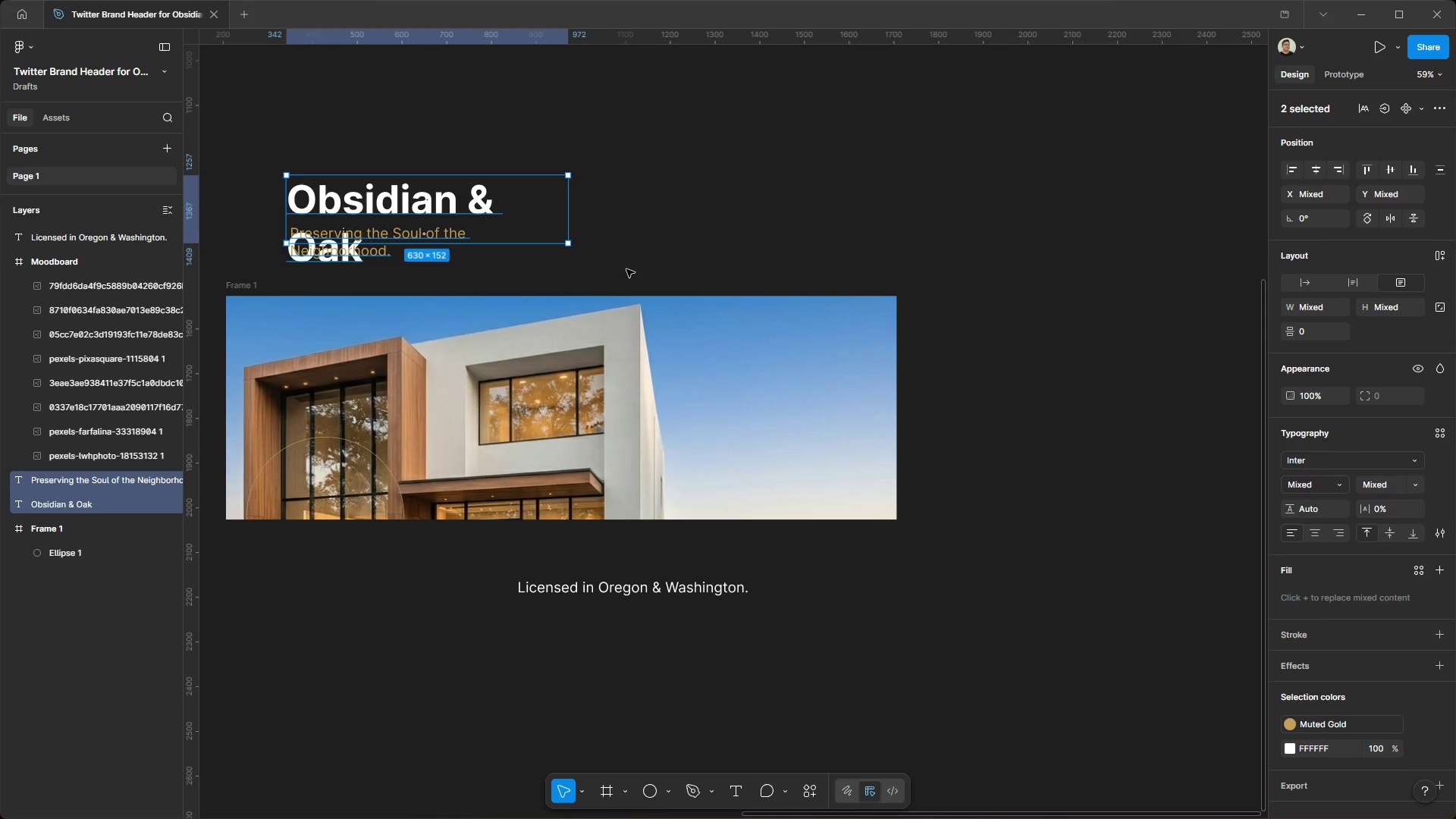 
key(Control+Z)
 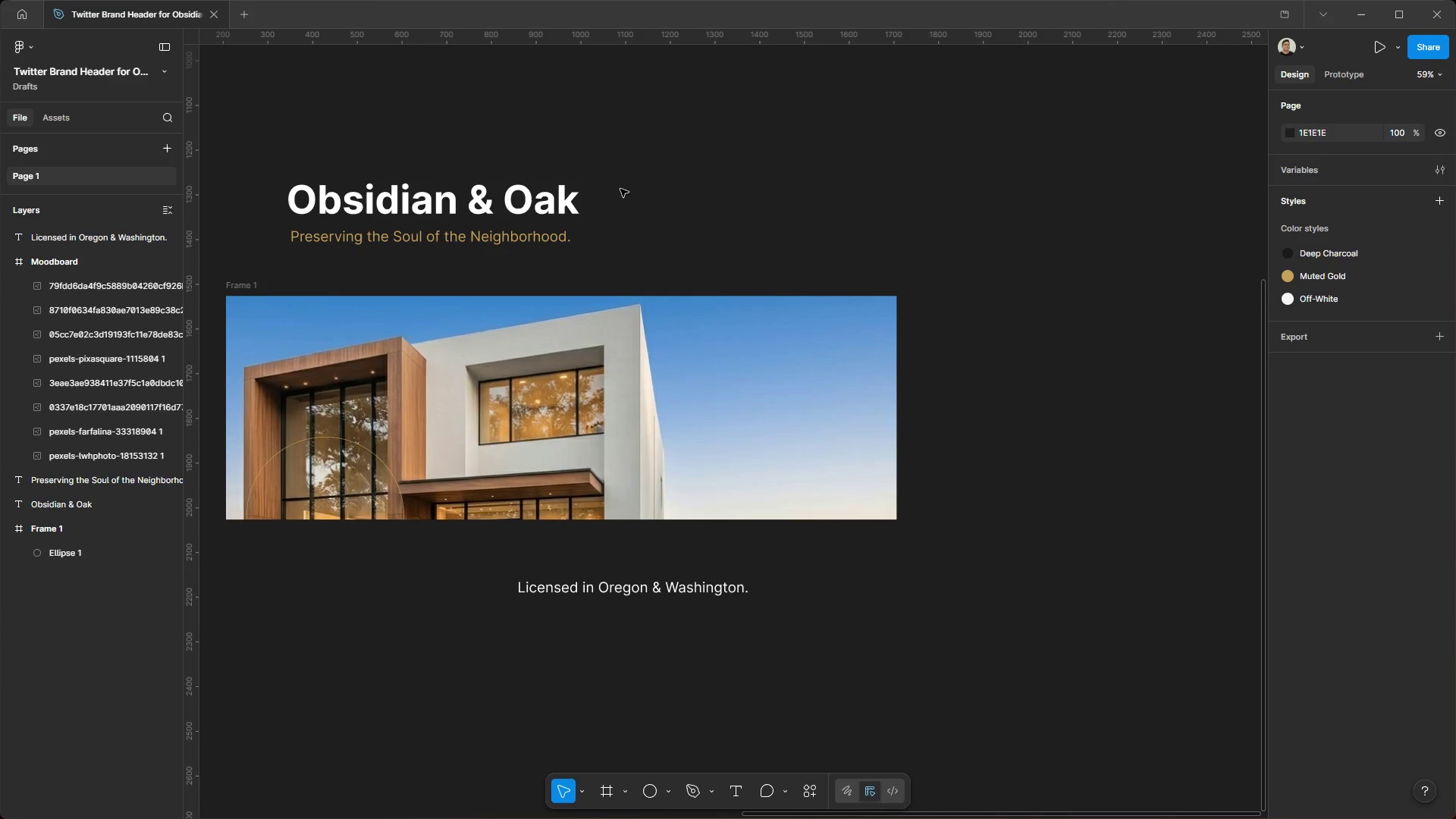 
left_click_drag(start_coordinate=[620, 143], to_coordinate=[480, 293])
 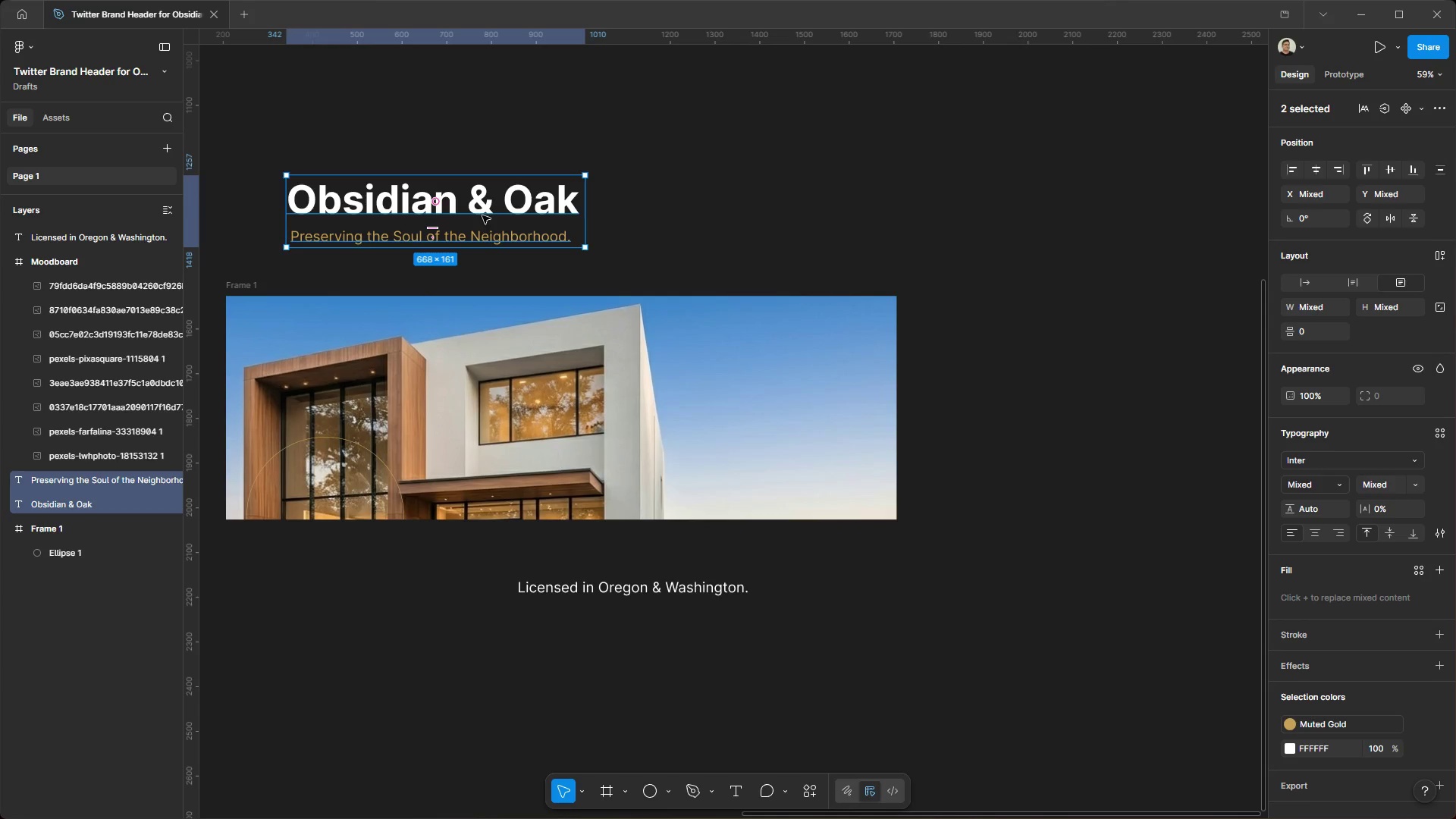 
left_click_drag(start_coordinate=[484, 210], to_coordinate=[861, 356])
 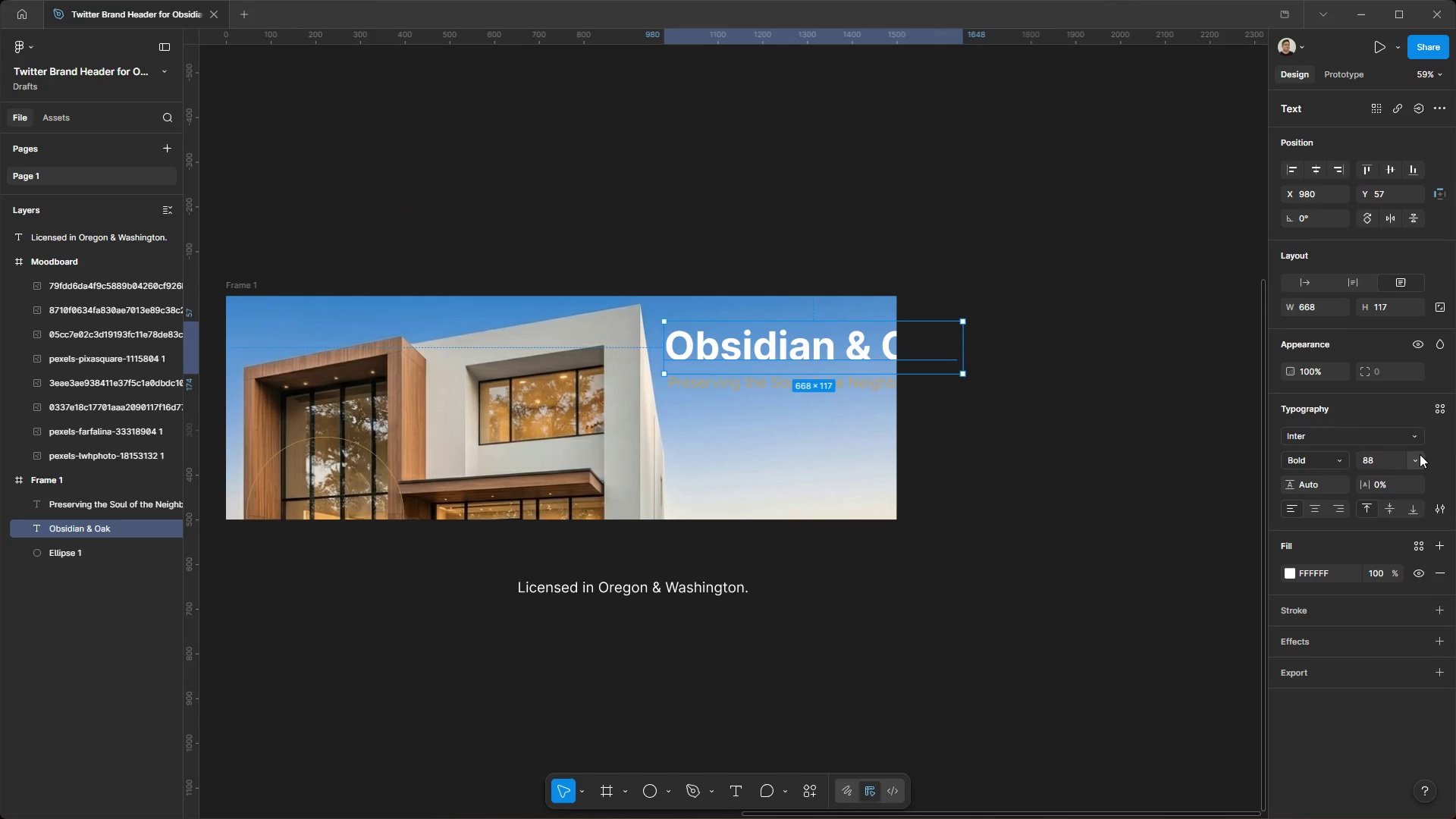 
left_click([1418, 460])
 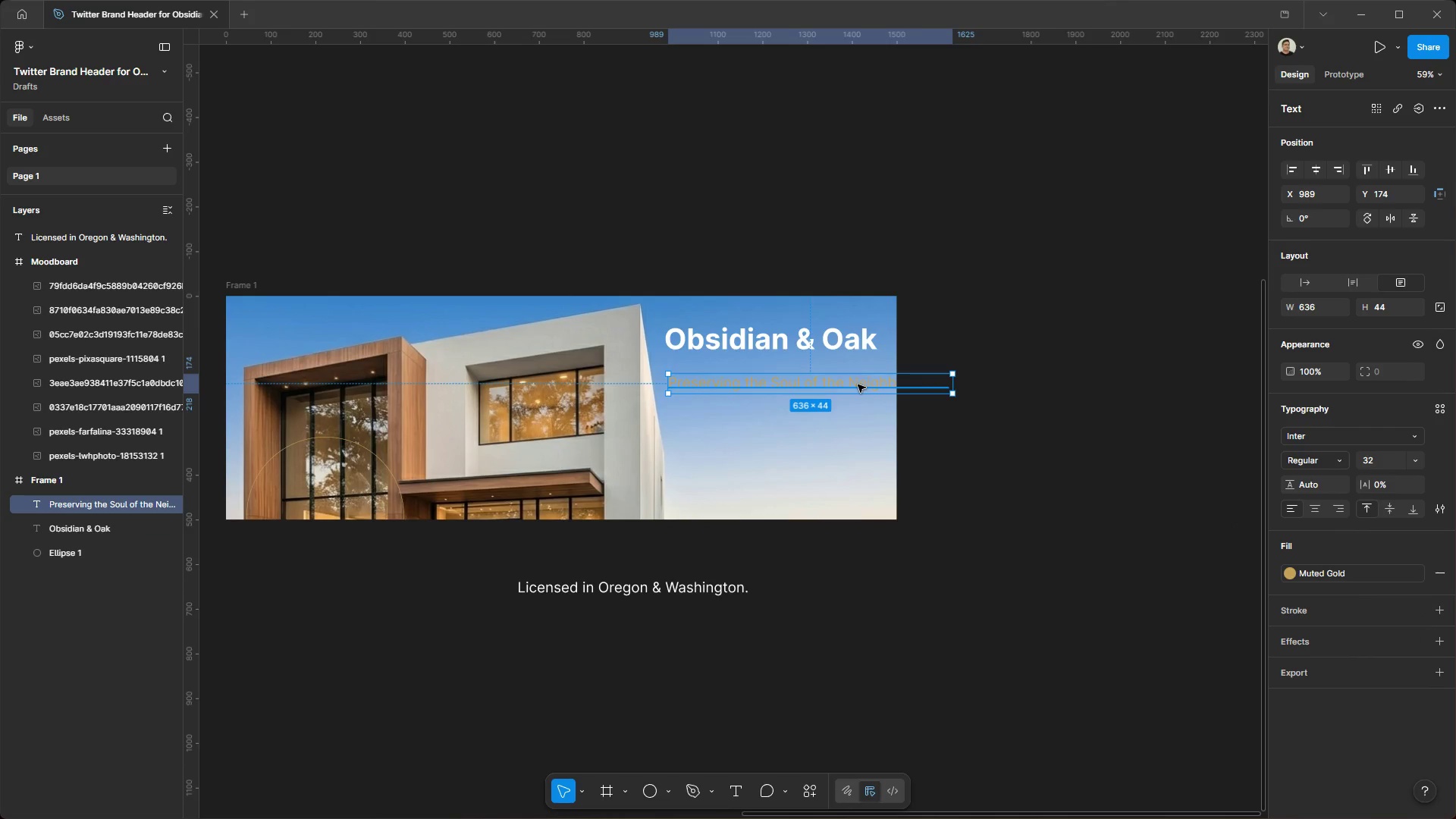 
wait(7.77)
 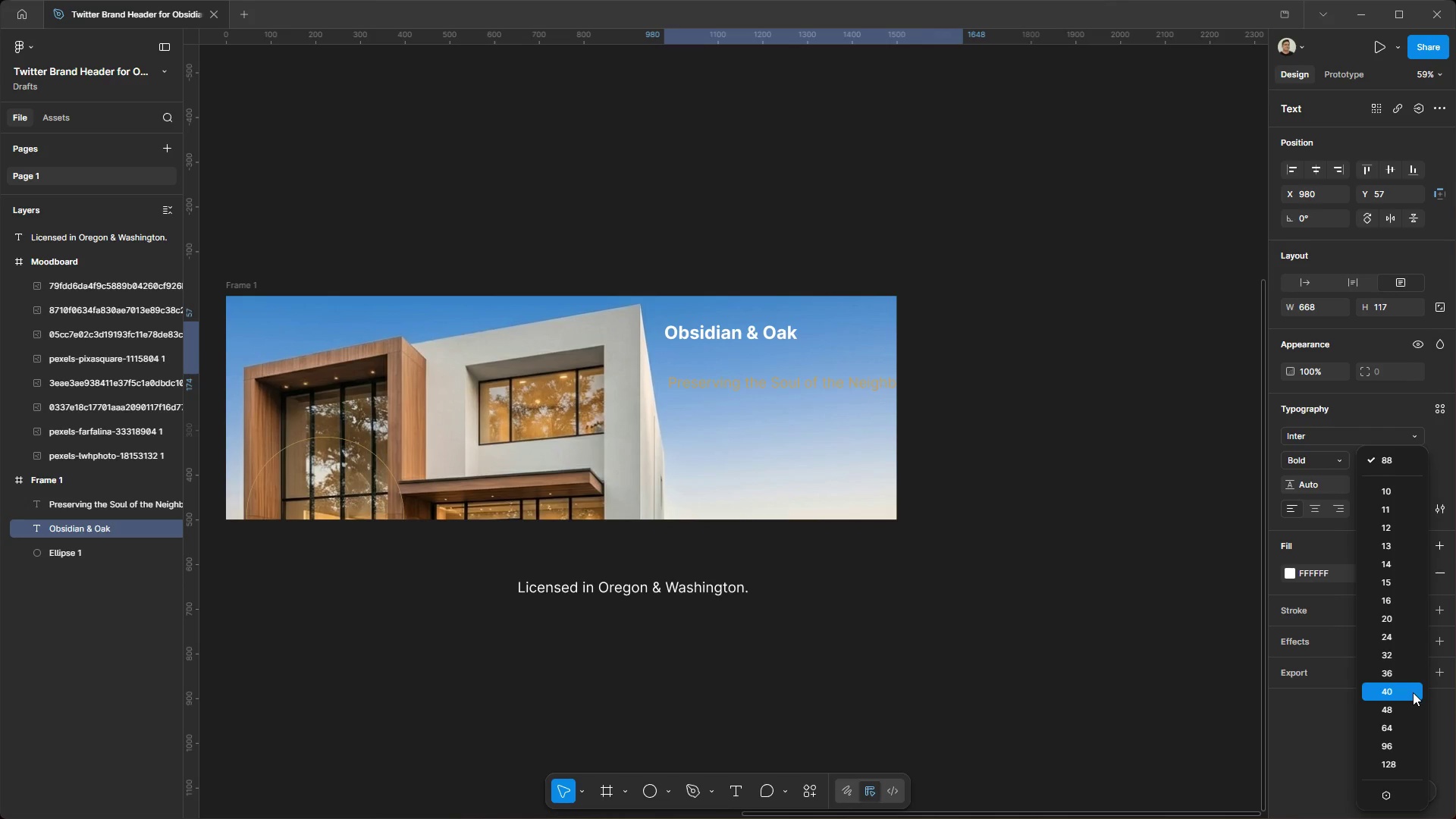 
left_click([1420, 574])
 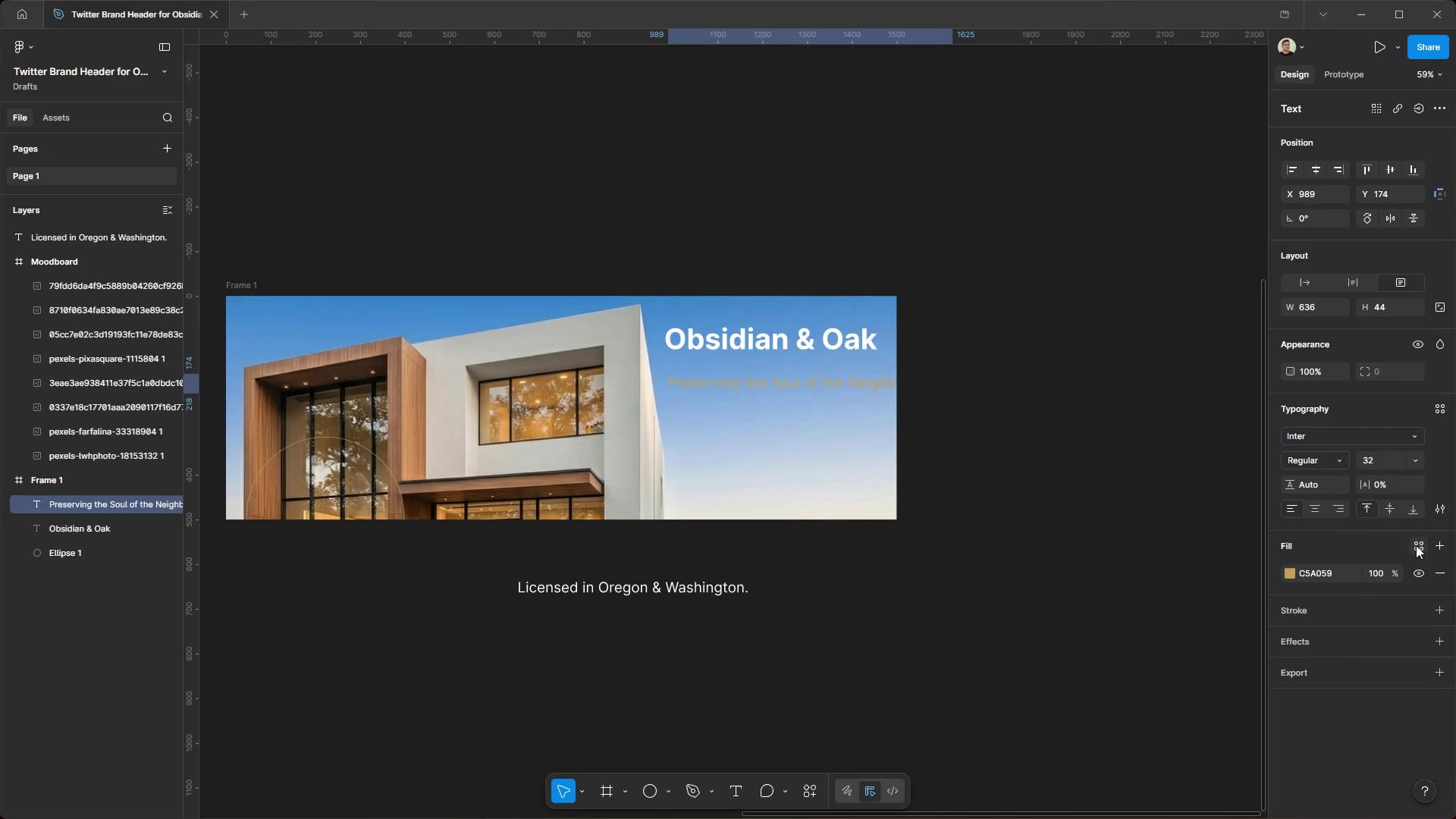 
left_click([1417, 545])
 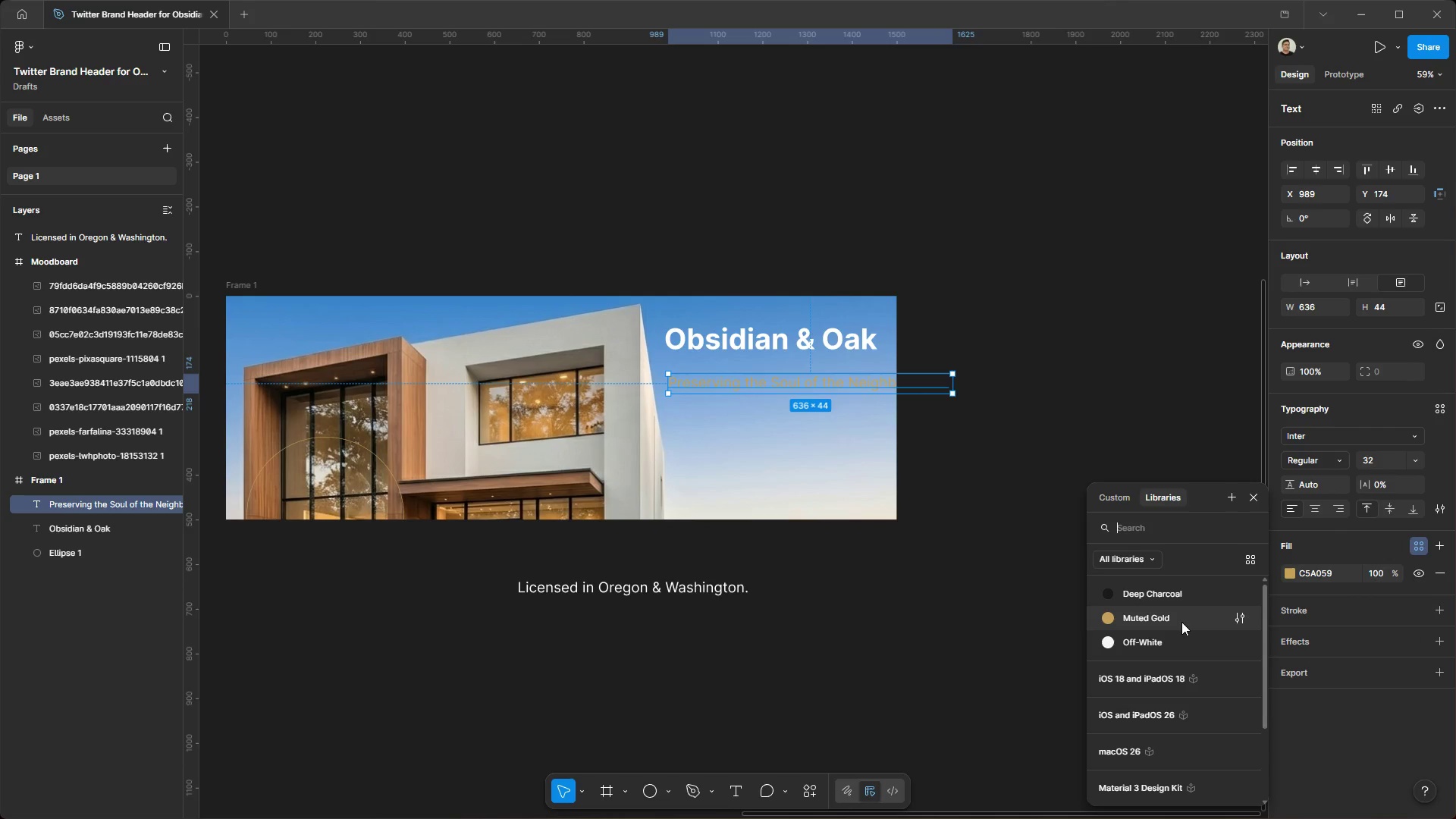 
left_click([1171, 635])
 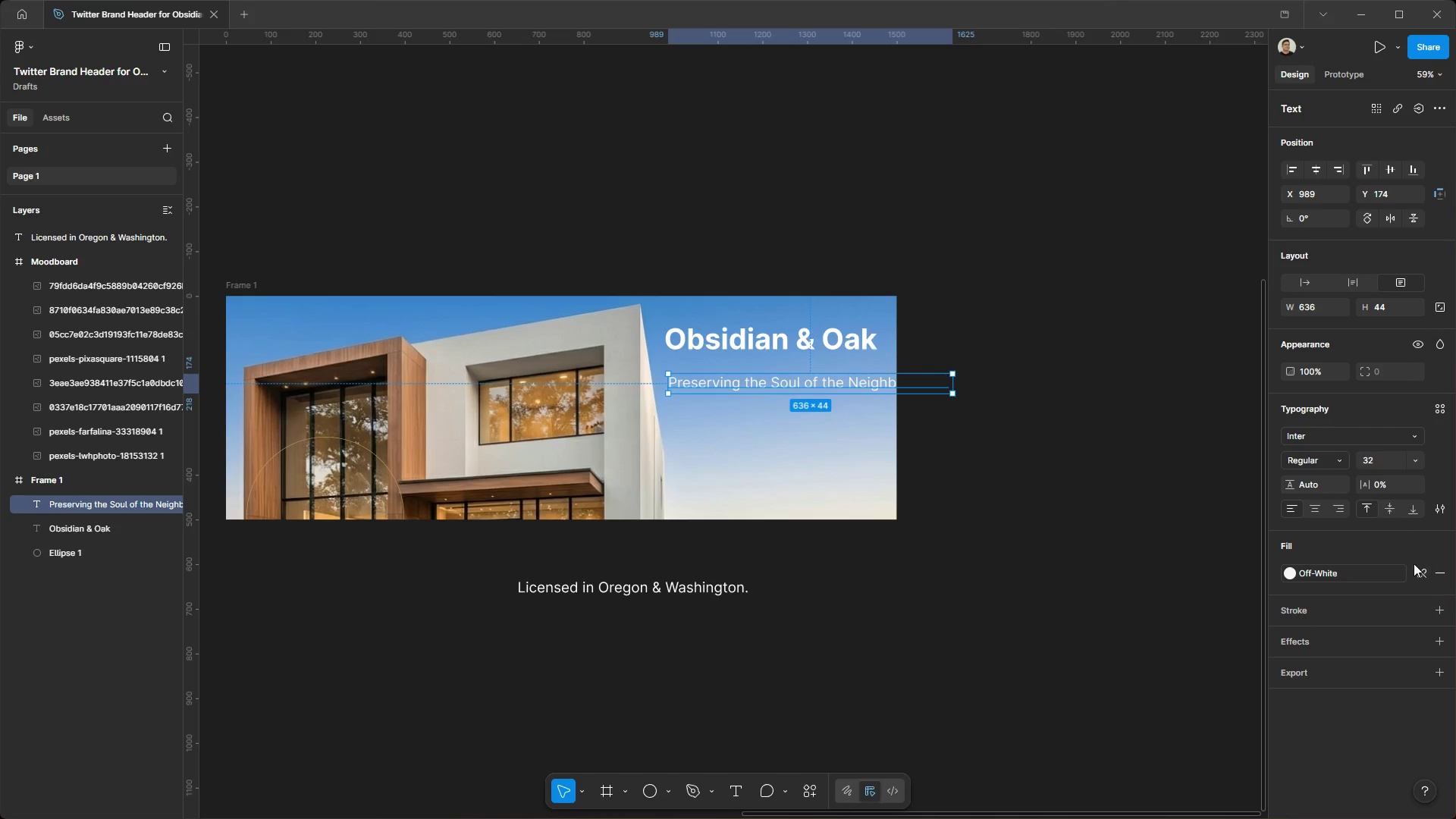 
left_click([1416, 465])
 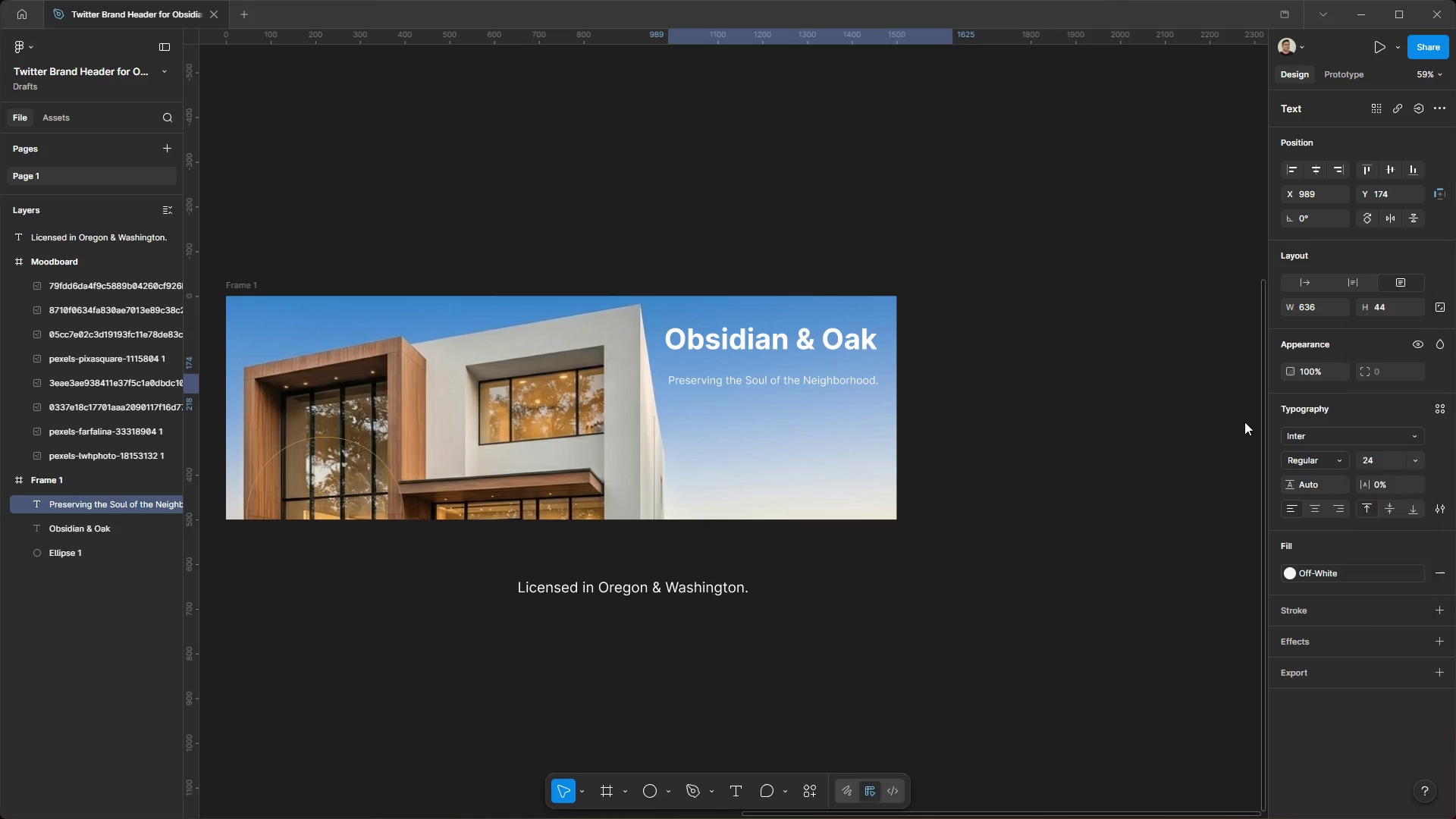 
hold_key(key=ControlLeft, duration=1.12)
 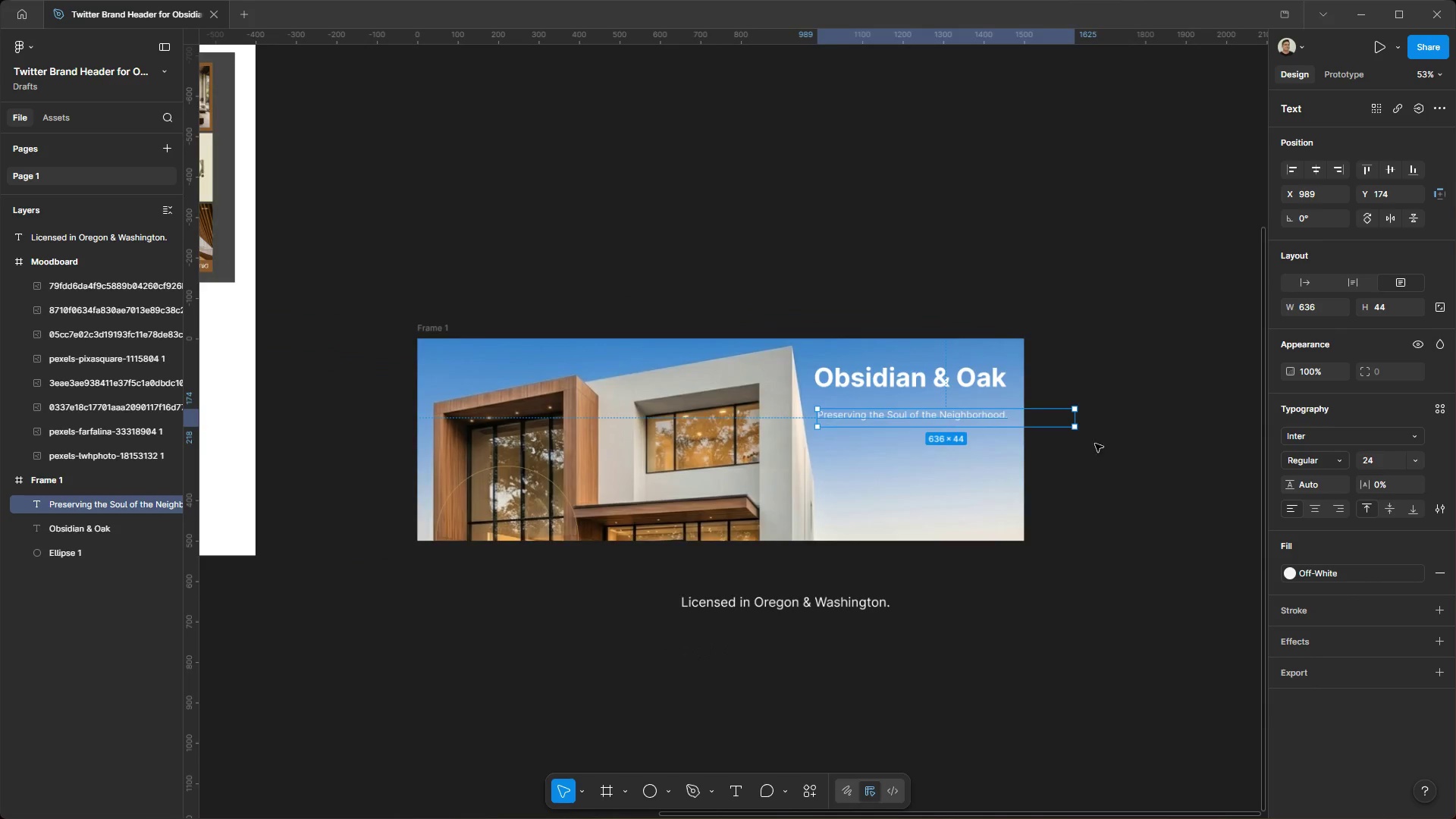 
hold_key(key=AltLeft, duration=1.11)
 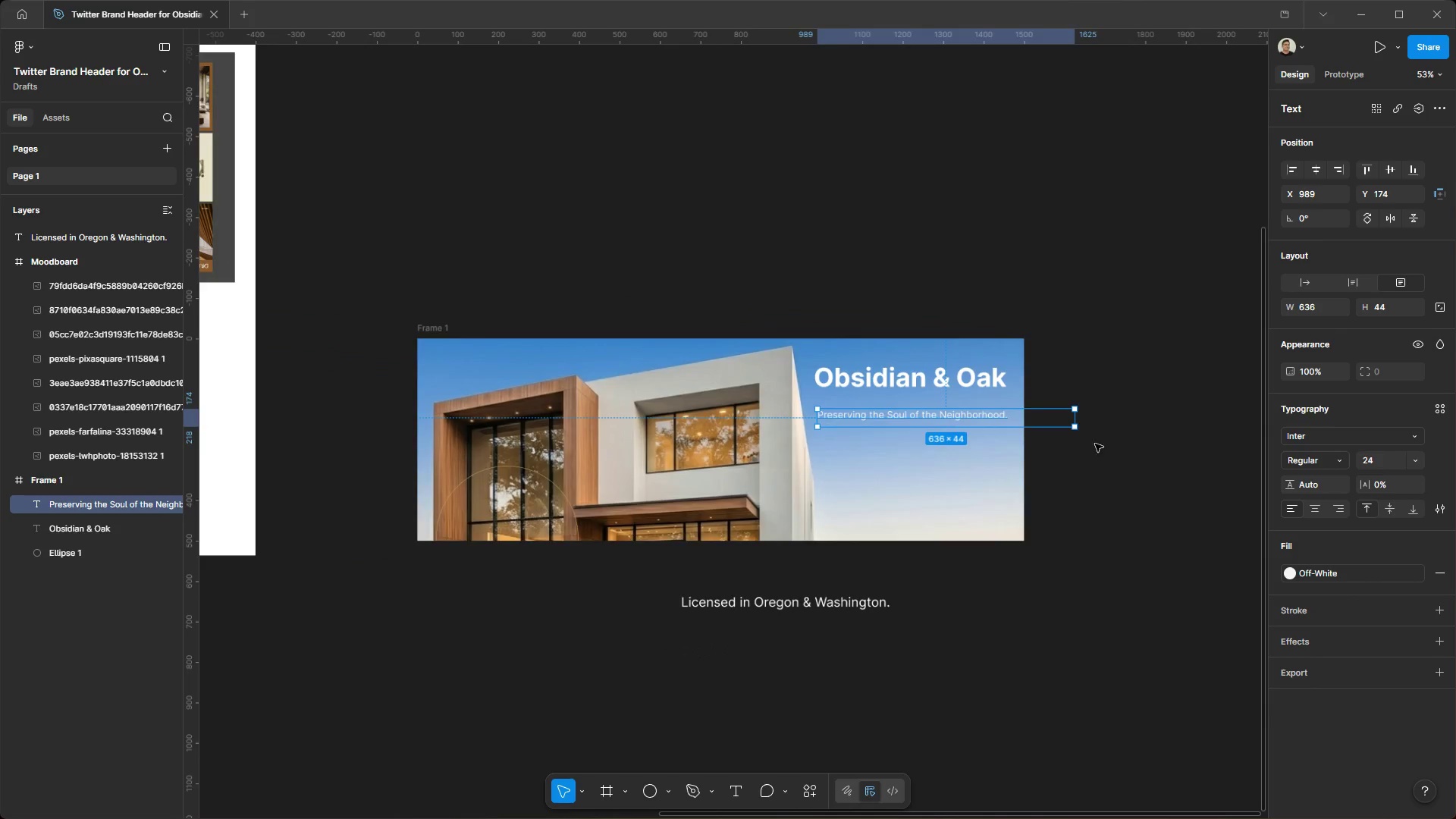 
hold_key(key=ControlLeft, duration=0.81)
 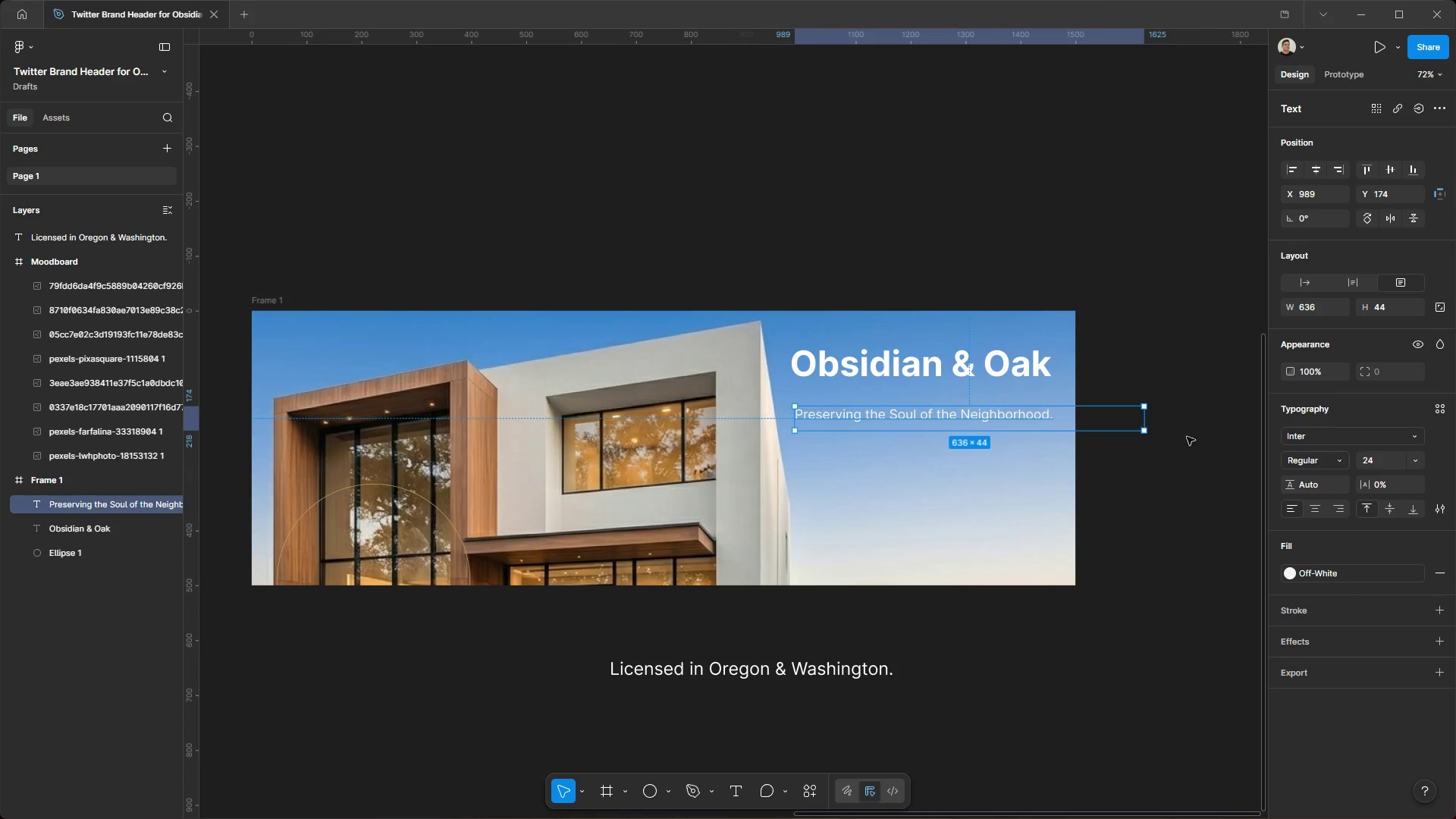 
hold_key(key=AltLeft, duration=0.81)
 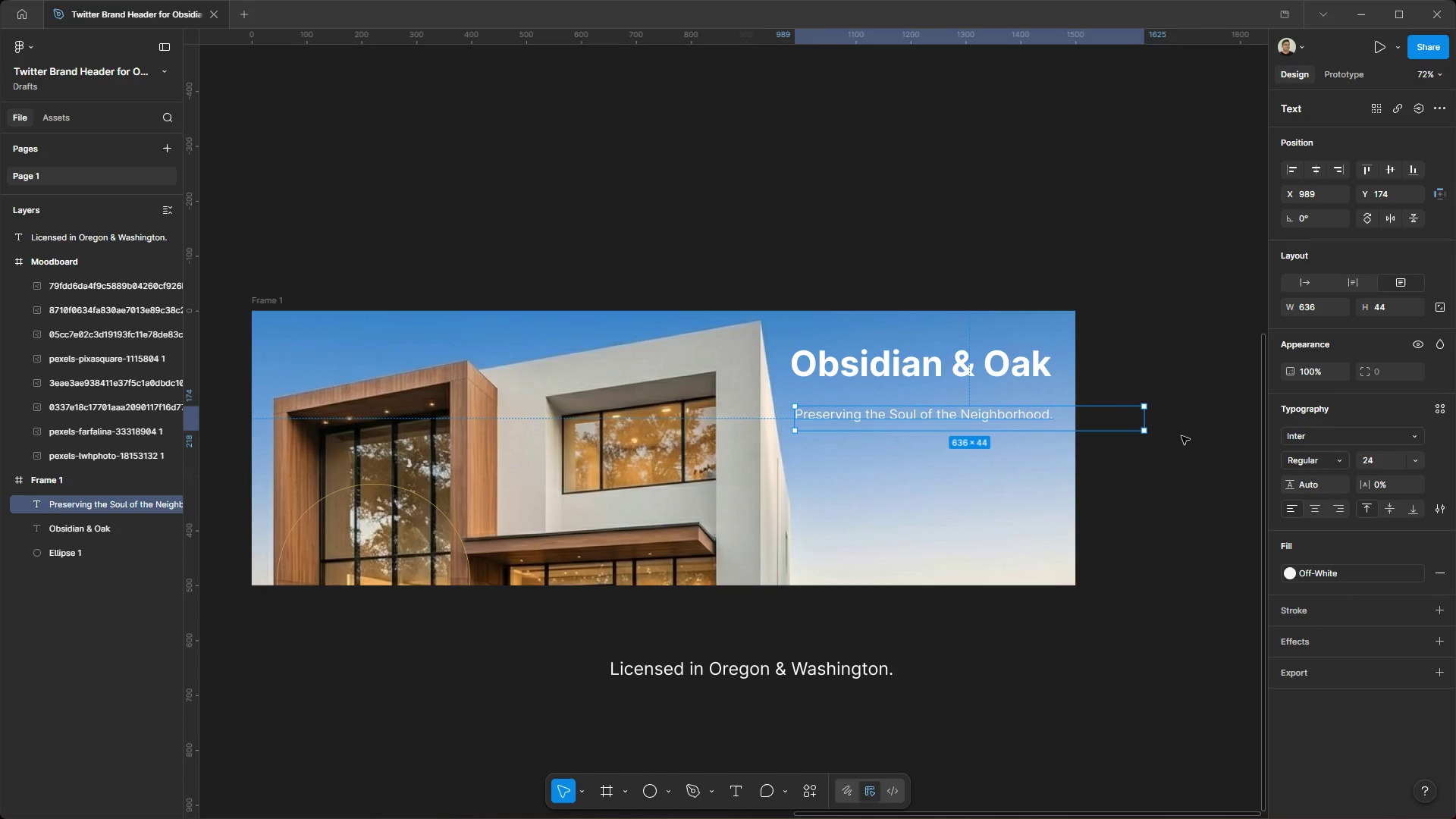 
scroll: coordinate [697, 291], scroll_direction: up, amount: 2.0
 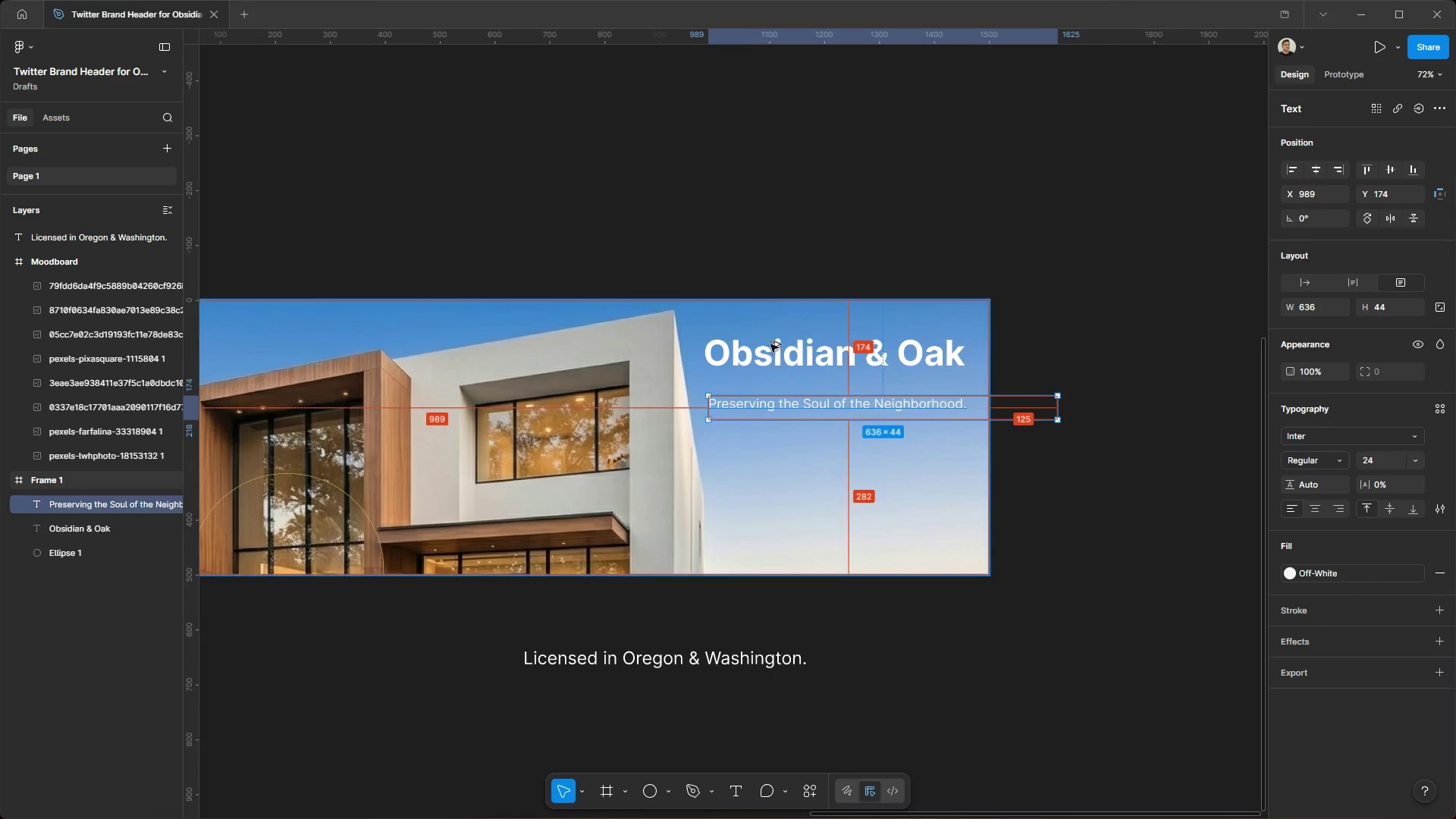 
scroll: coordinate [882, 416], scroll_direction: none, amount: 0.0
 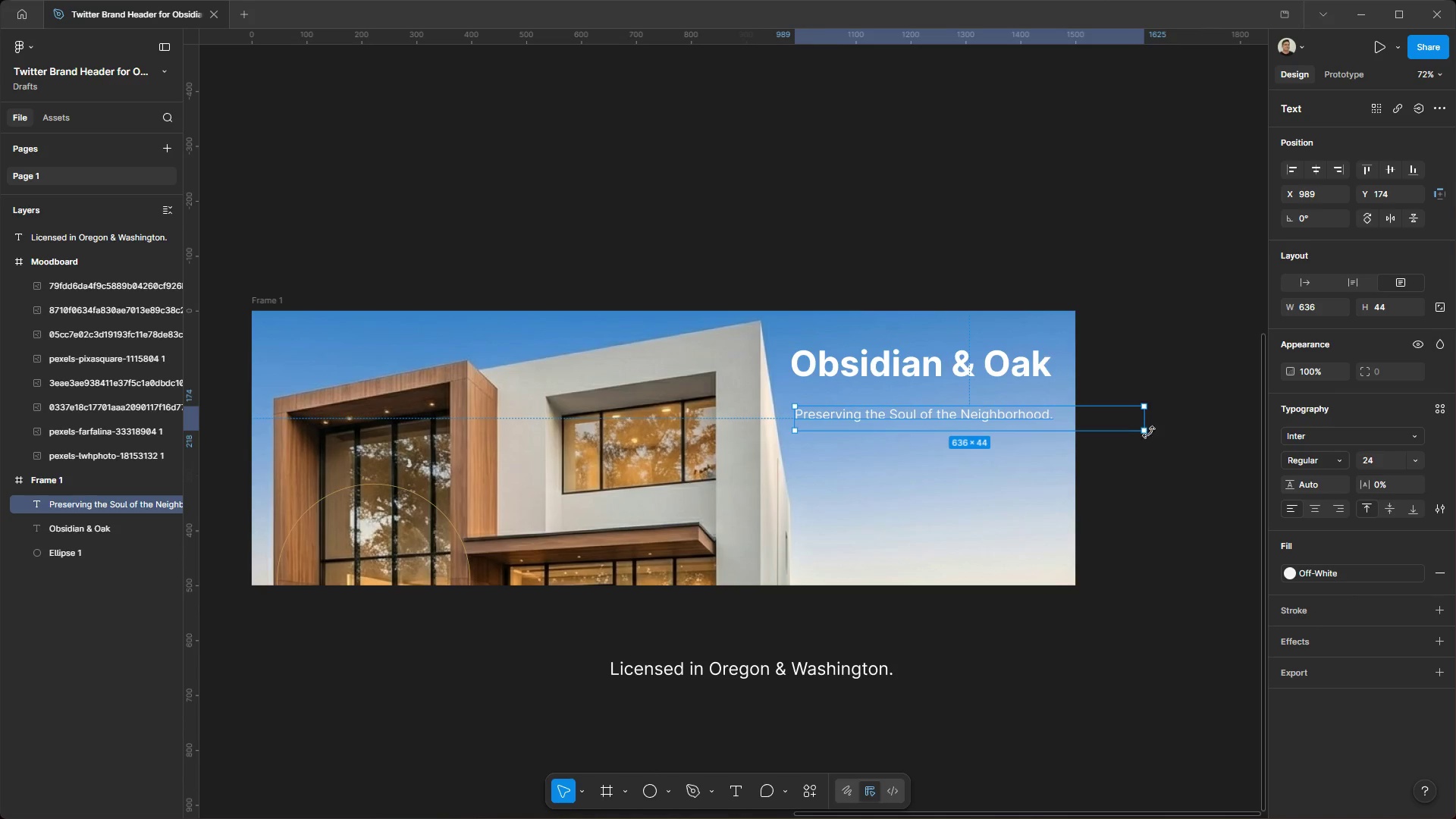 
left_click_drag(start_coordinate=[1145, 432], to_coordinate=[1058, 425])
 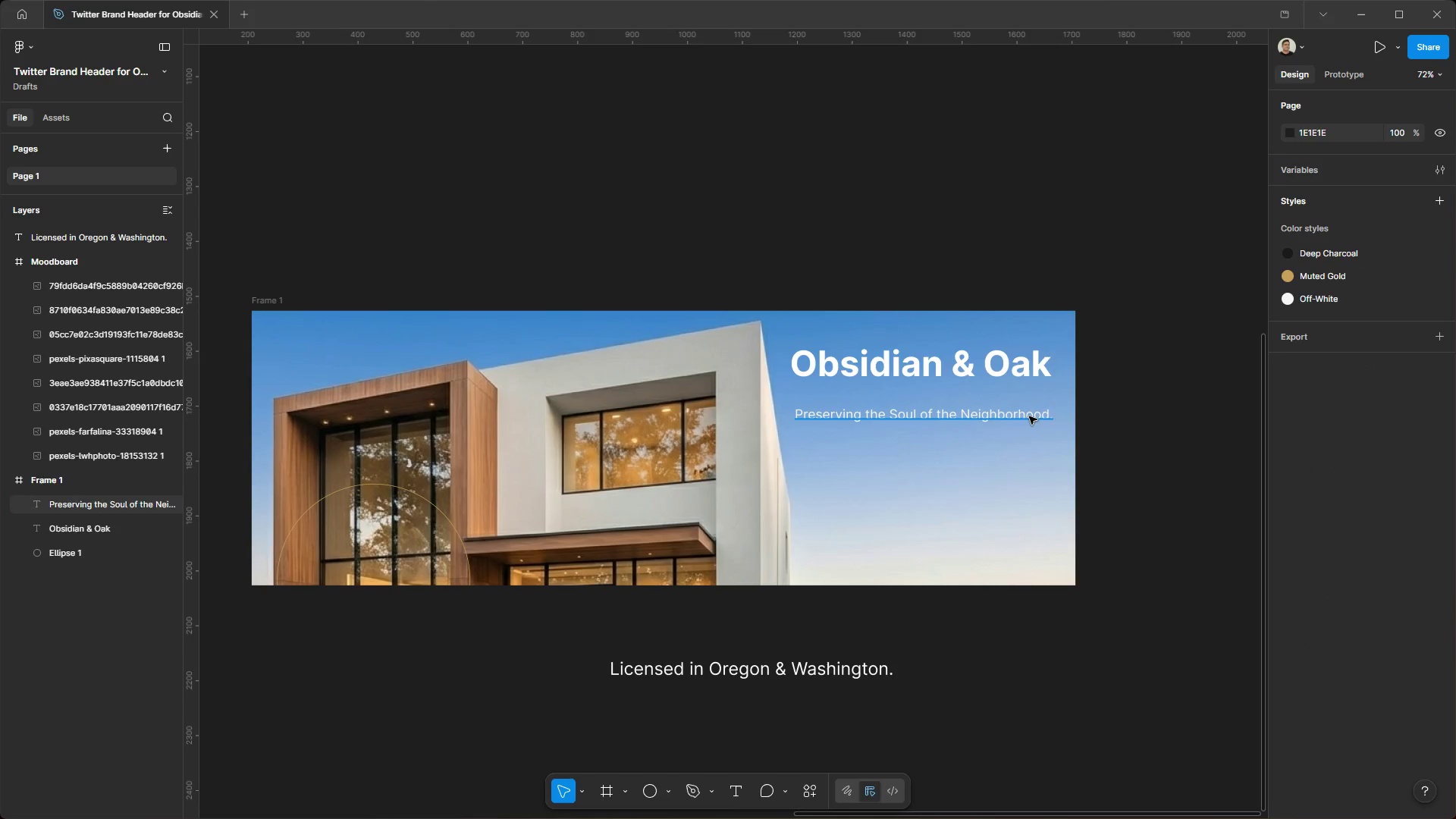 
left_click_drag(start_coordinate=[1028, 416], to_coordinate=[1027, 394])
 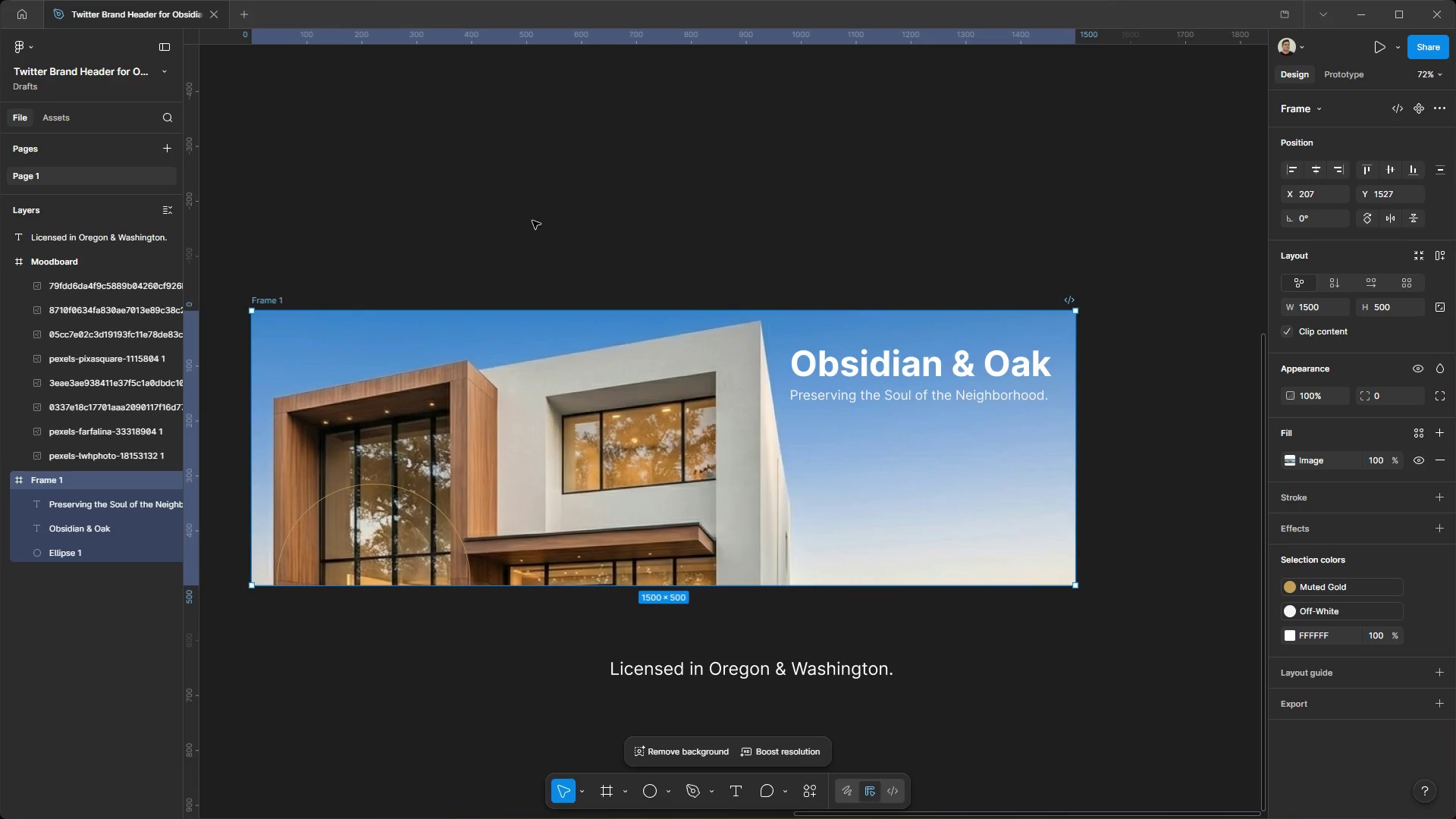 
wait(12.12)
 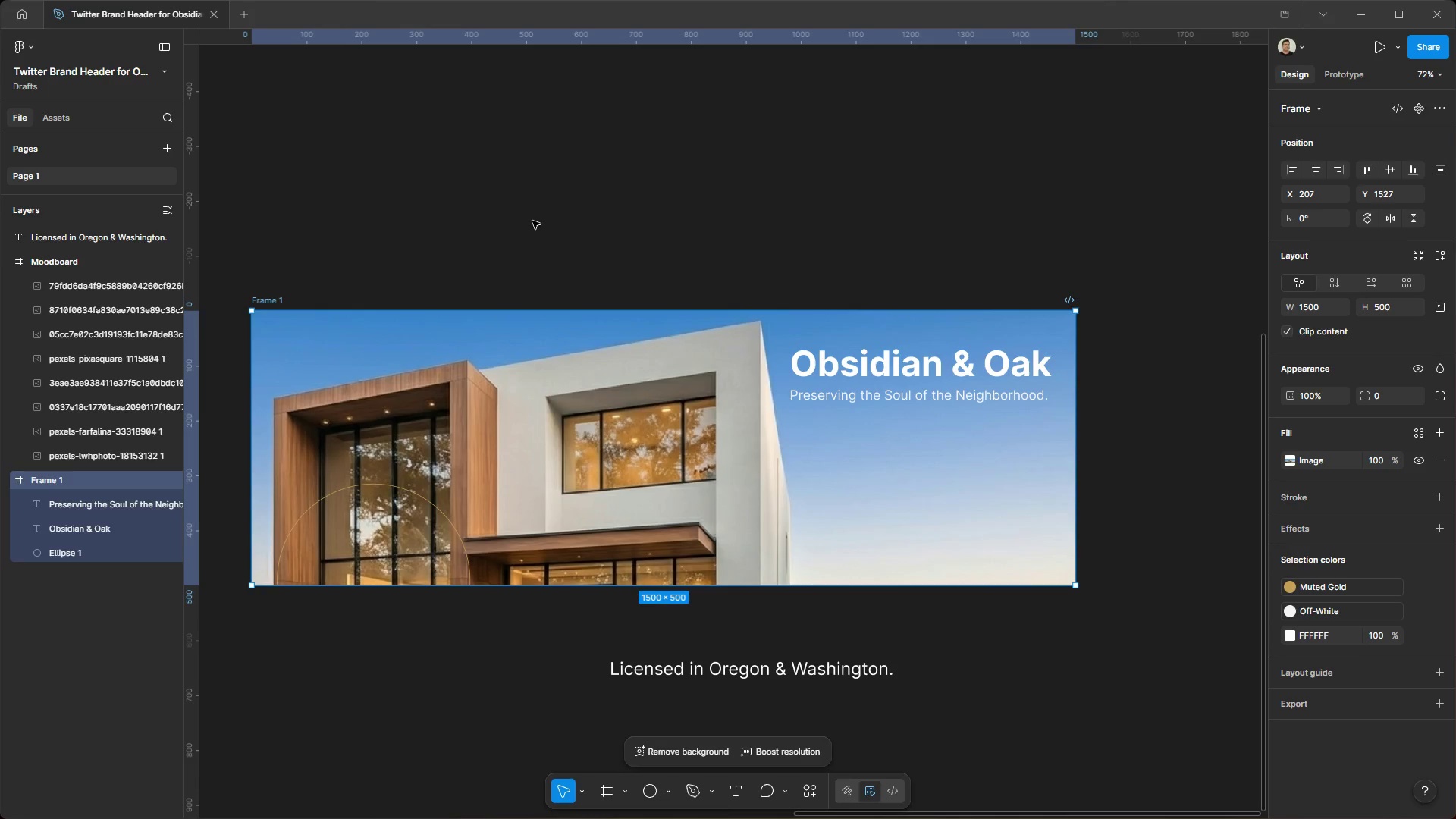 
hold_key(key=ControlLeft, duration=0.41)
hold_key(key=AltLeft, duration=0.42)
scroll: coordinate [577, 369], scroll_direction: down, amount: 4.0
 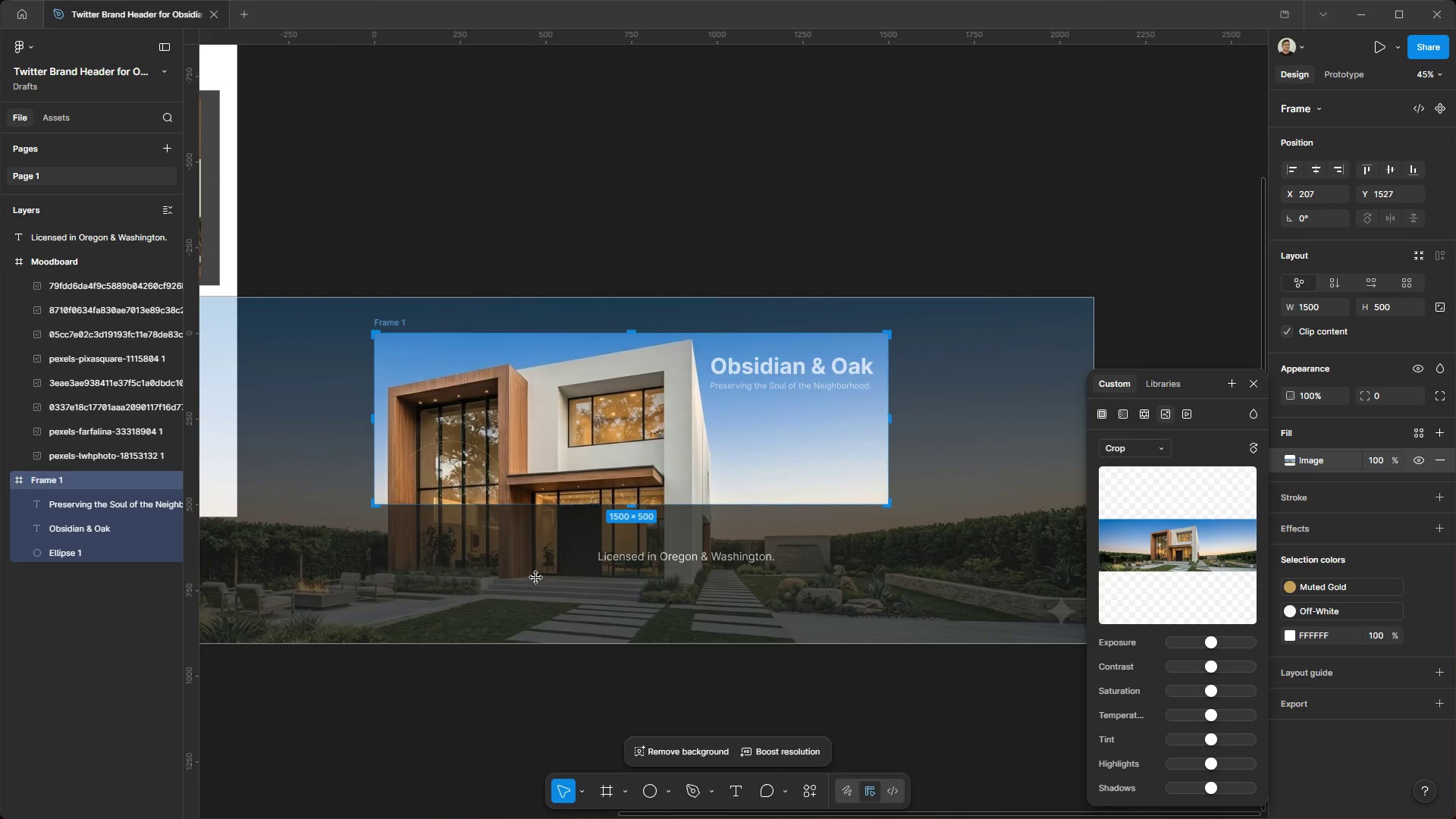 
left_click_drag(start_coordinate=[535, 578], to_coordinate=[695, 581])
 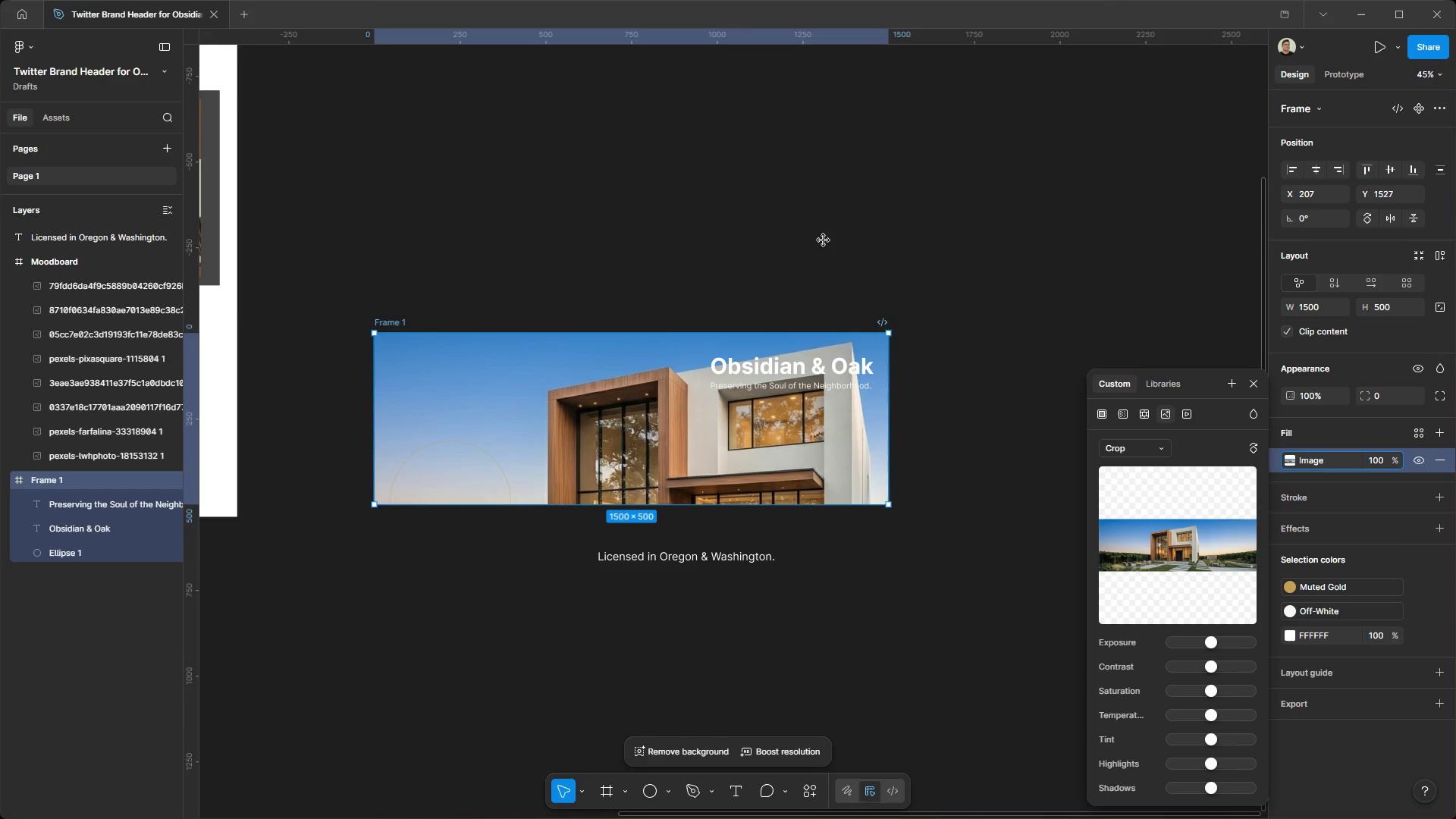 
double_click([824, 240])
 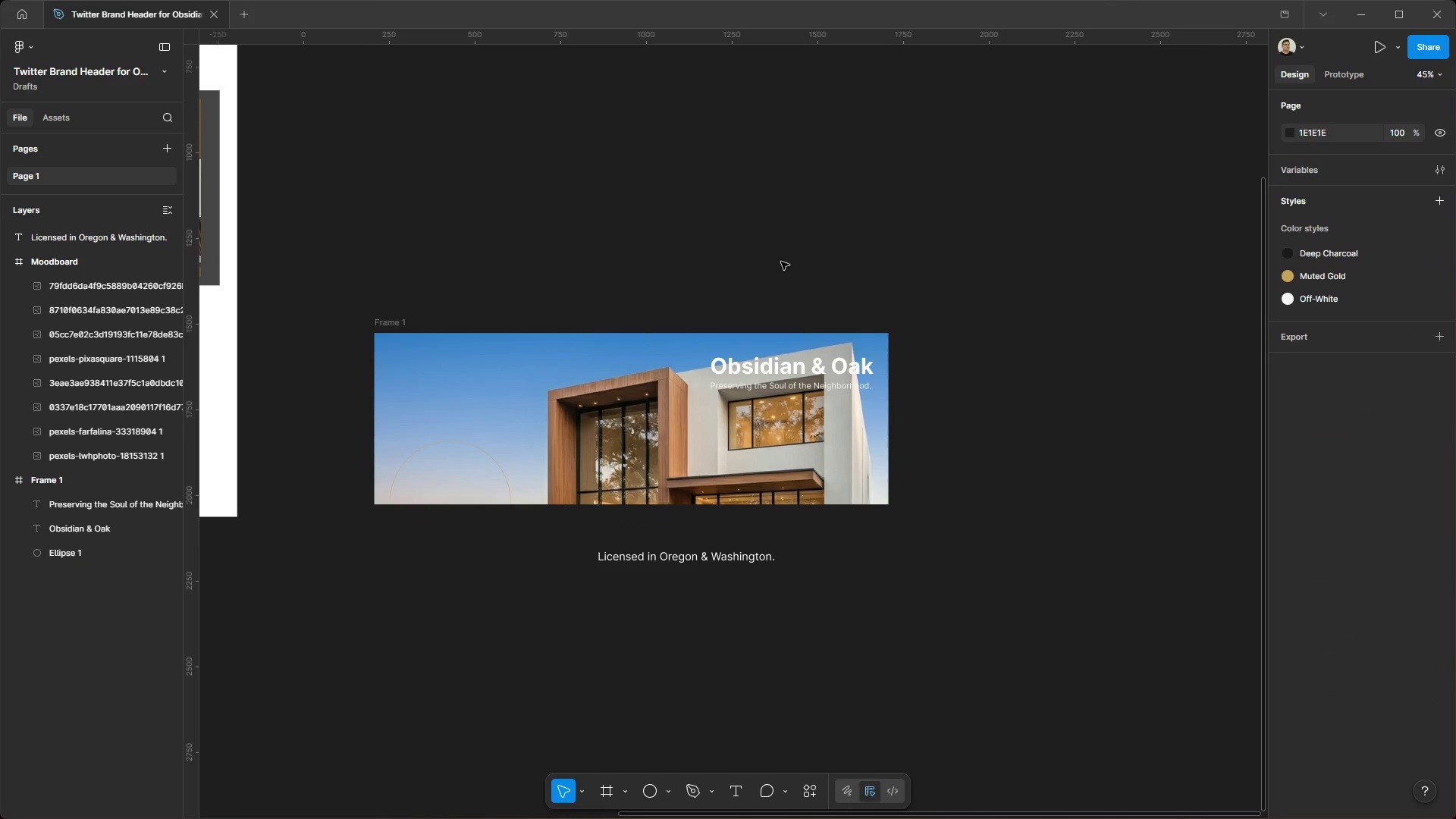 
hold_key(key=ControlLeft, duration=0.41)
hold_key(key=AltLeft, duration=0.38)
scroll: coordinate [554, 424], scroll_direction: up, amount: 2.0
 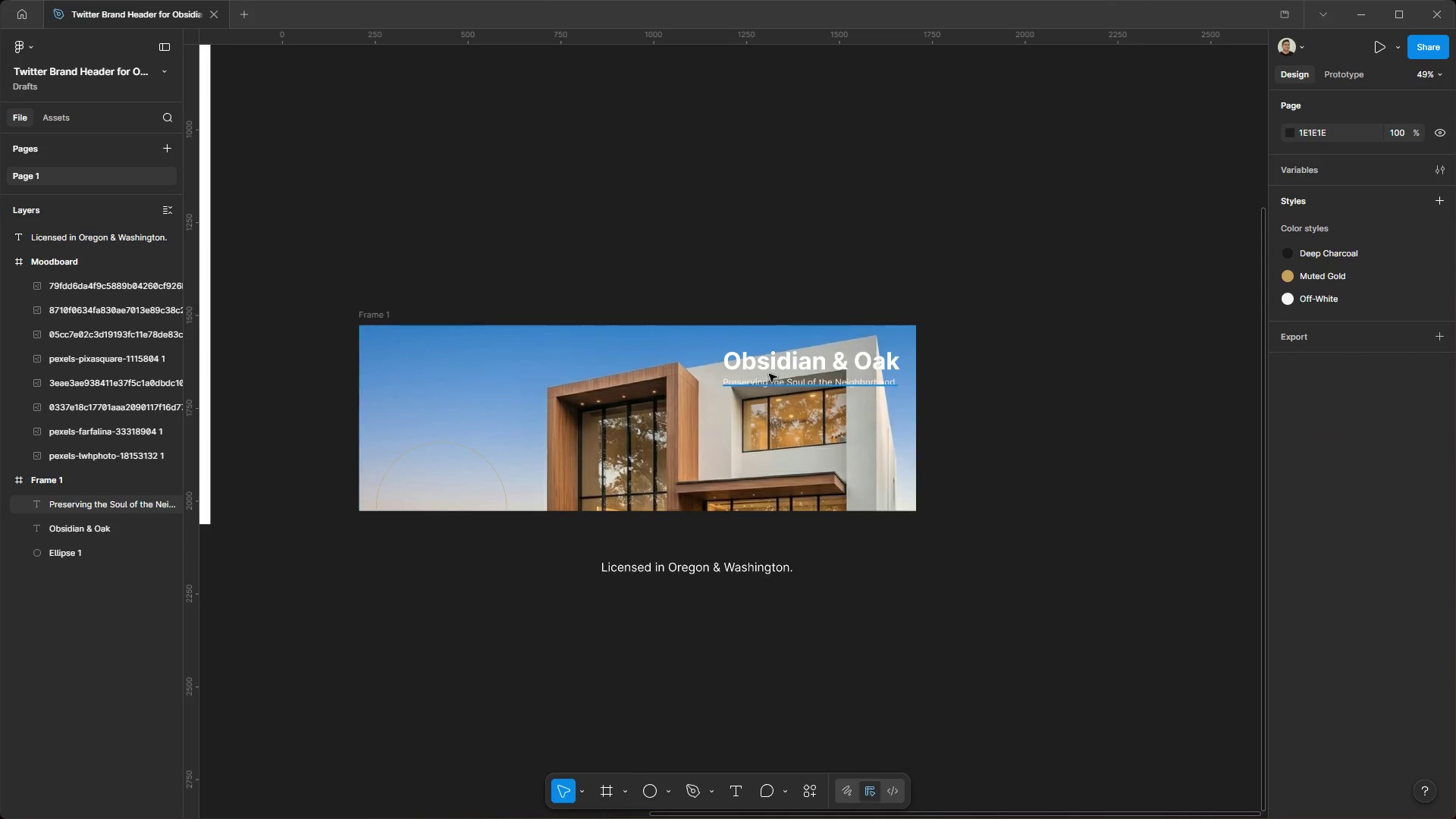 
left_click([769, 374])
 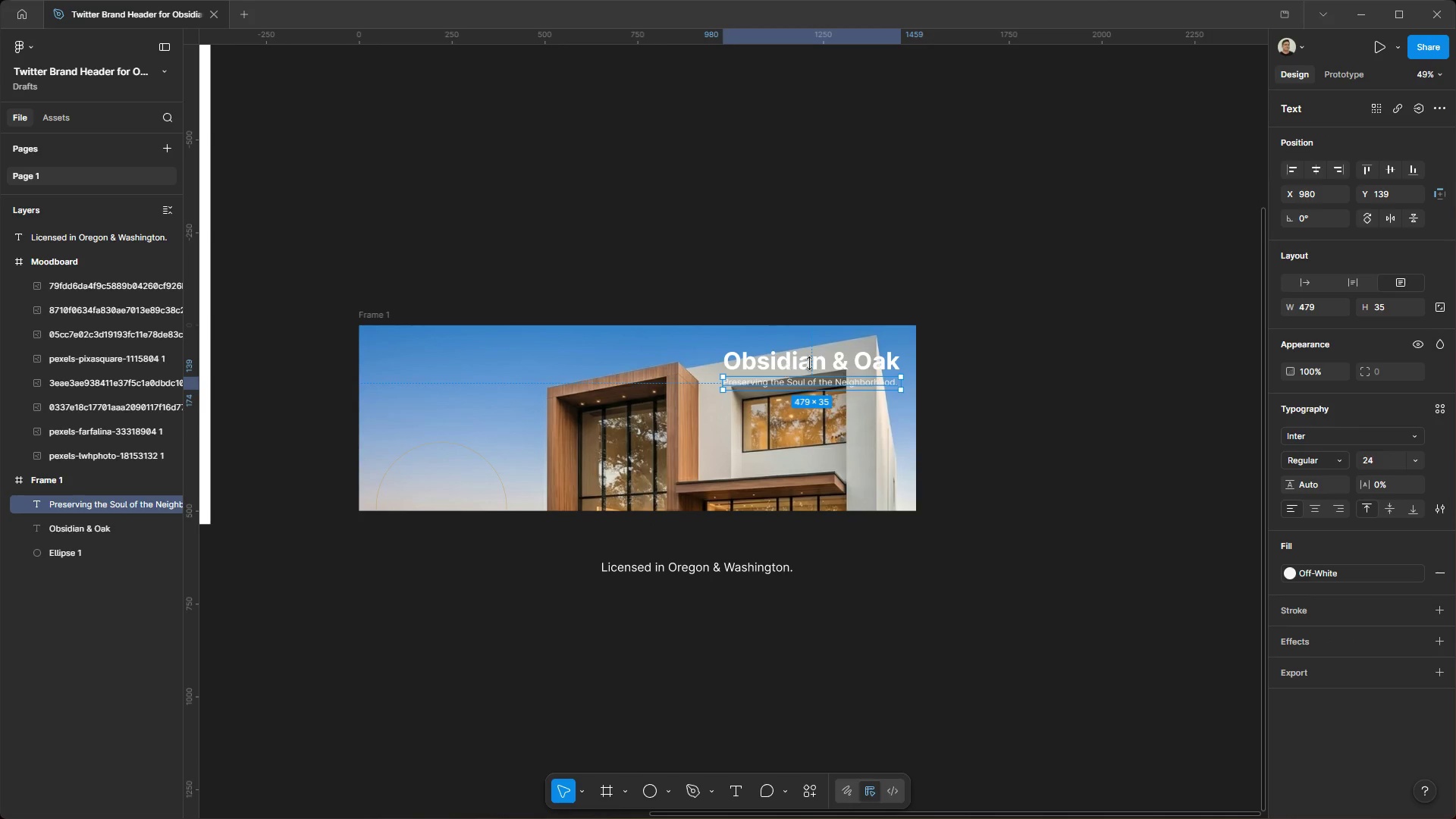 
hold_key(key=ShiftLeft, duration=0.59)
left_click([813, 361])
 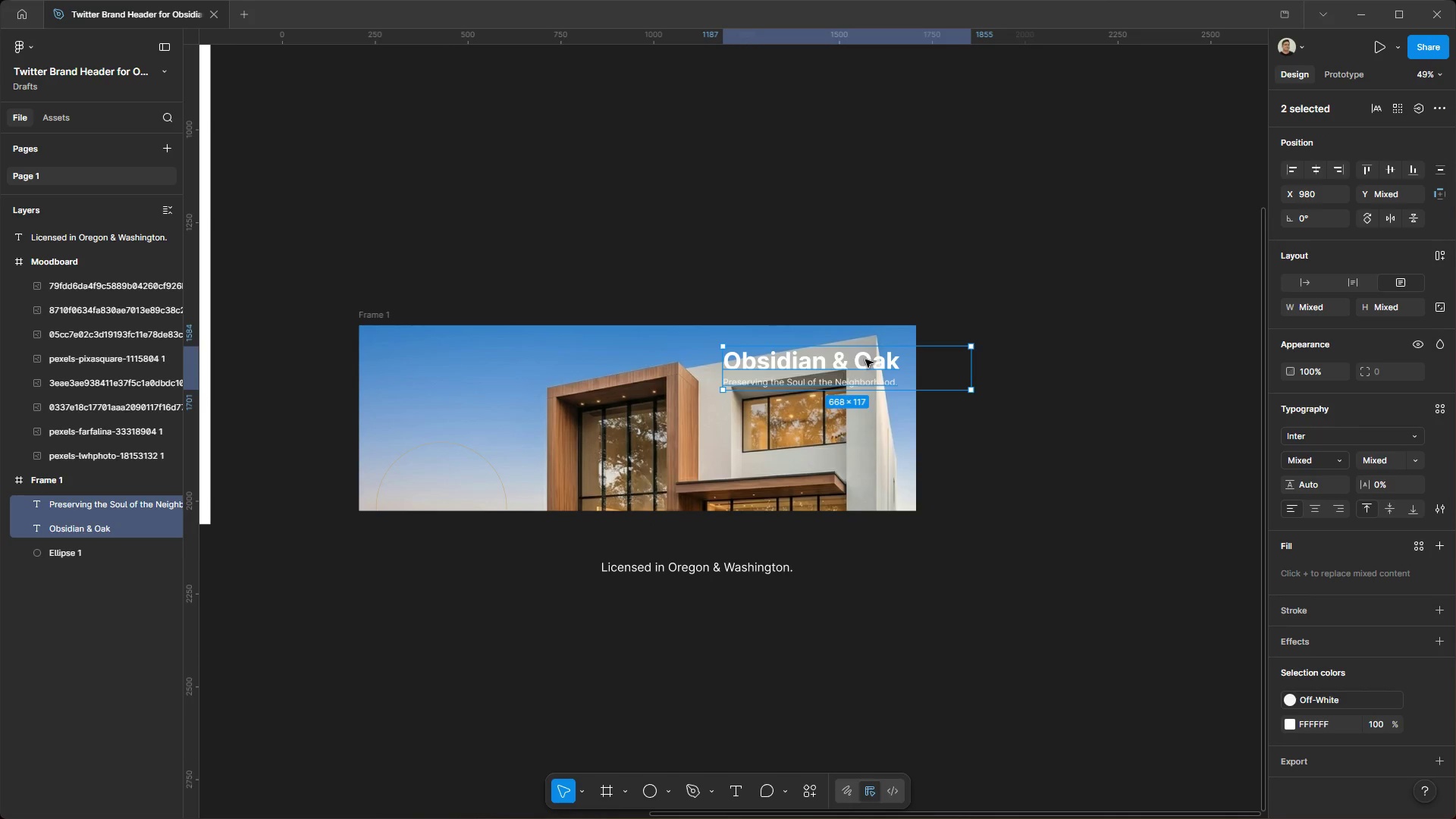 
left_click_drag(start_coordinate=[865, 359], to_coordinate=[519, 356])
 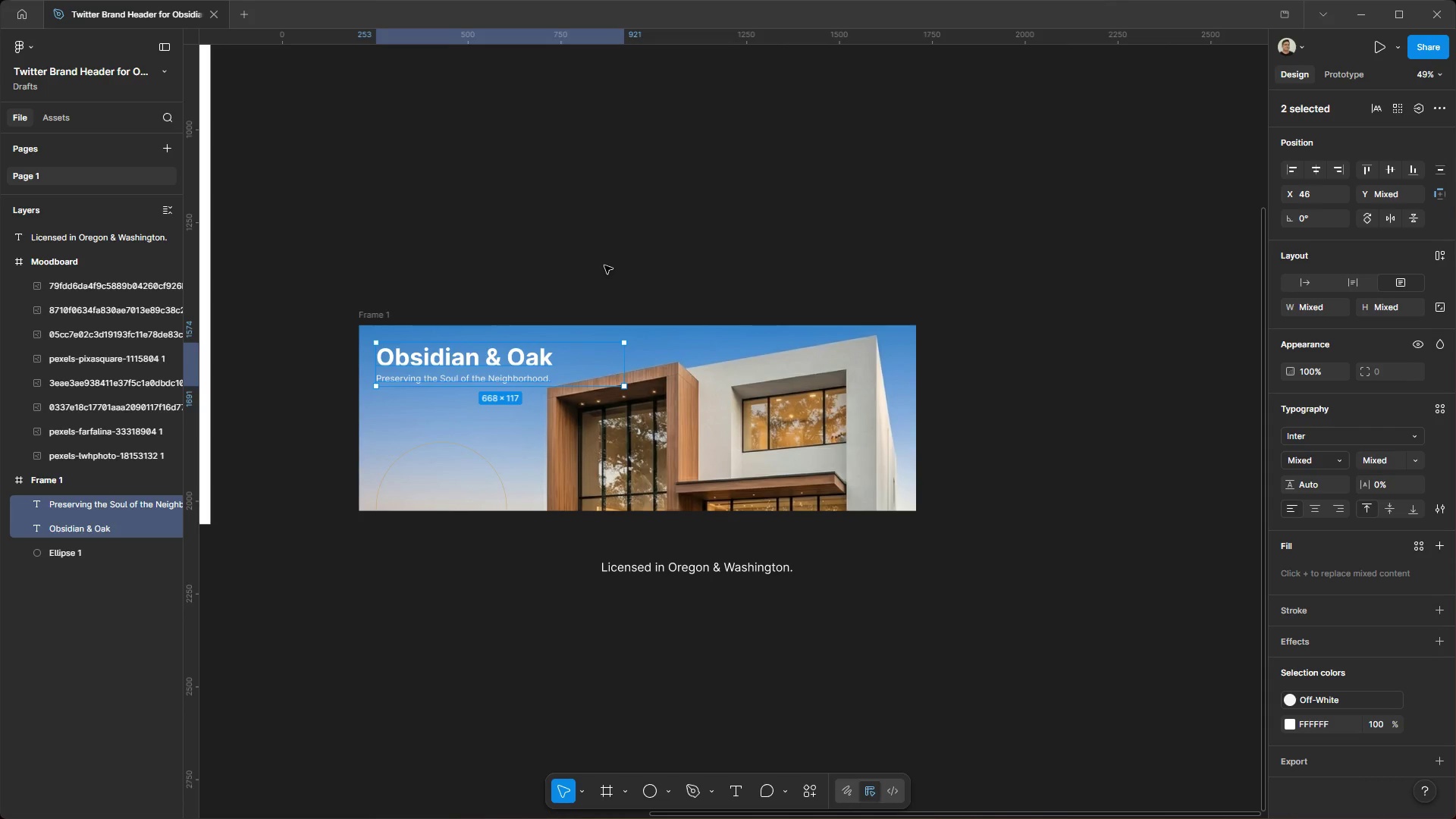 
left_click([604, 265])
 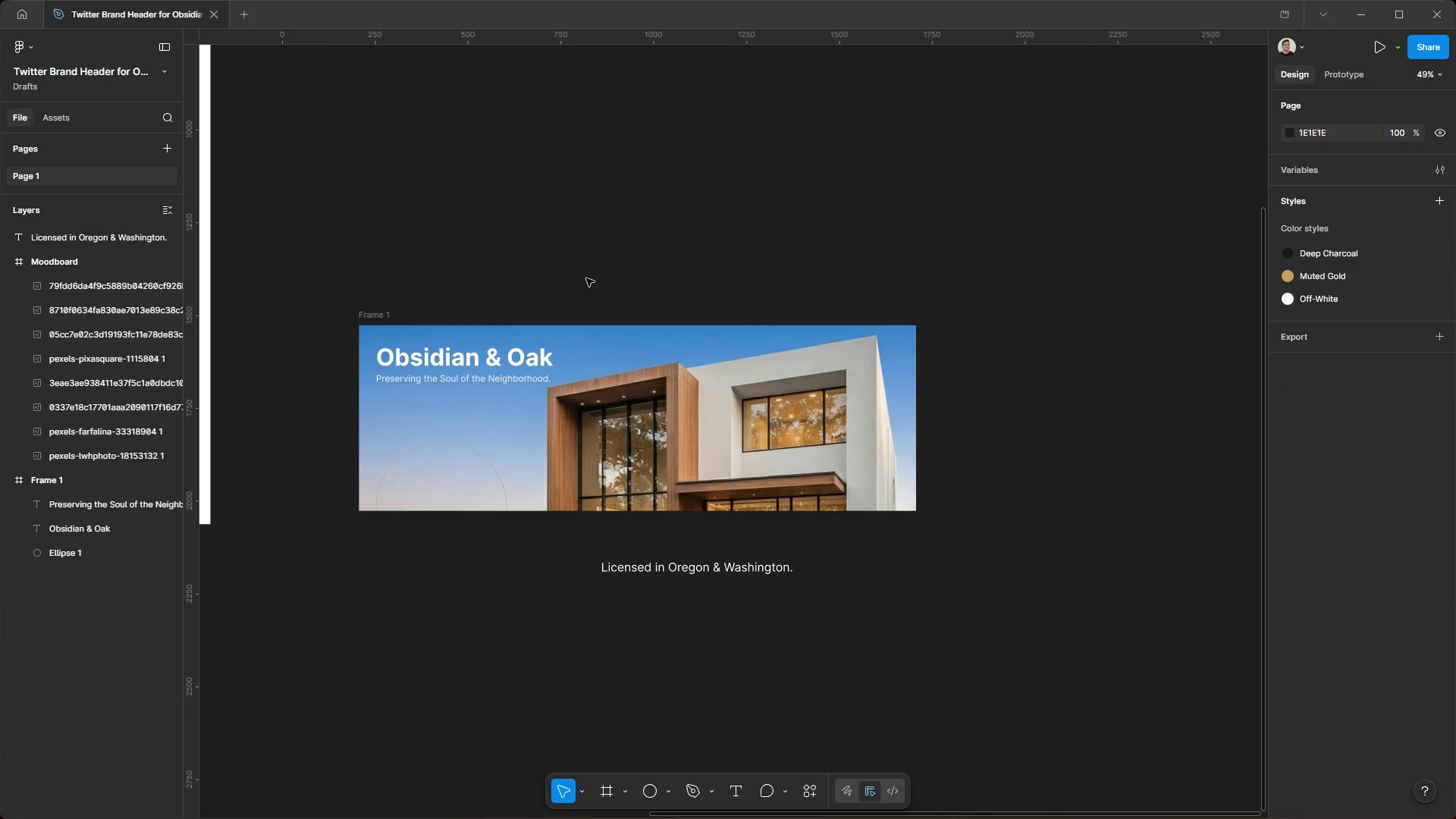 
key(Control+ControlLeft)
 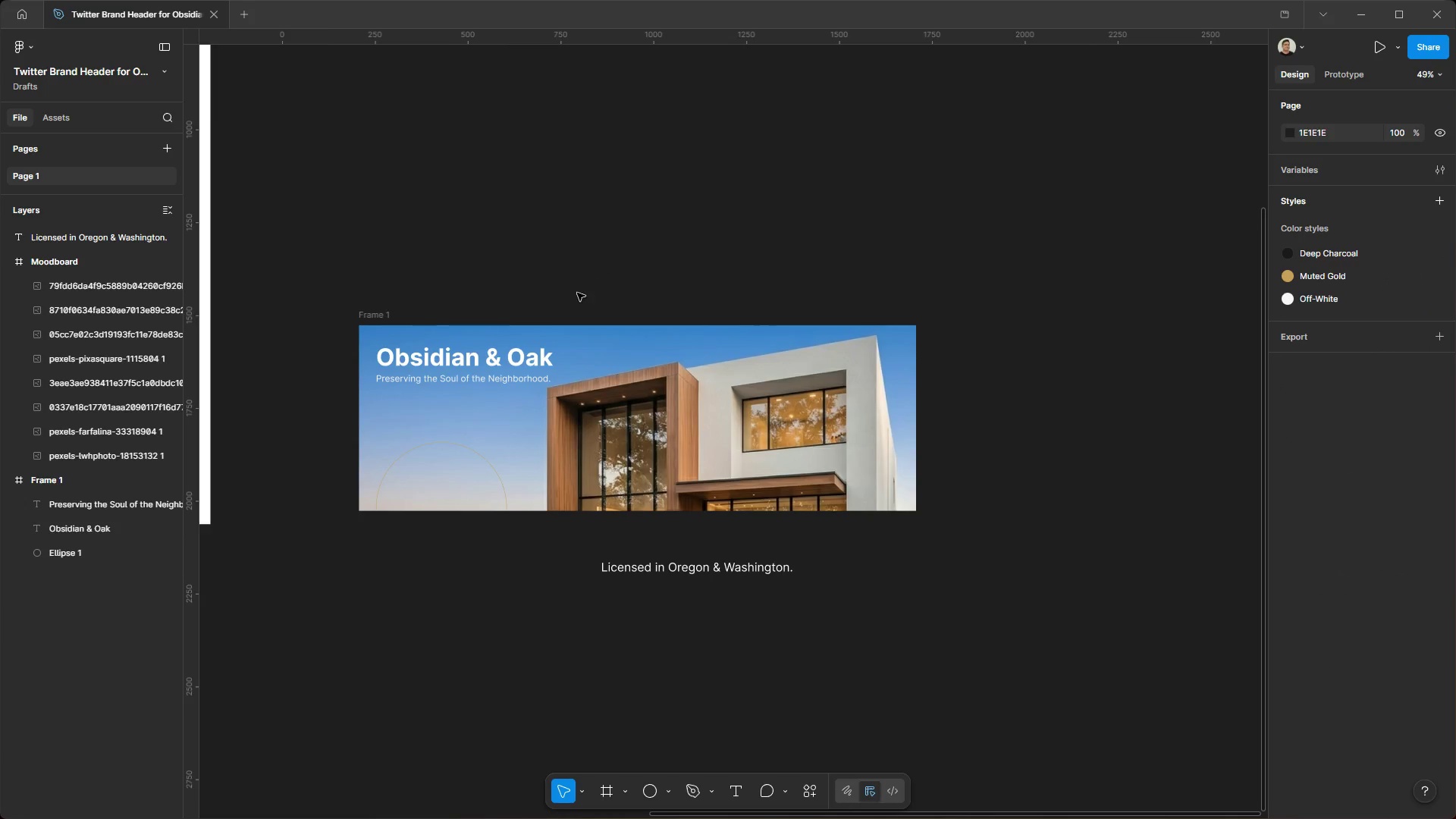 
key(Alt+Control+AltLeft)
 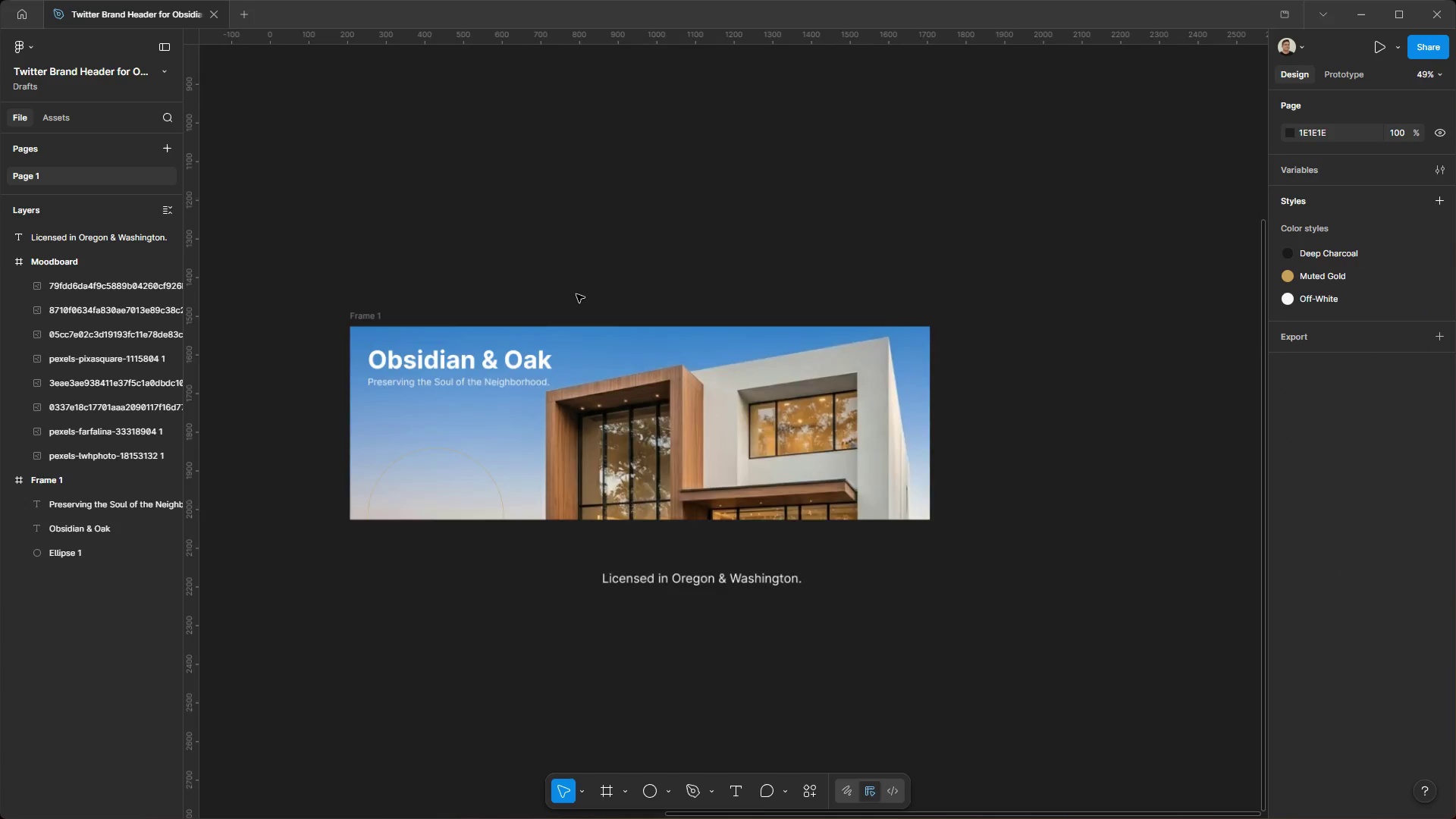 
scroll: coordinate [576, 294], scroll_direction: up, amount: 3.0
 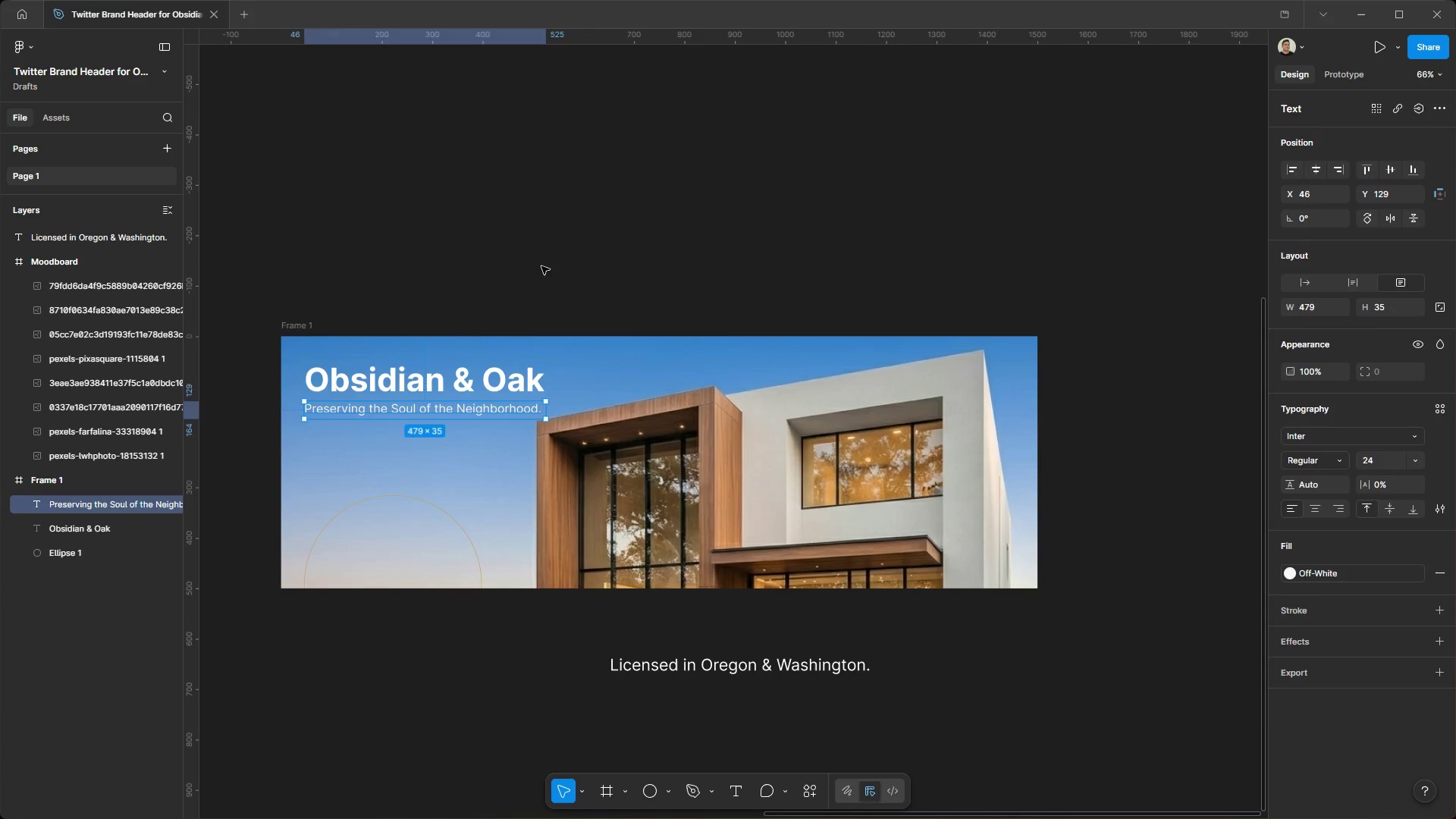 
left_click([315, 322])
 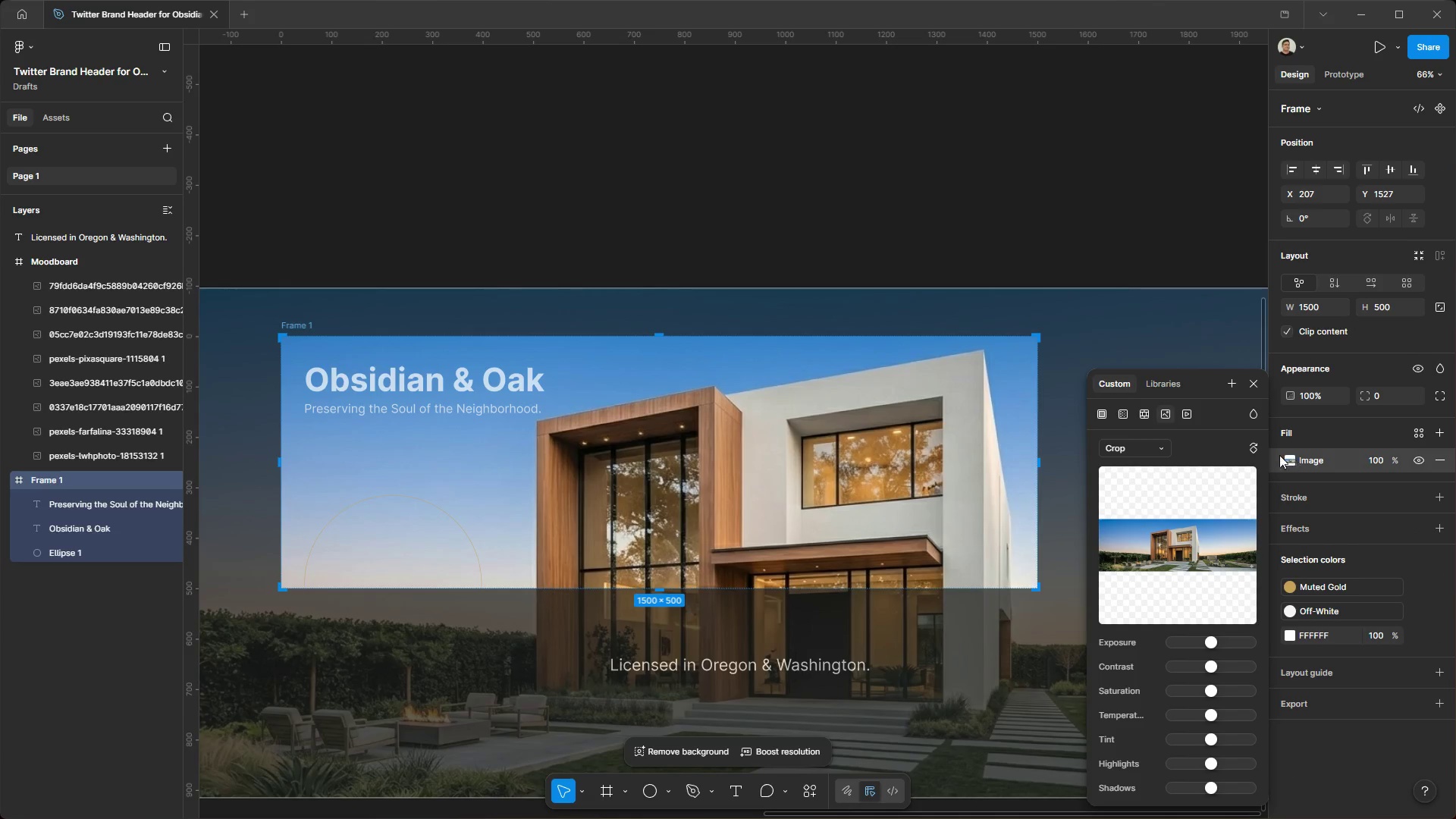 
left_click_drag(start_coordinate=[882, 507], to_coordinate=[893, 512])
 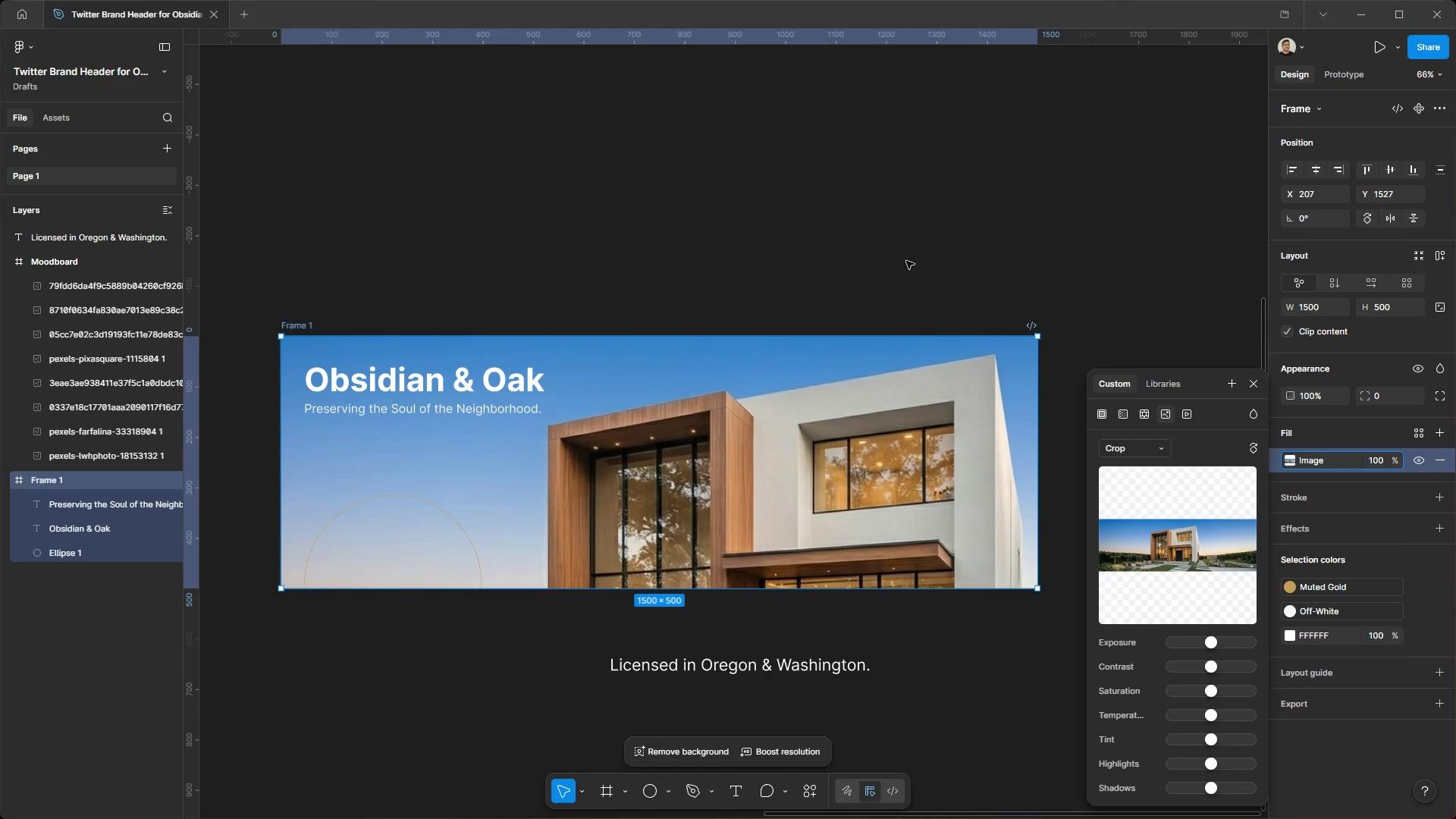 
double_click([906, 261])
 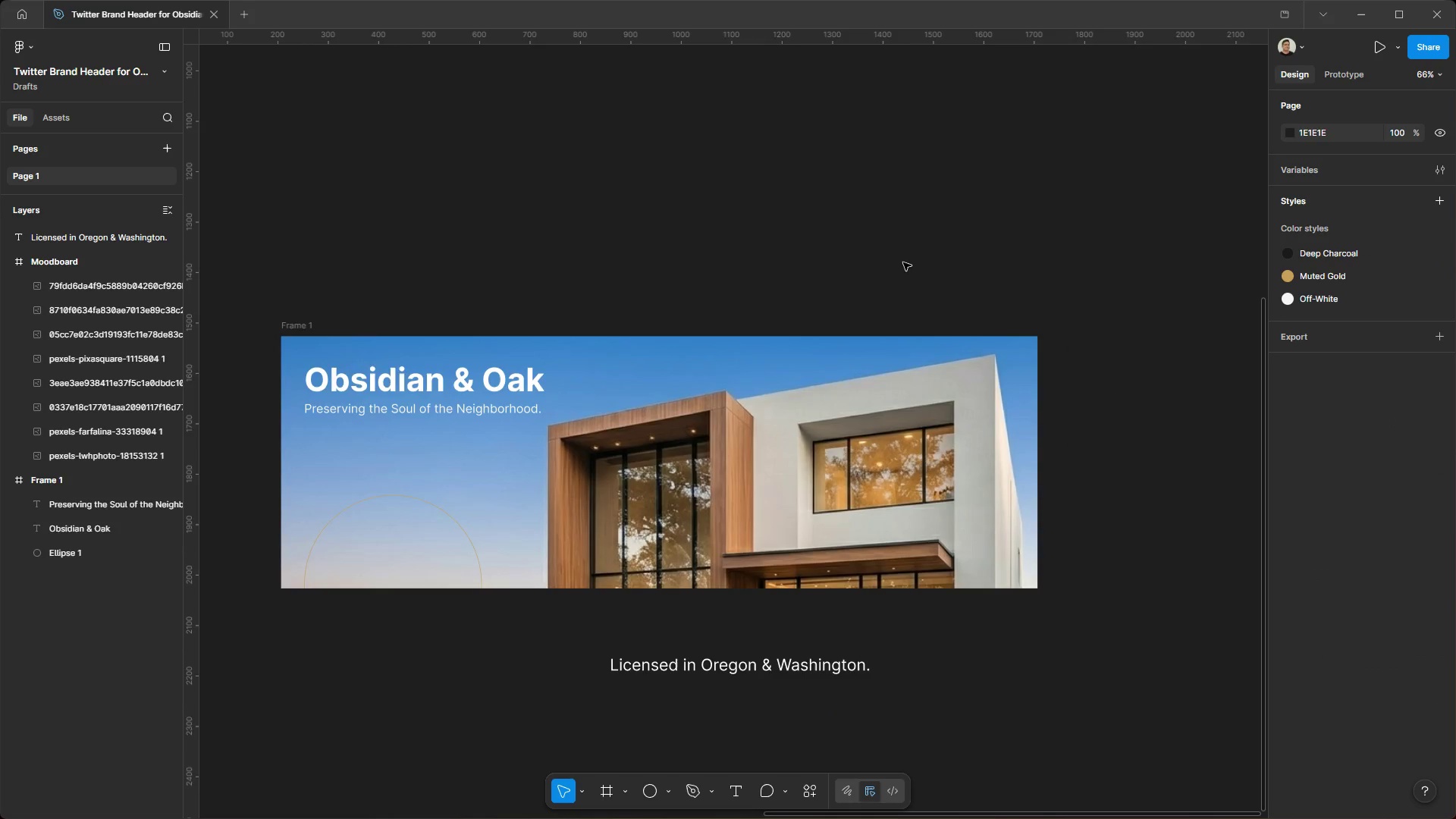 
hold_key(key=ControlLeft, duration=1.83)
 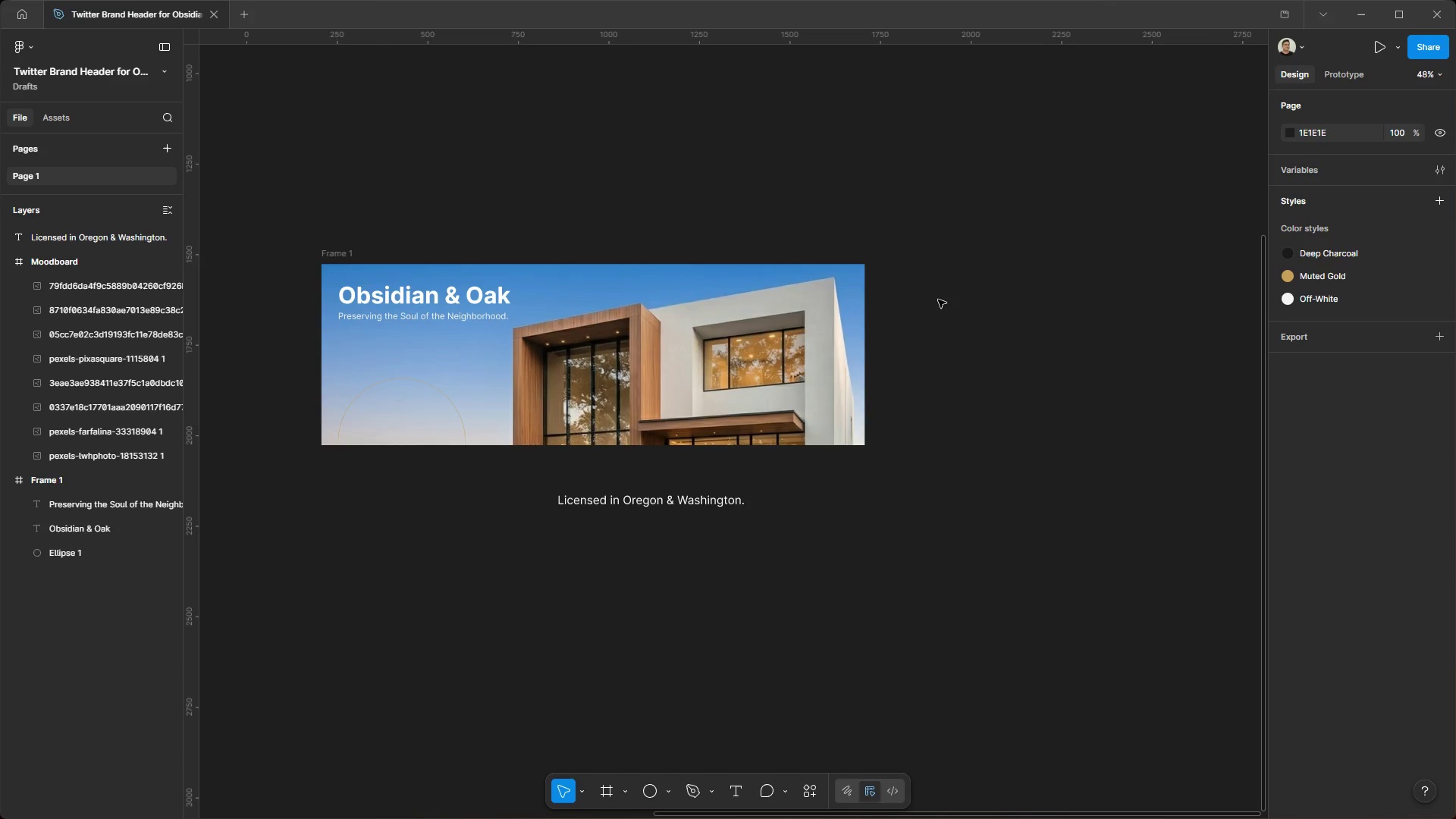 
hold_key(key=AltLeft, duration=1.5)
 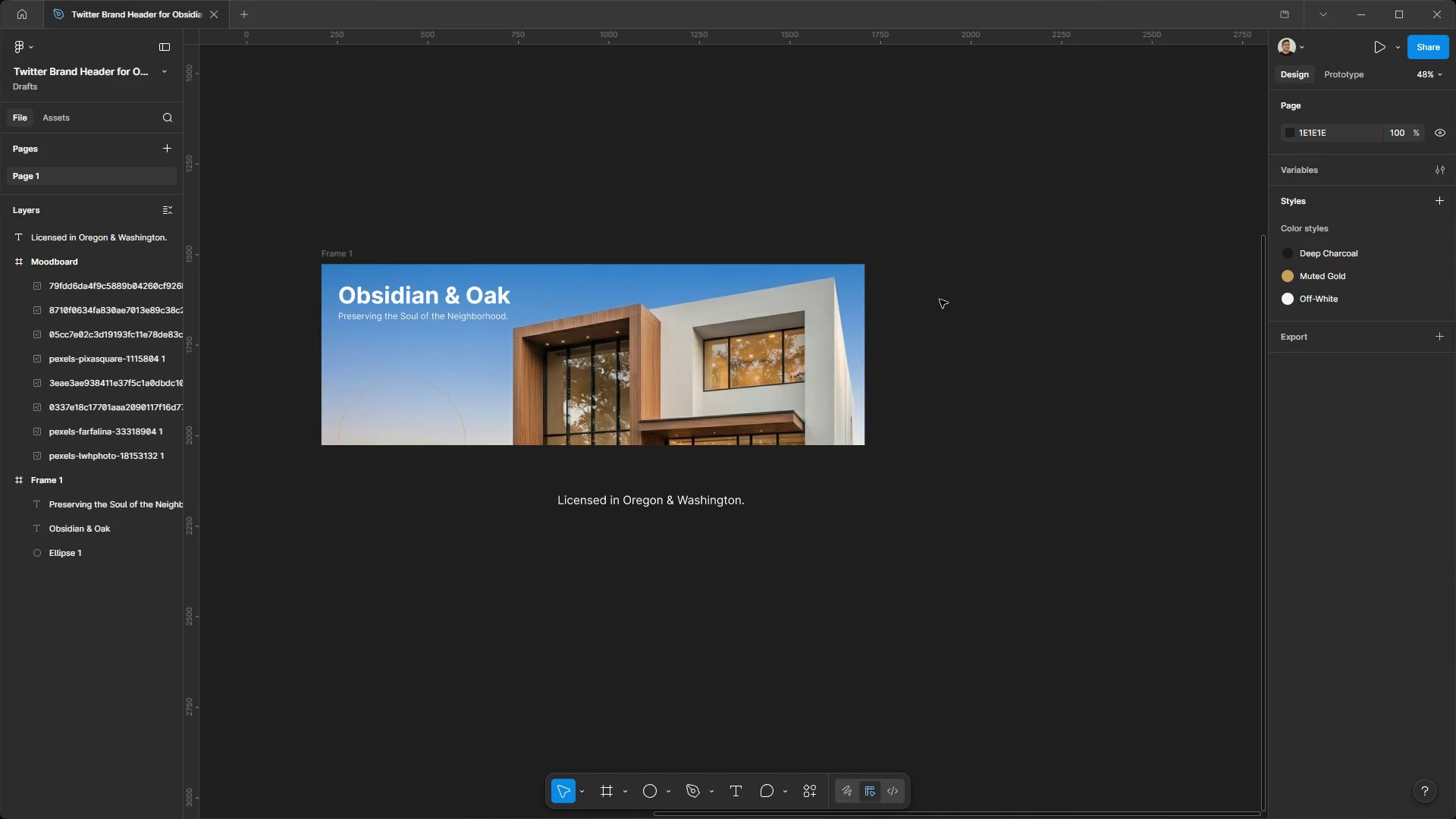 
key(Alt+Control+AltLeft)
 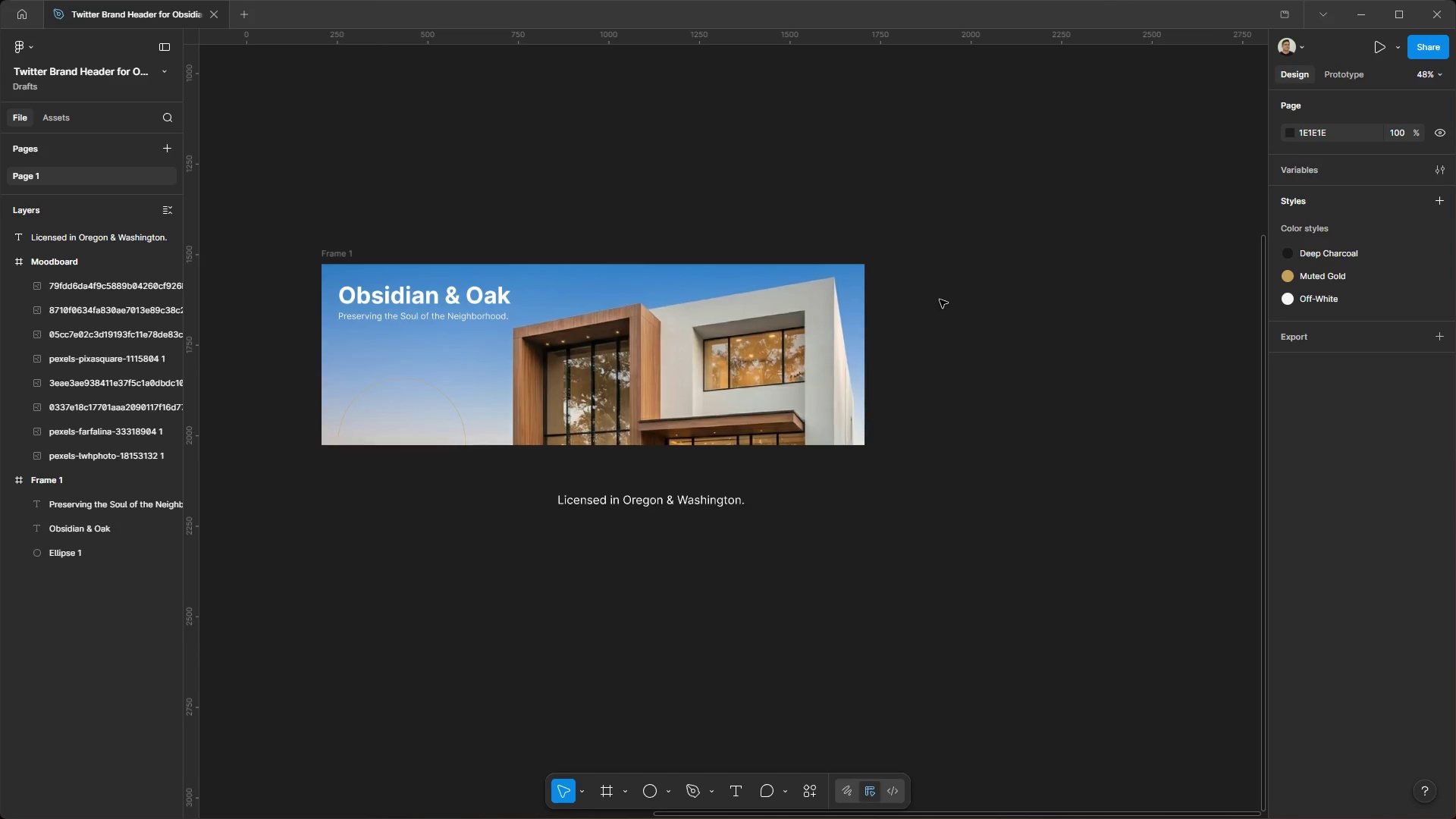 
key(Alt+Control+AltLeft)
 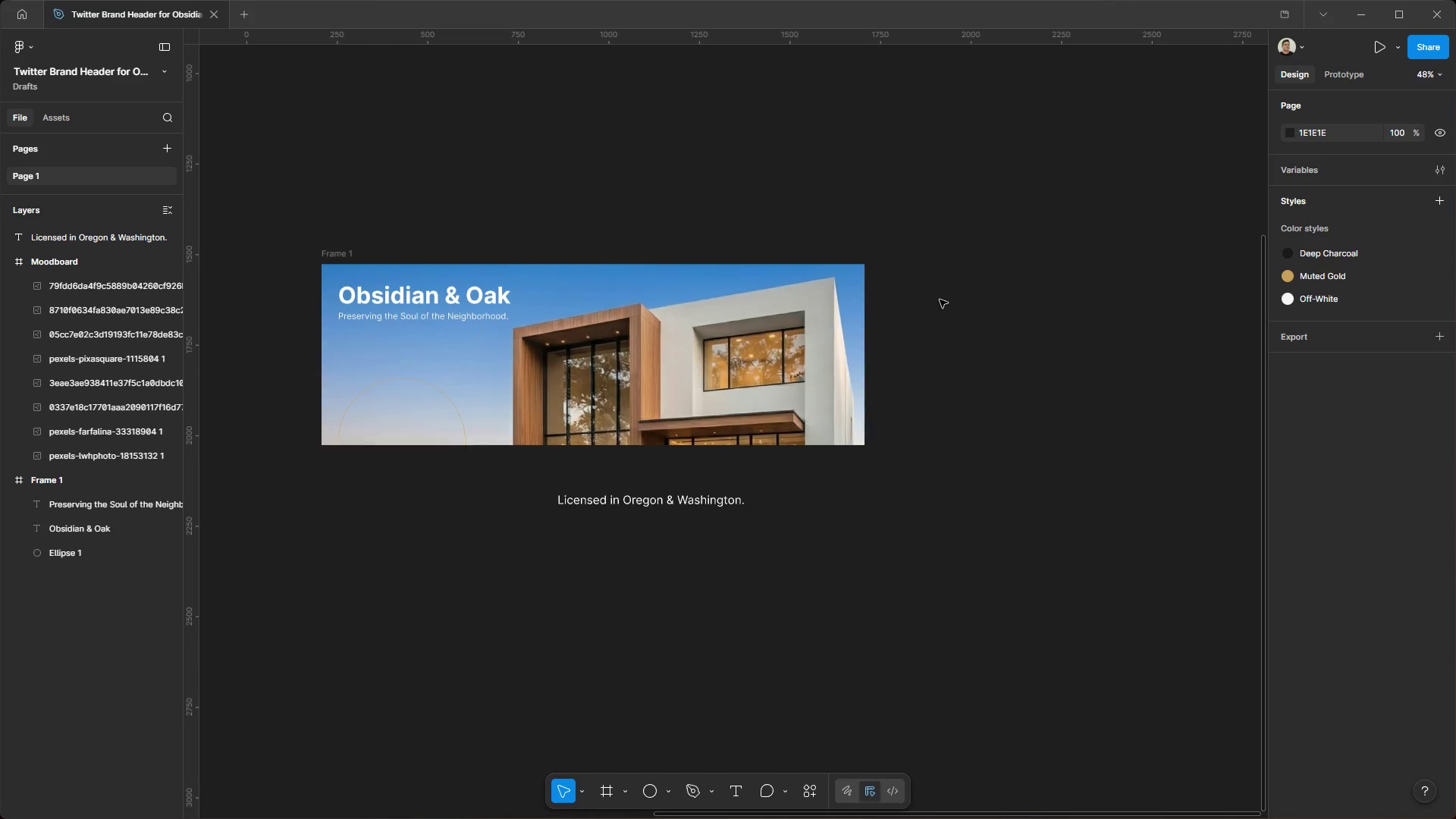 
key(Alt+Control+AltLeft)
 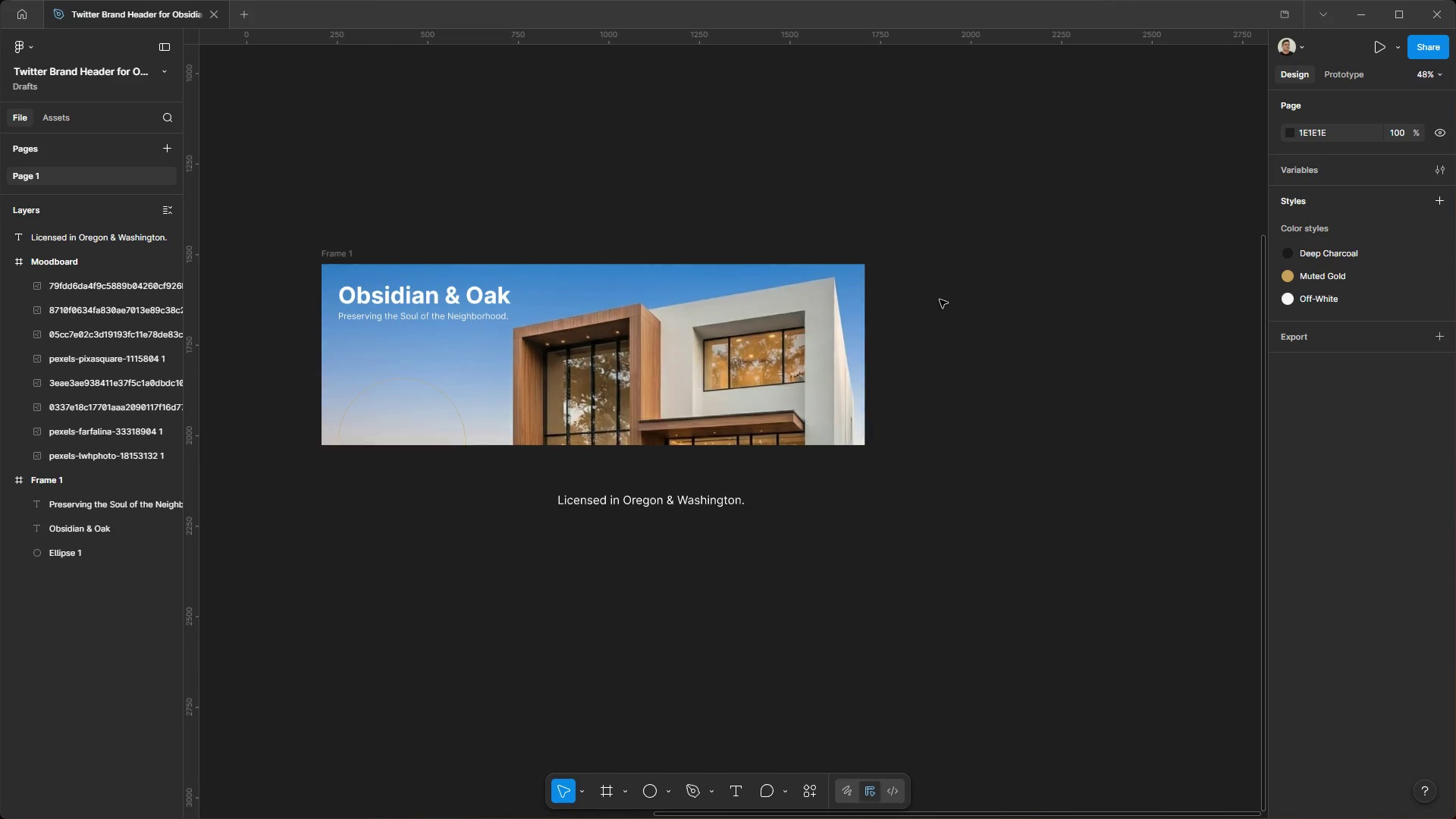 
key(Alt+Control+AltLeft)
 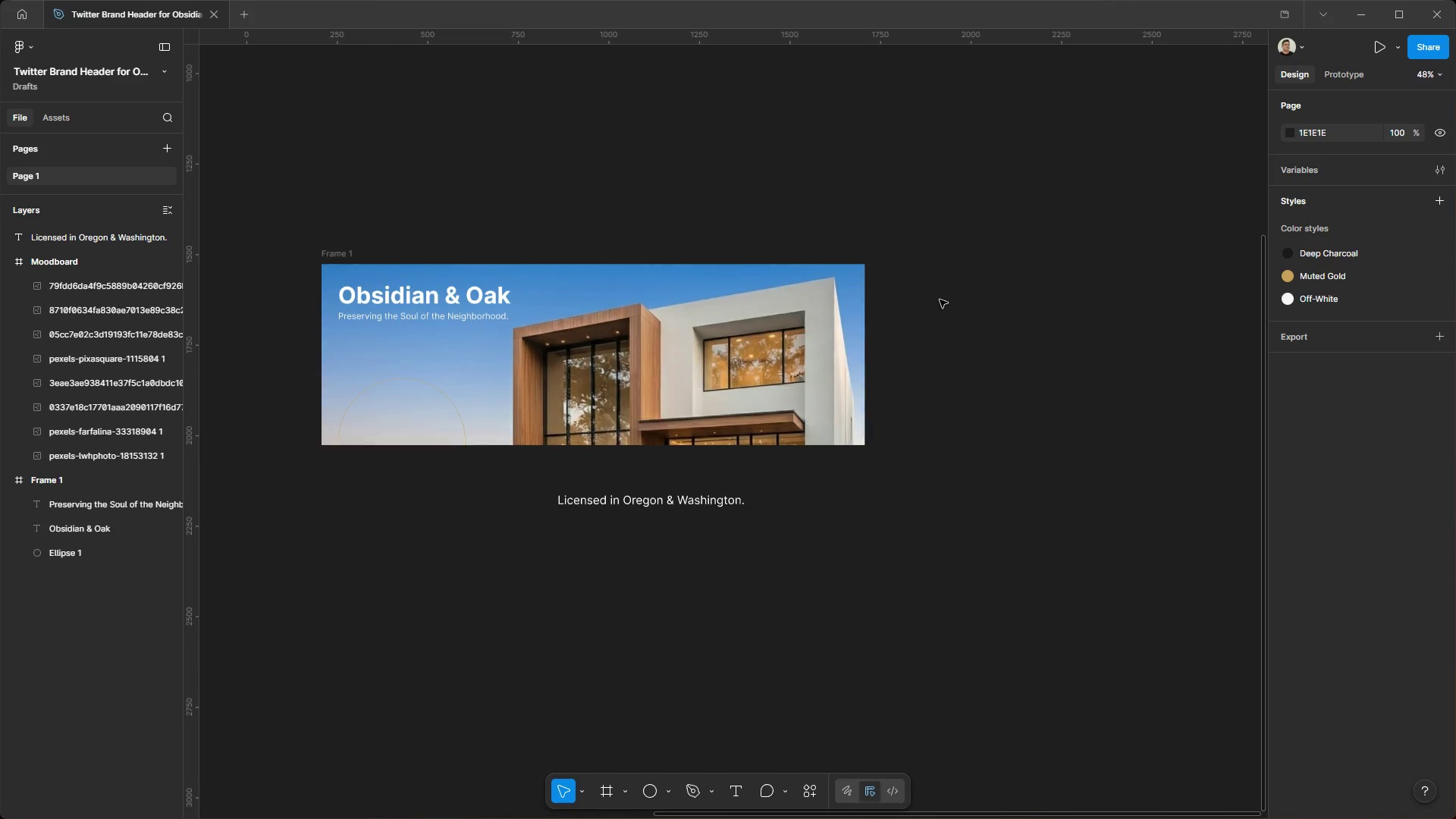 
key(Alt+Control+AltLeft)
 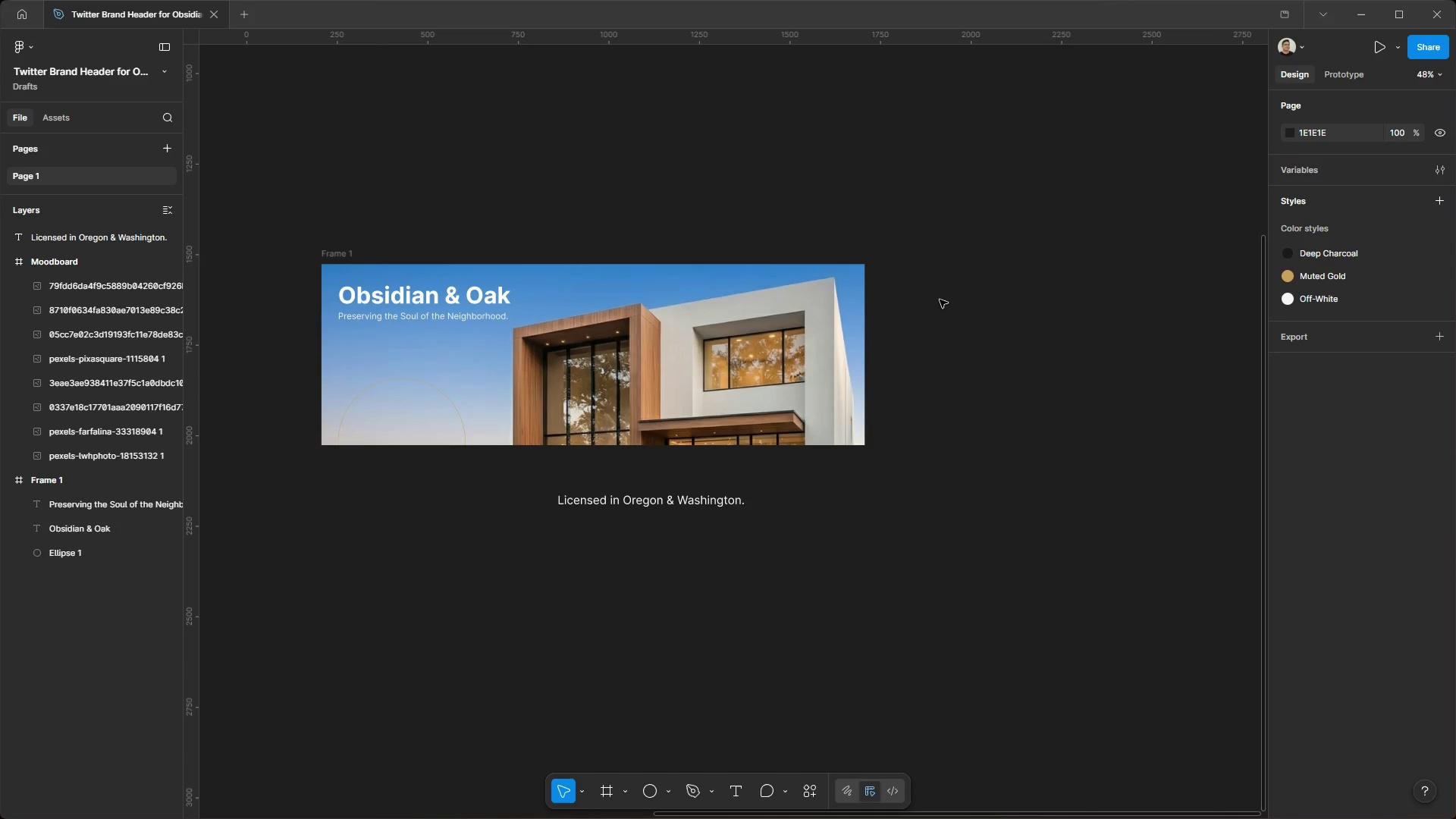 
key(Alt+Control+AltLeft)
 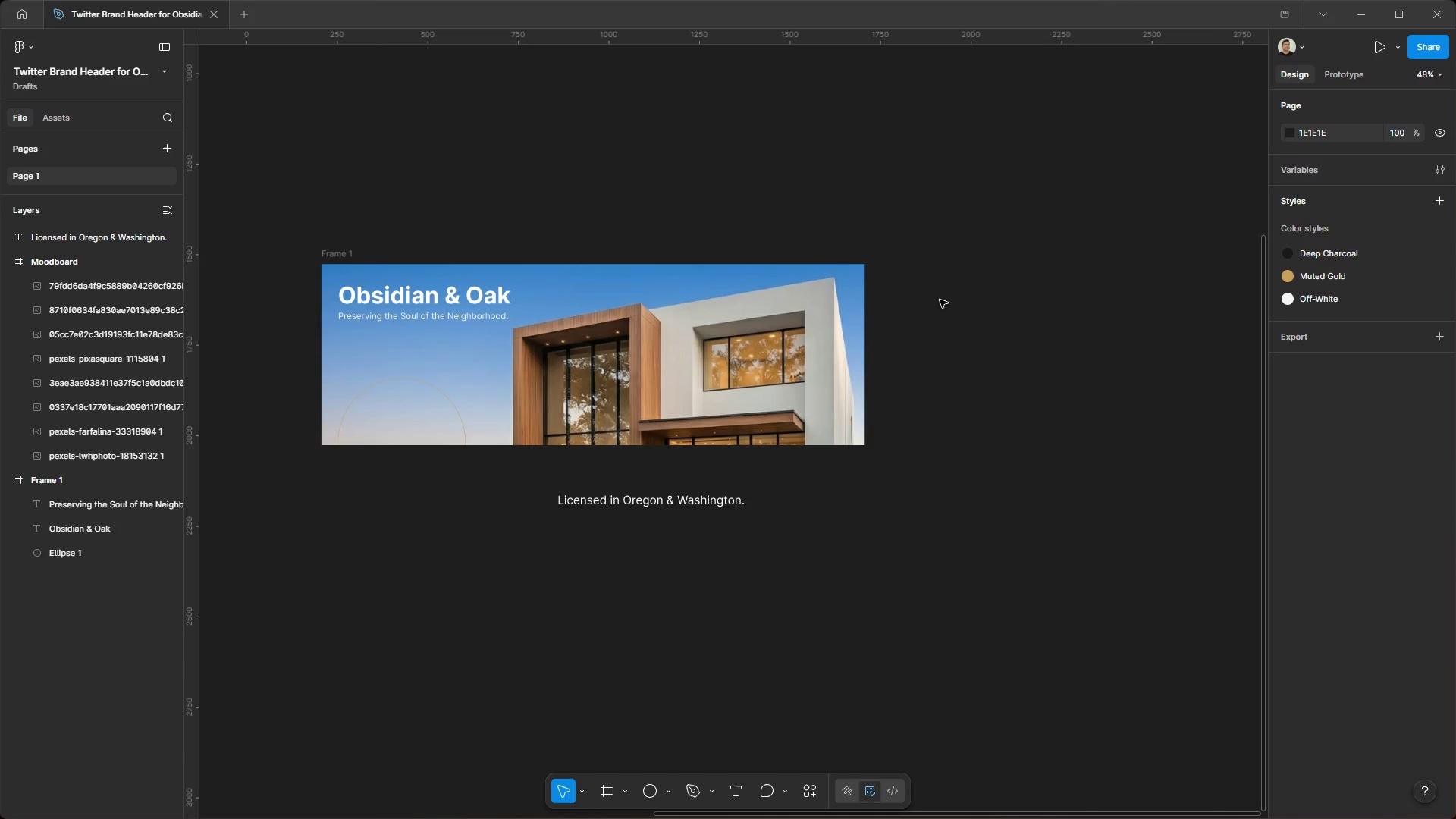 
key(Alt+Control+AltLeft)
 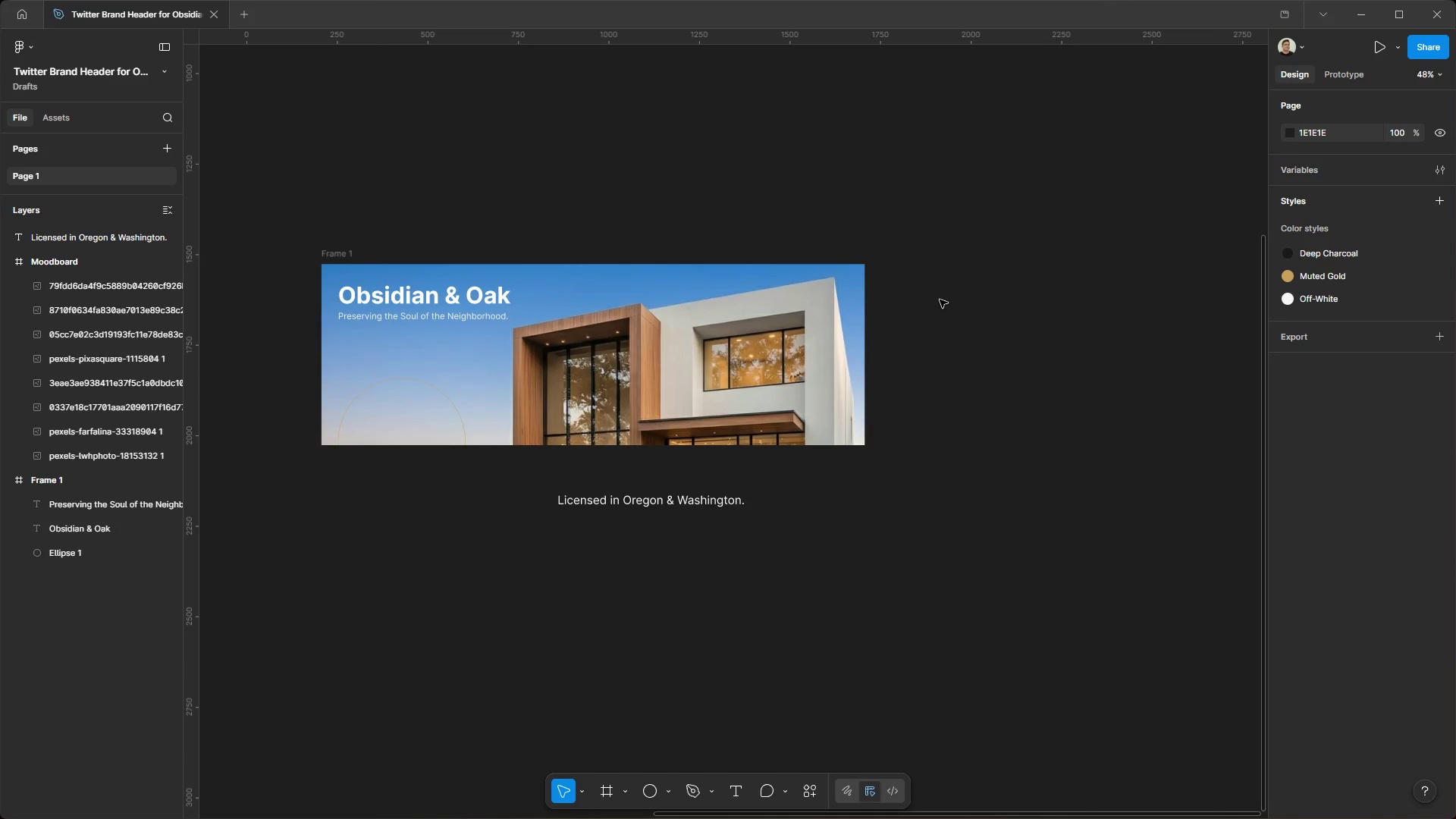 
key(Alt+Control+AltLeft)
 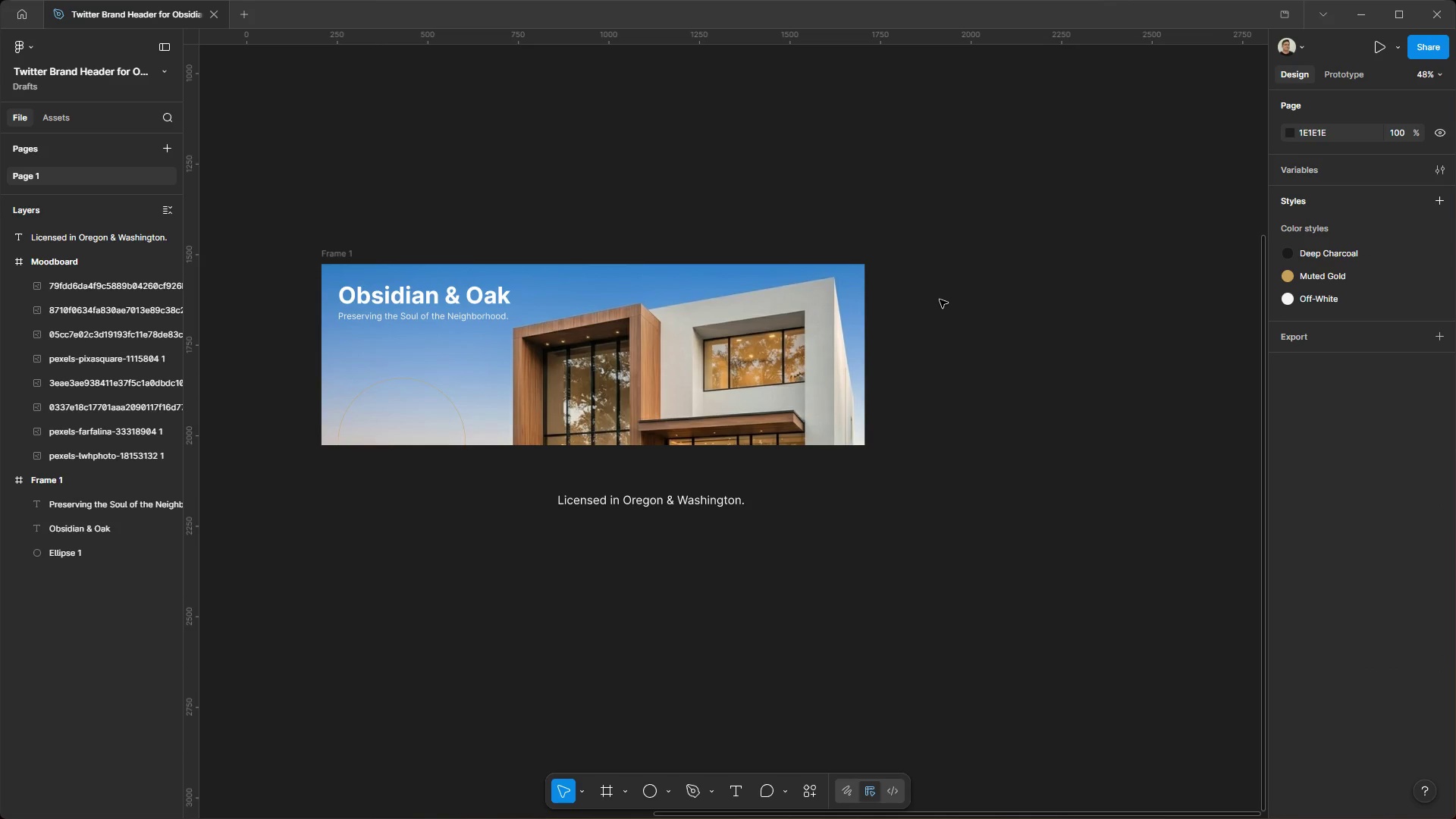 
scroll: coordinate [940, 300], scroll_direction: down, amount: 2.0
 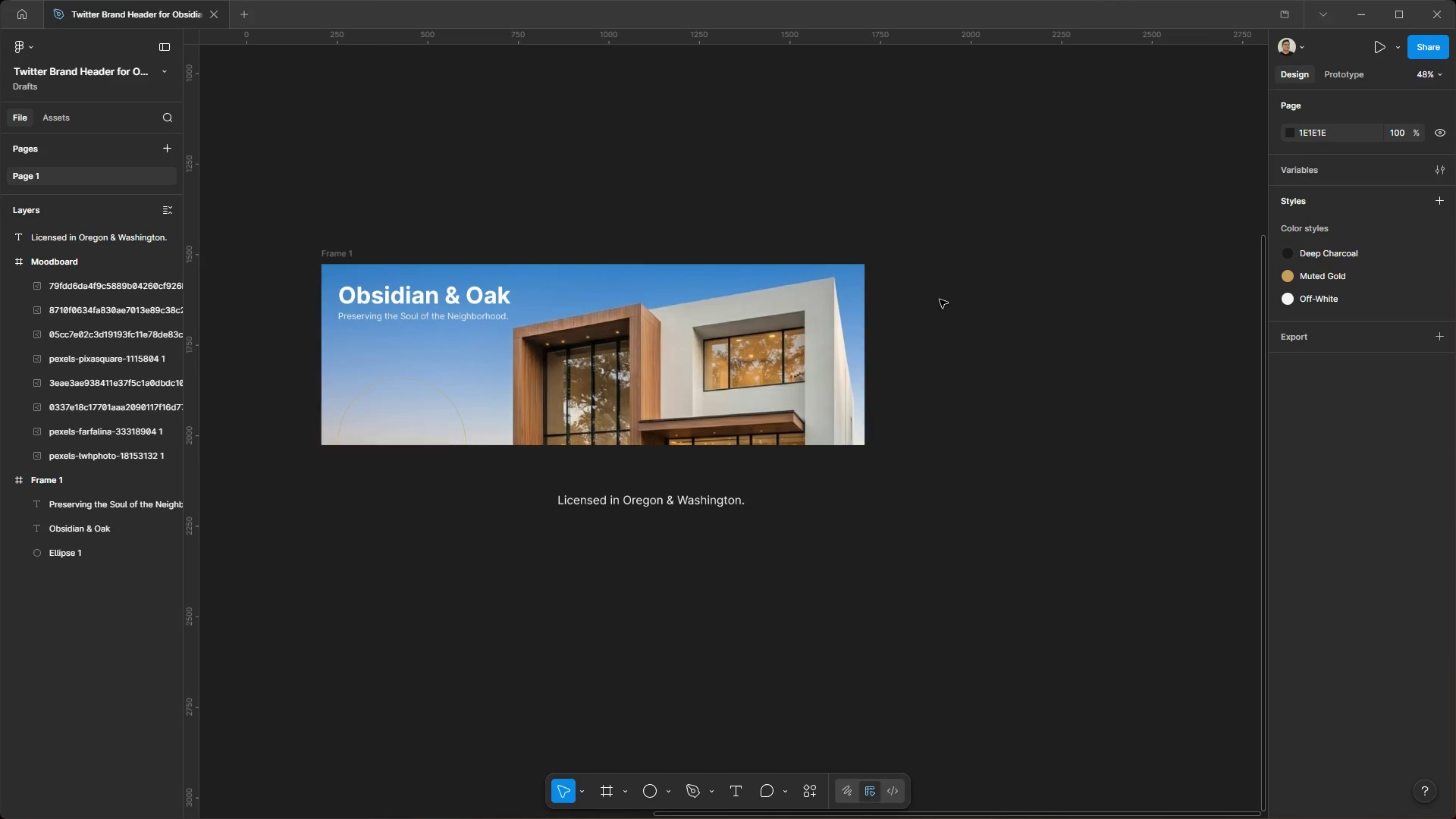 
hold_key(key=ControlLeft, duration=1.56)
hold_key(key=AltLeft, duration=1.53)
scroll: coordinate [555, 187], scroll_direction: up, amount: 5.0
 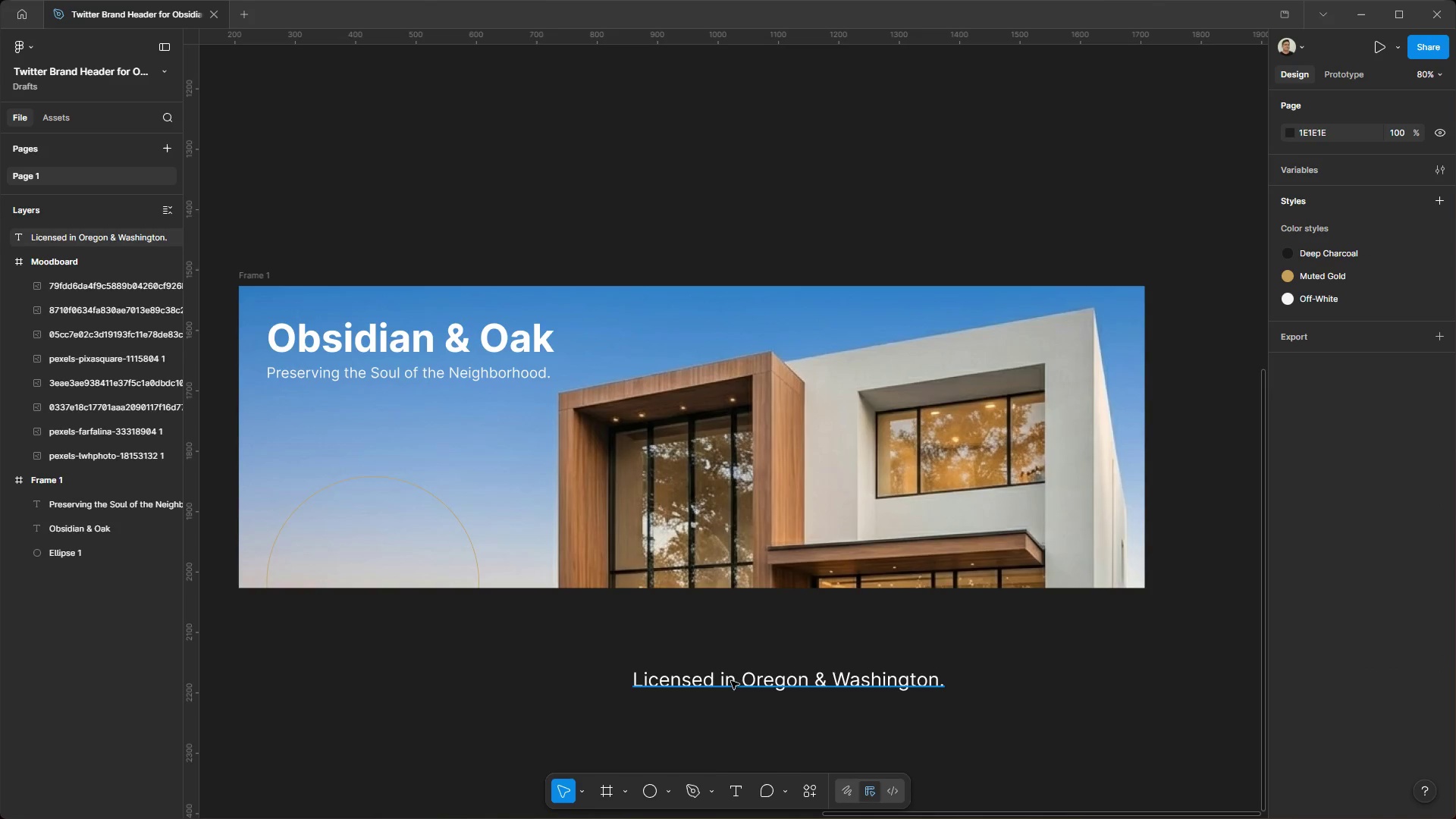 
key(Meta+MetaLeft)
 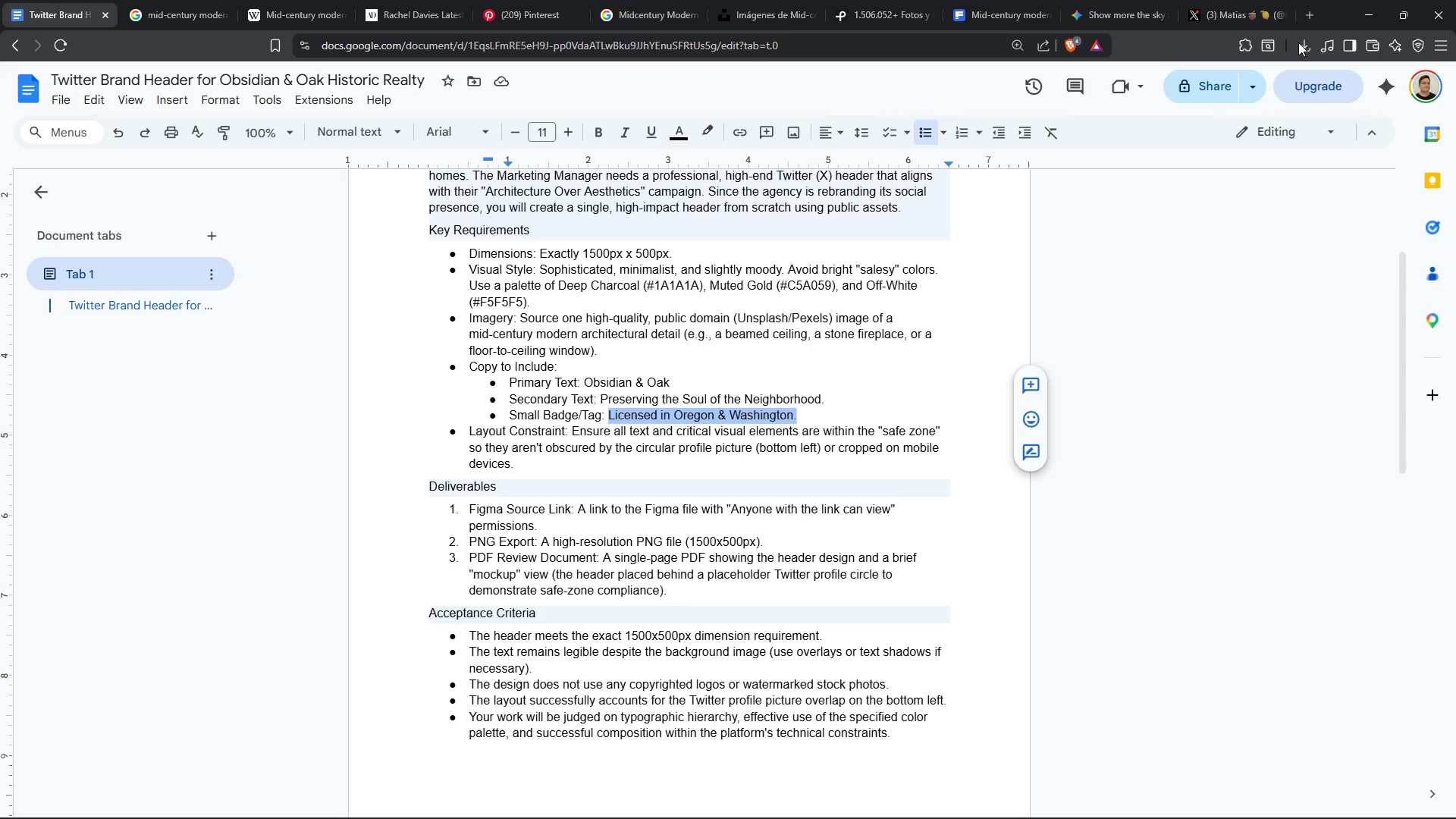 
wait(7.69)
 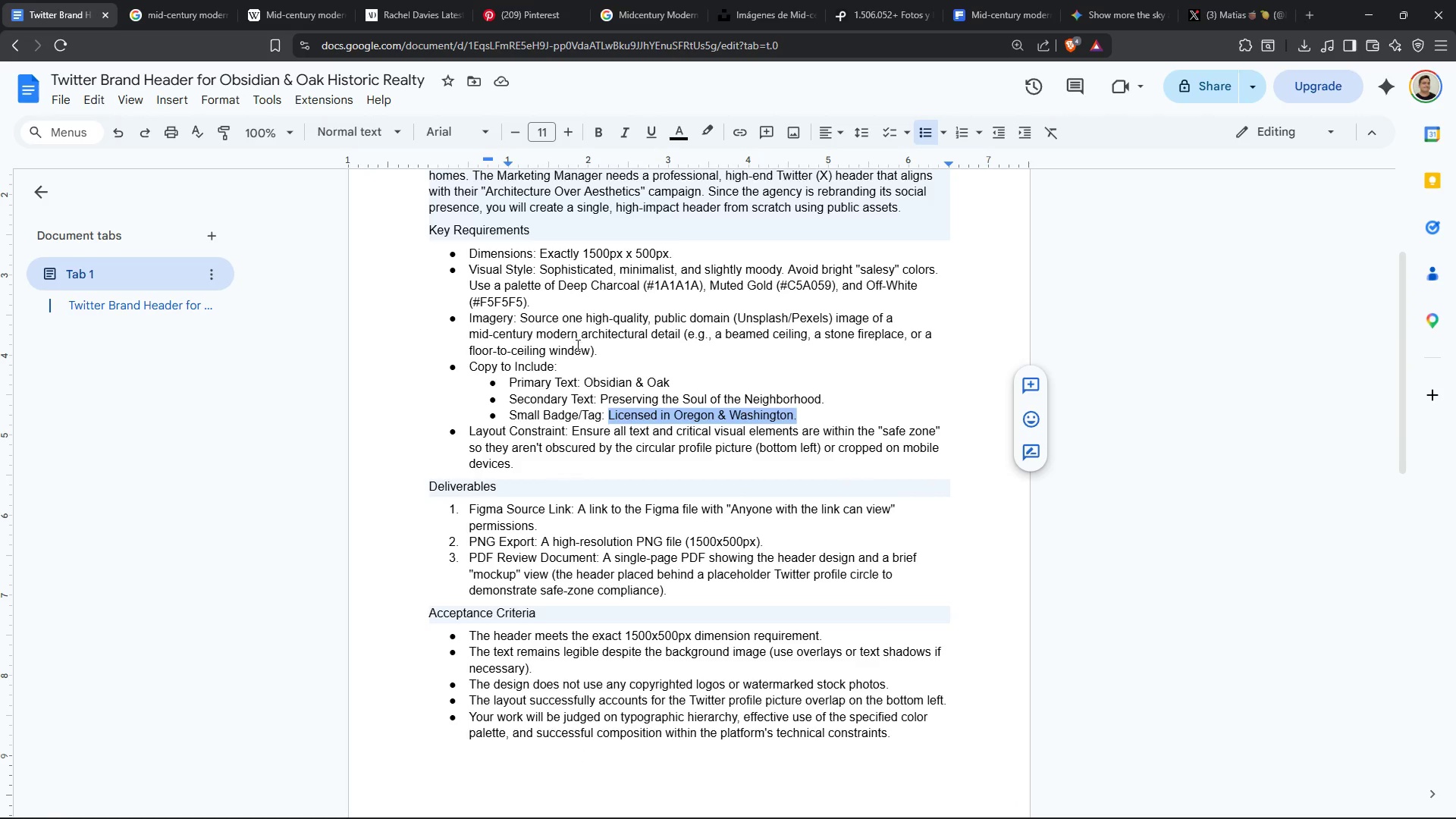 
left_click([795, 215])
 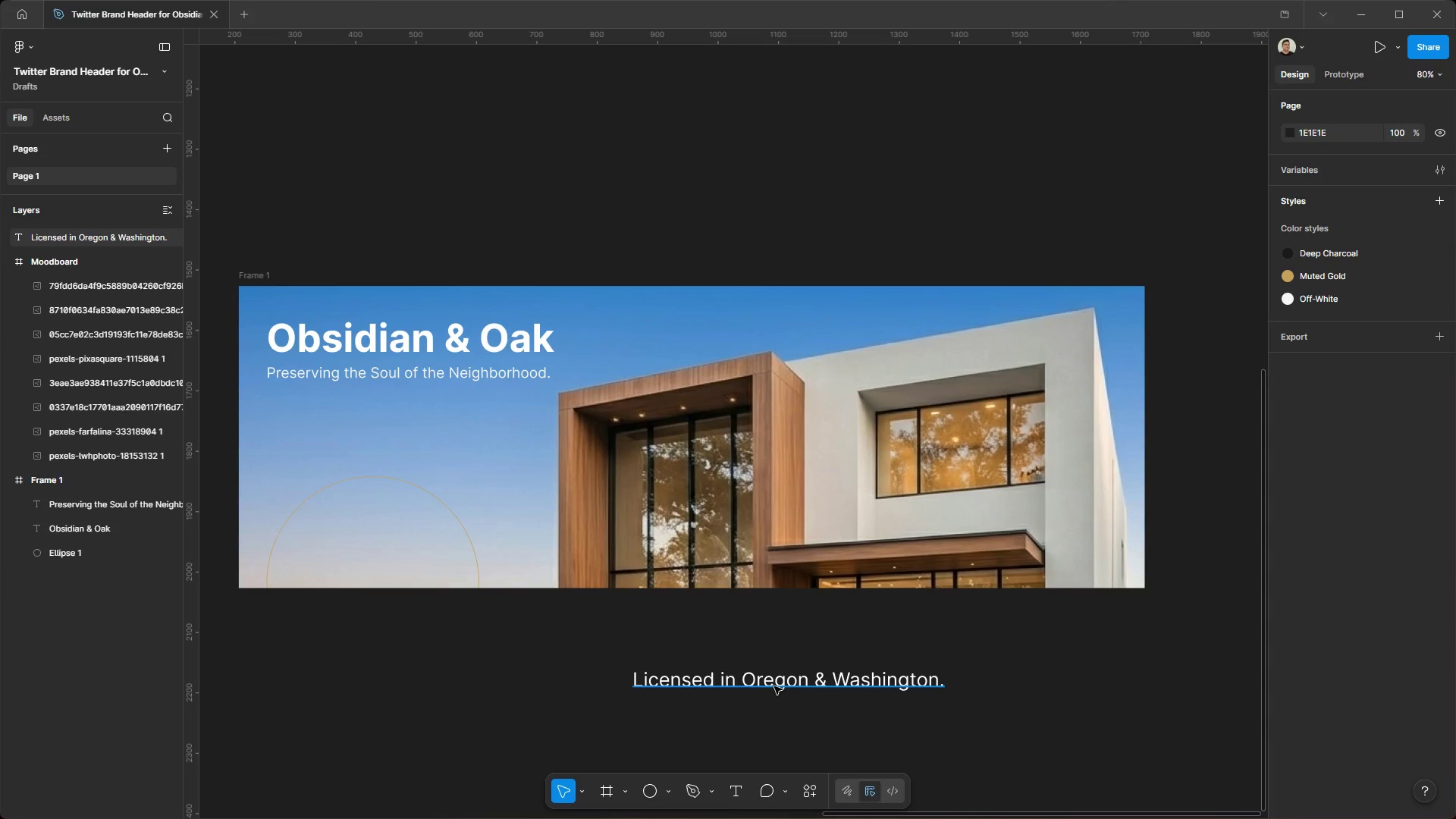 
left_click_drag(start_coordinate=[774, 686], to_coordinate=[711, 676])
 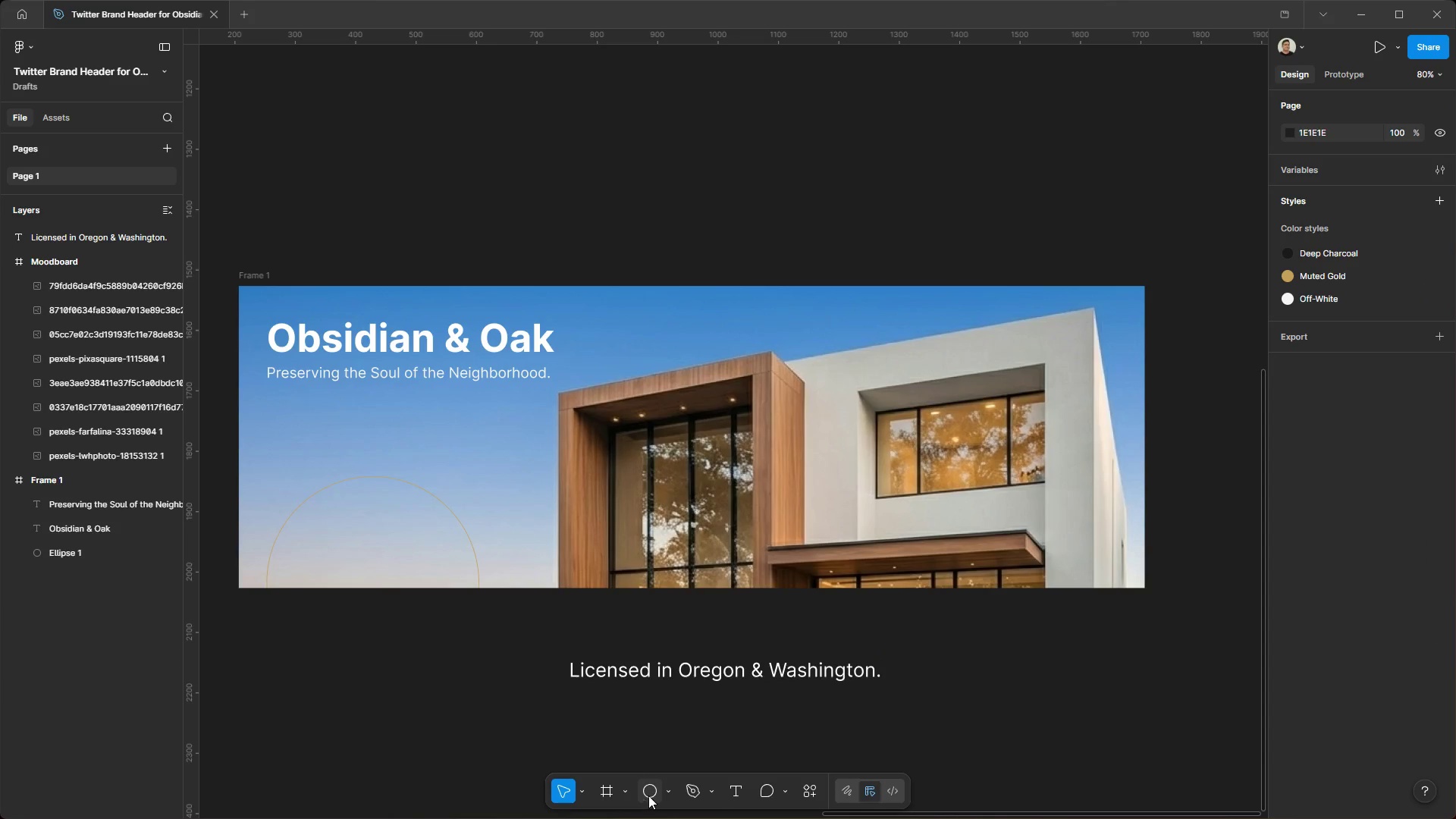 
left_click([669, 794])
 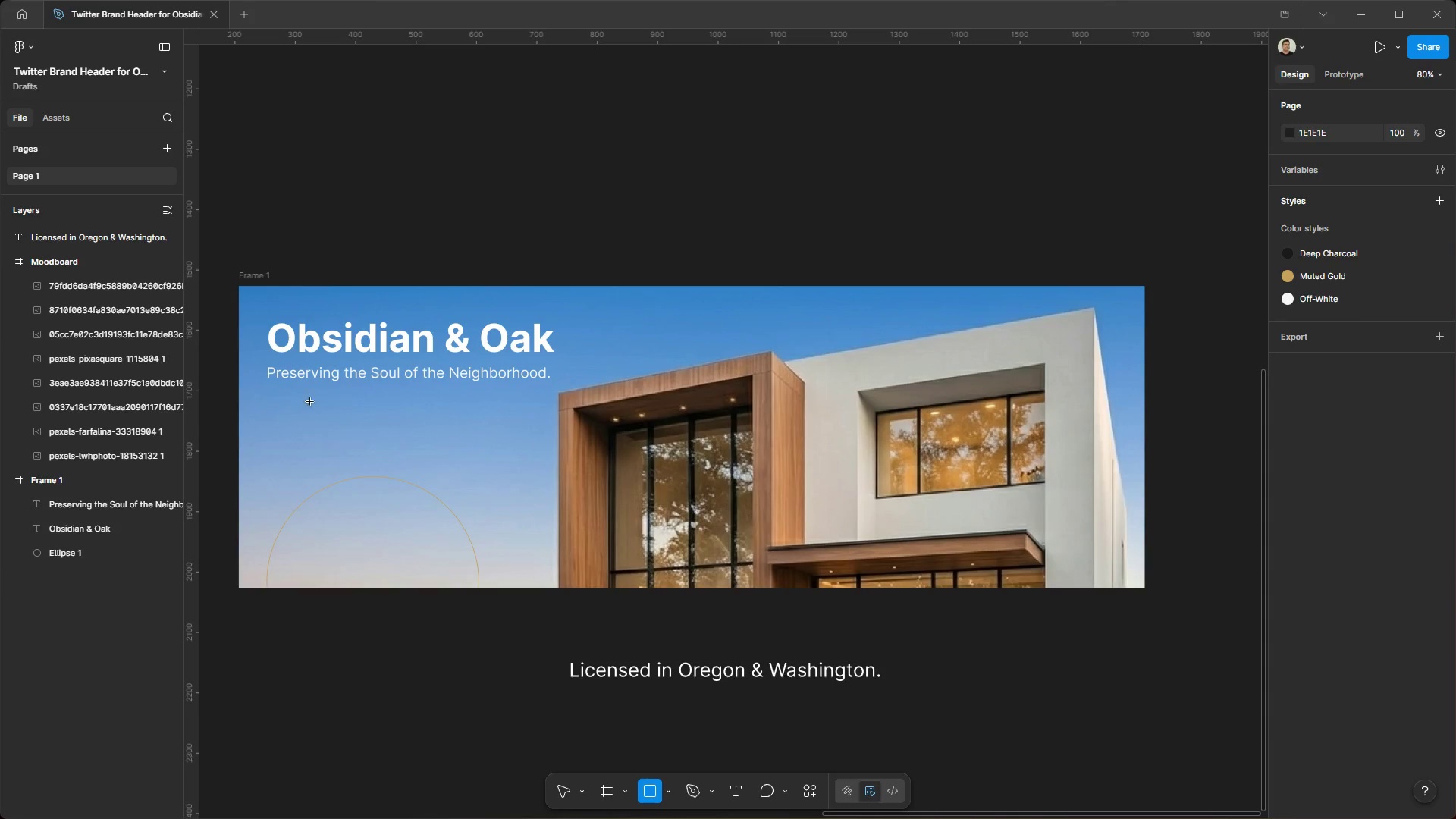 
left_click_drag(start_coordinate=[275, 403], to_coordinate=[485, 444])
 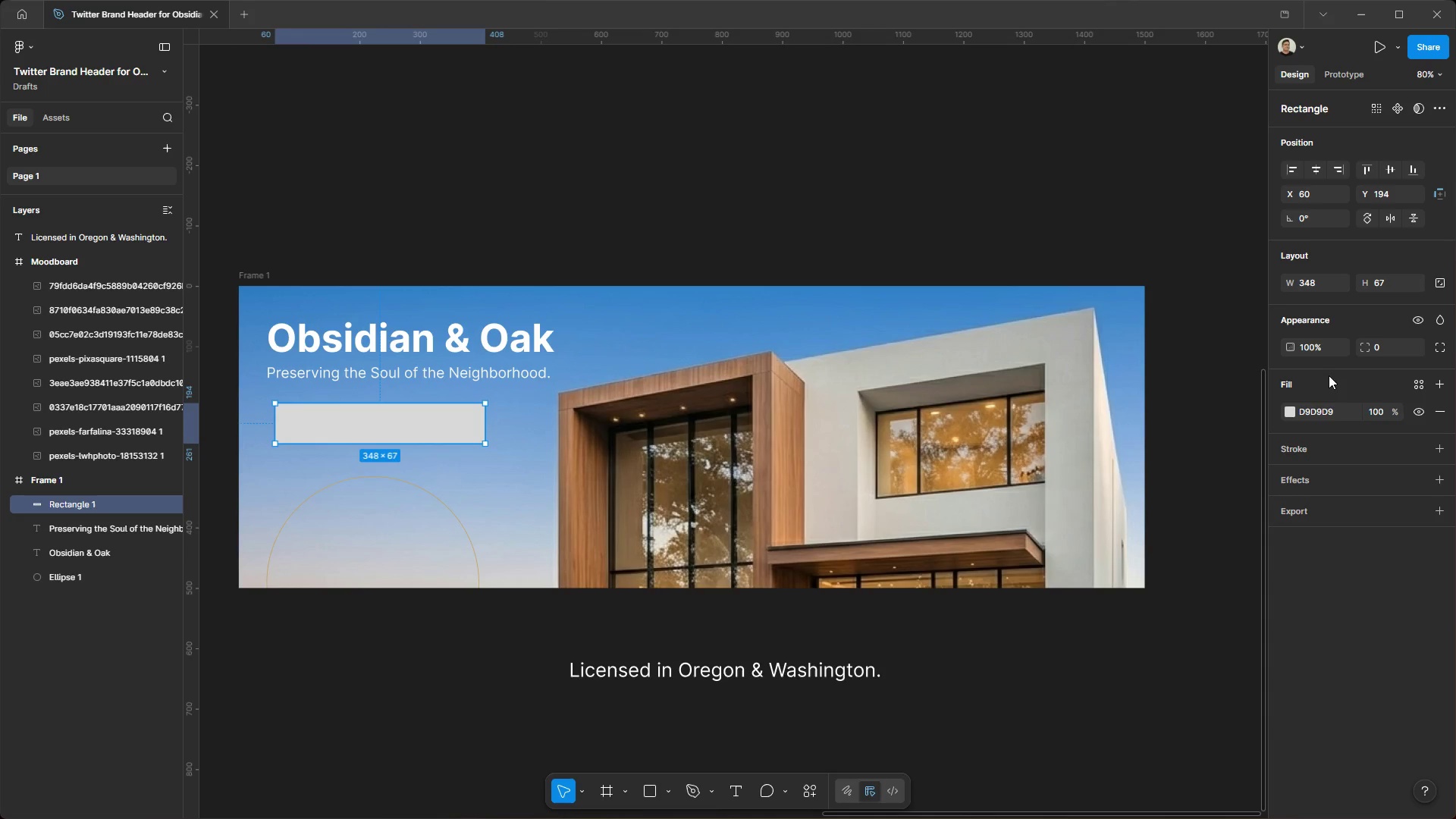 
left_click_drag(start_coordinate=[1368, 347], to_coordinate=[843, 444])
 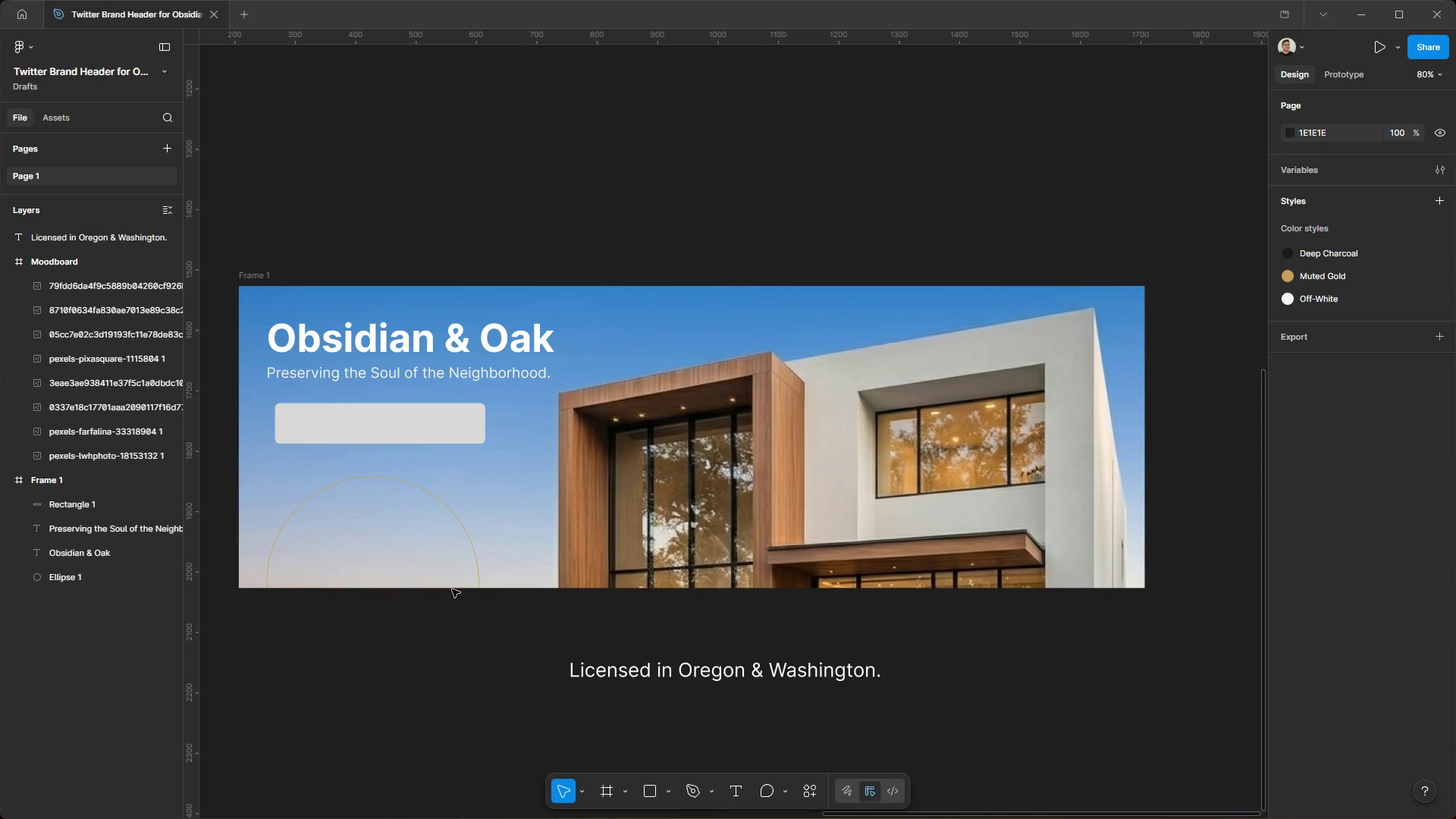 
left_click_drag(start_coordinate=[400, 419], to_coordinate=[391, 410])
 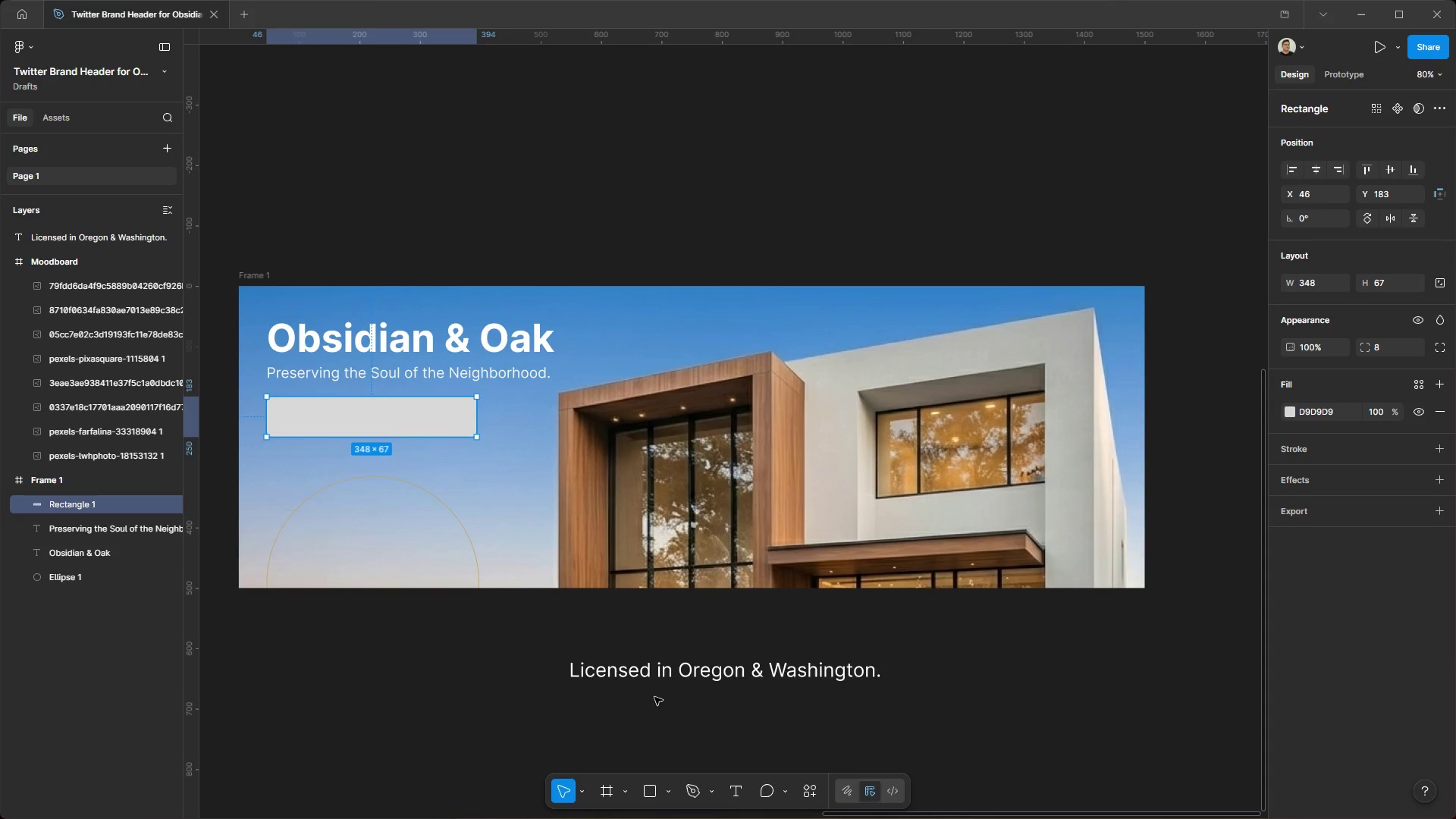 
left_click([667, 684])
 